 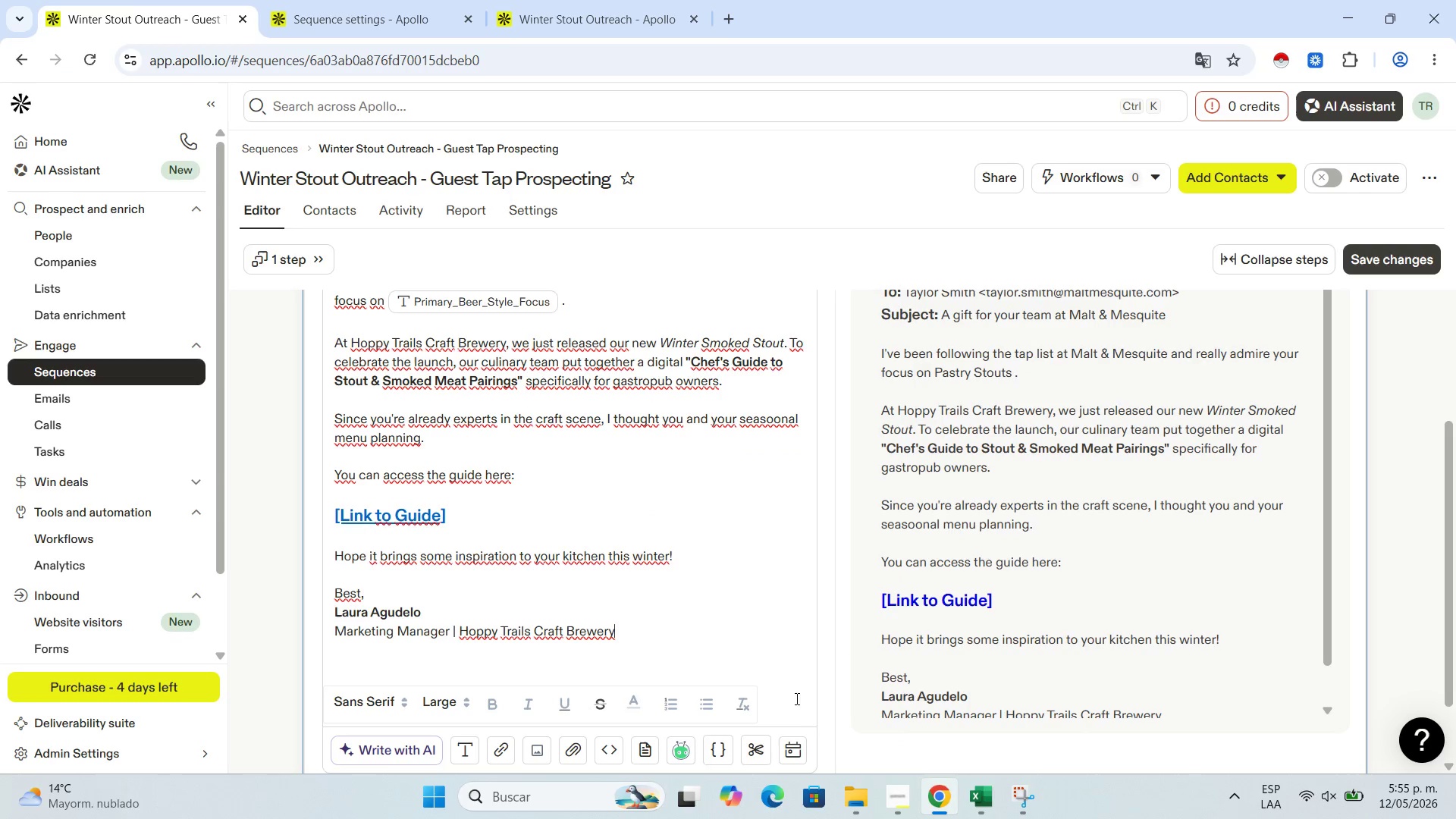 
scroll: coordinate [809, 673], scroll_direction: down, amount: 3.0
 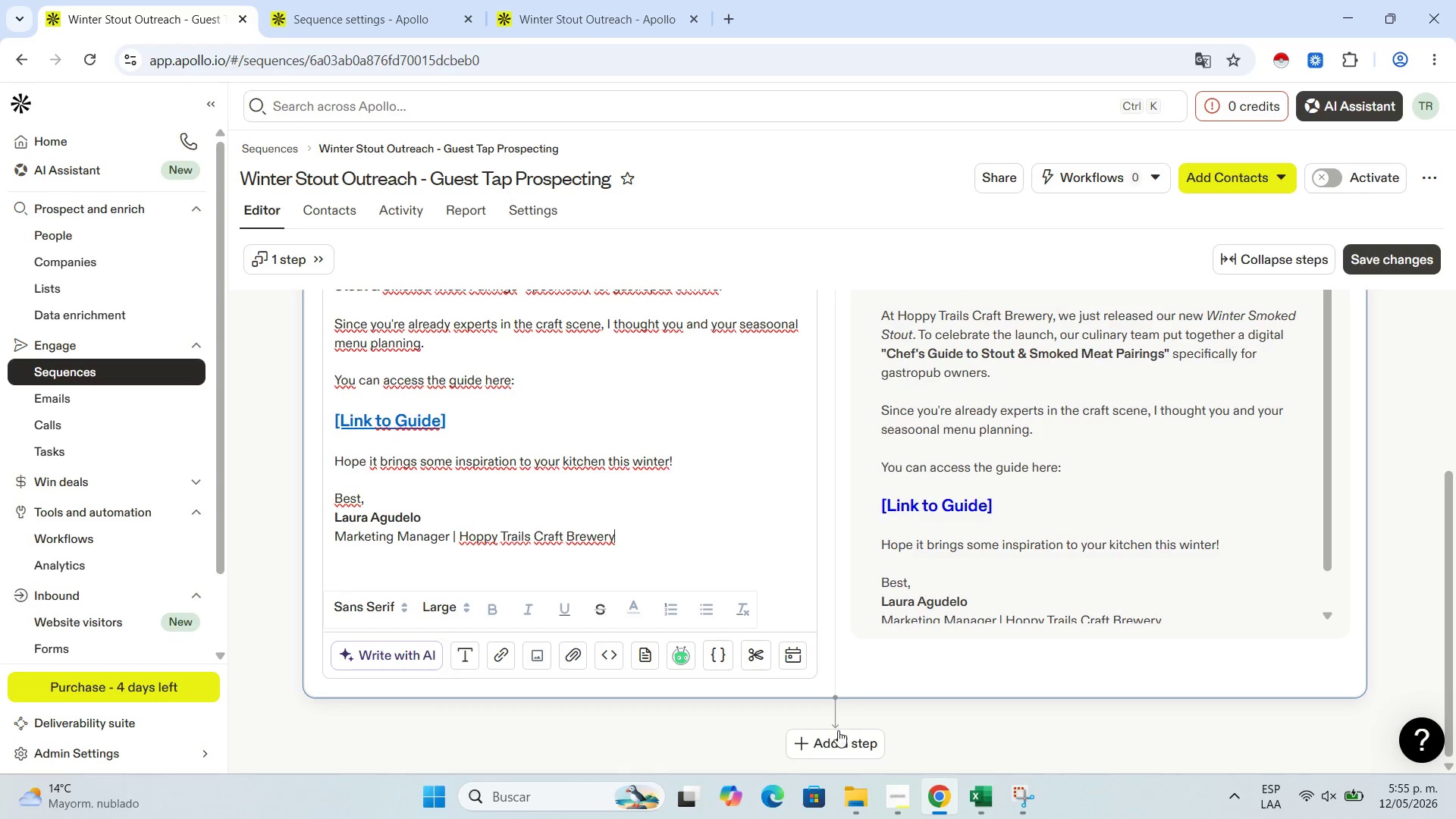 
left_click([835, 742])
 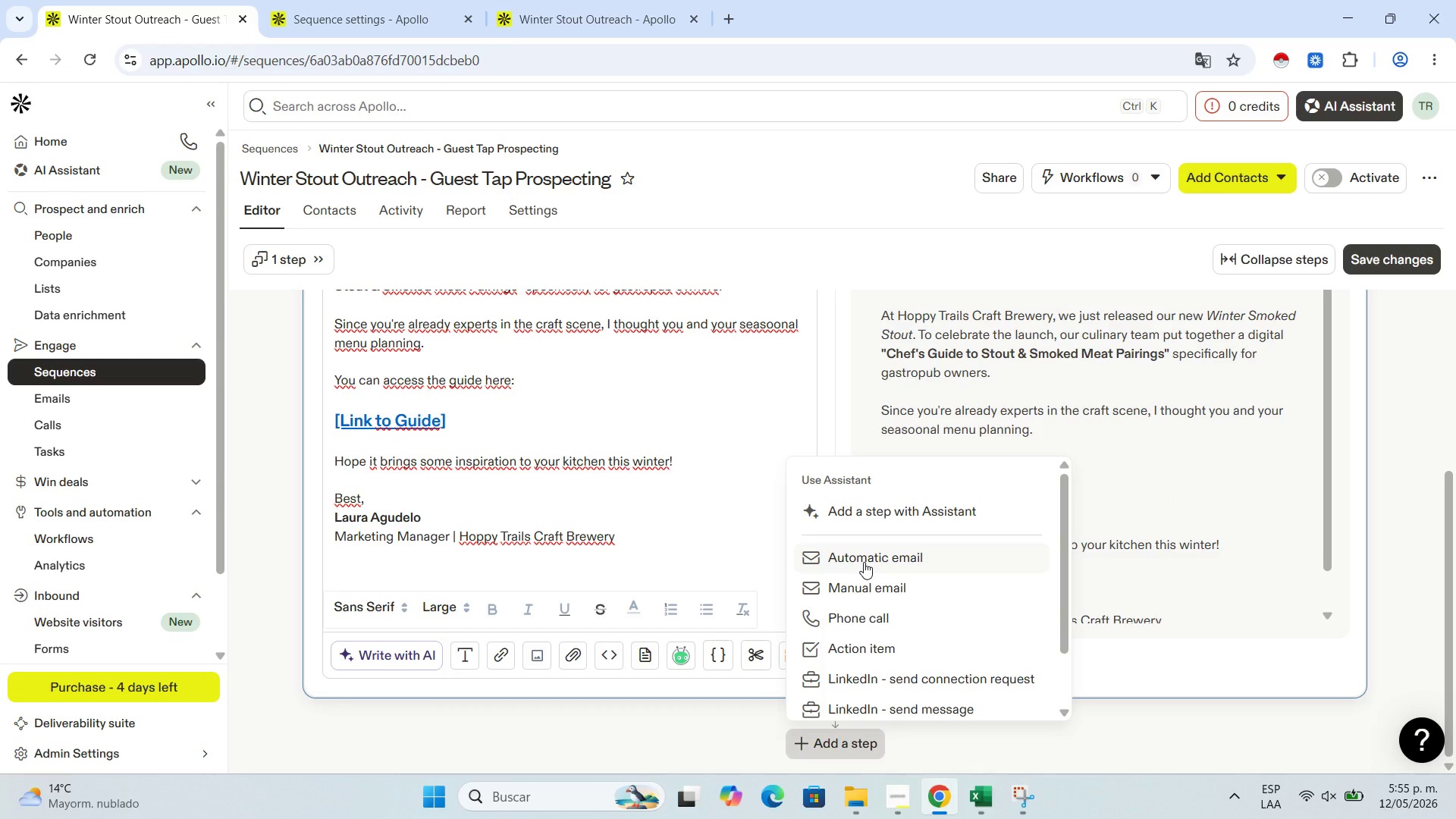 
left_click([864, 562])
 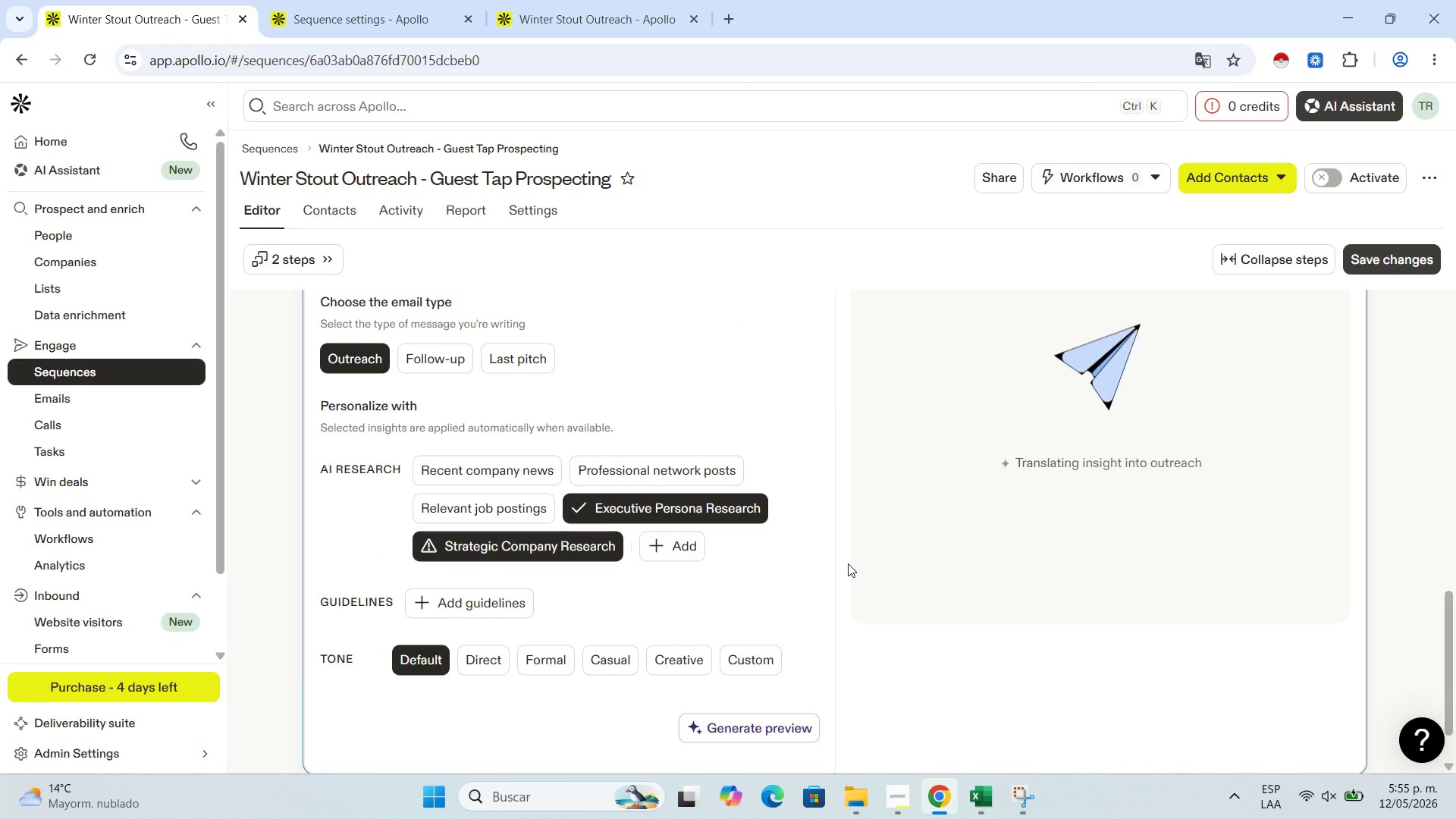 
wait(8.7)
 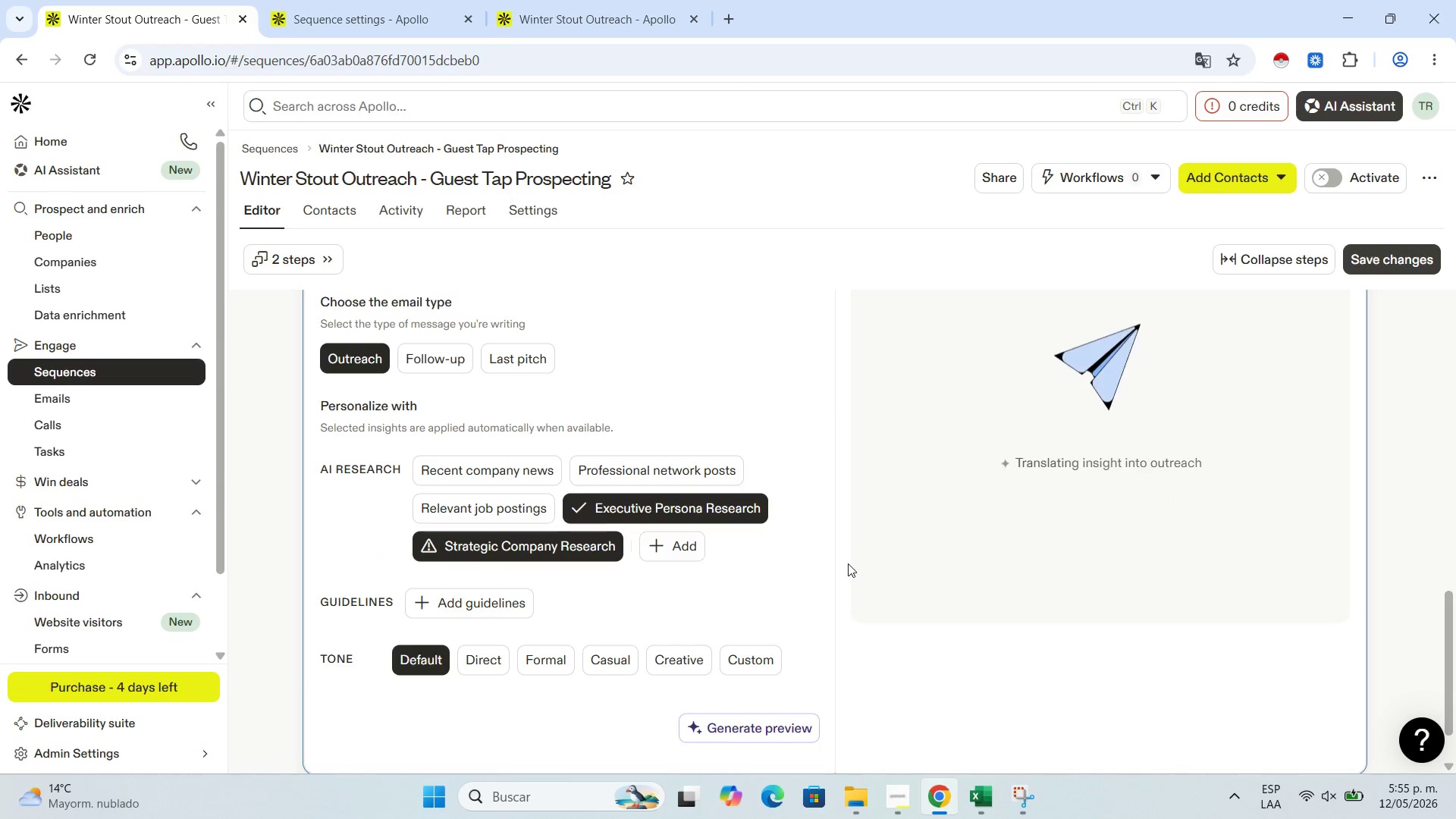 
scroll: coordinate [478, 349], scroll_direction: up, amount: 4.0
 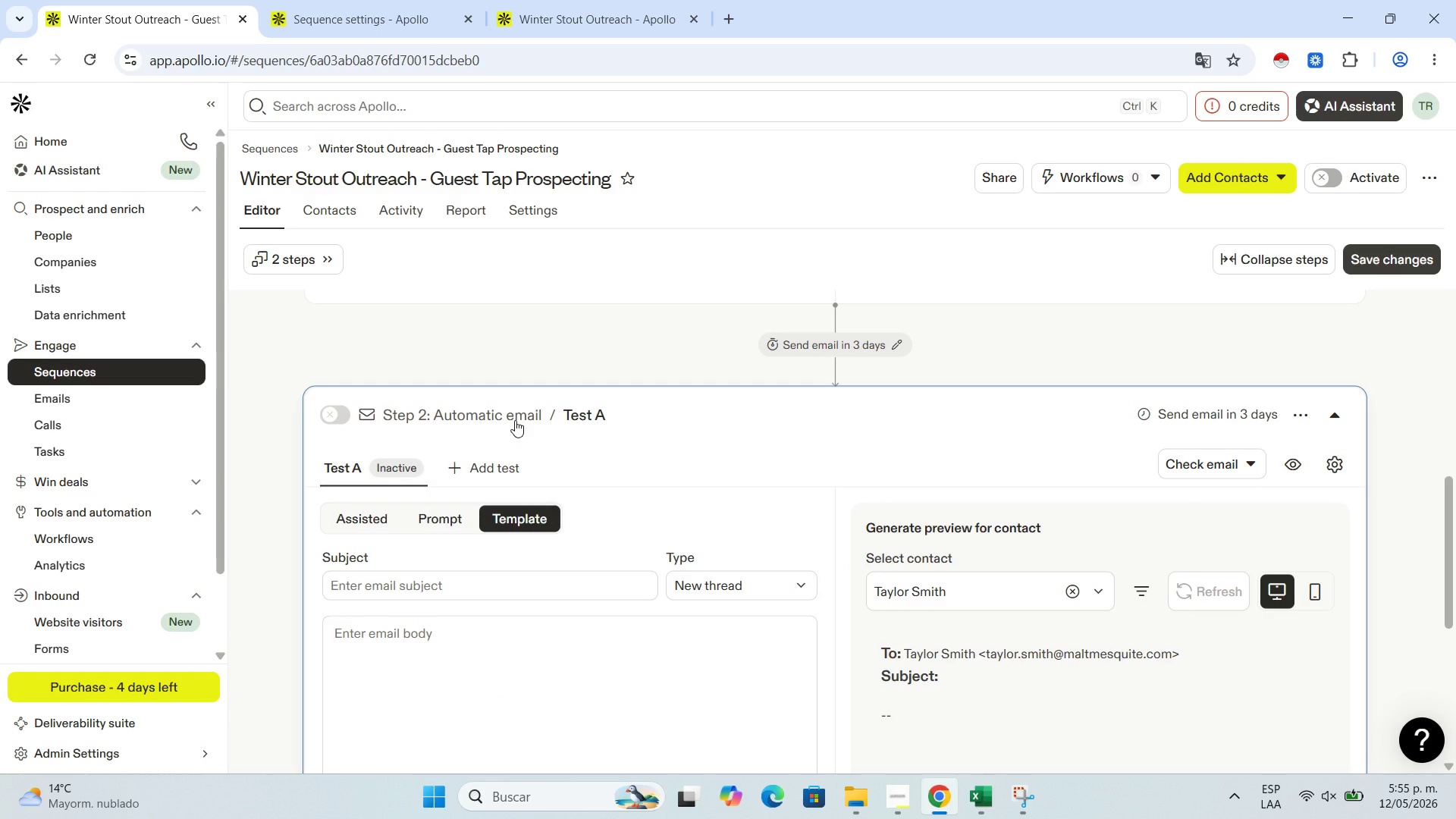 
wait(5.76)
 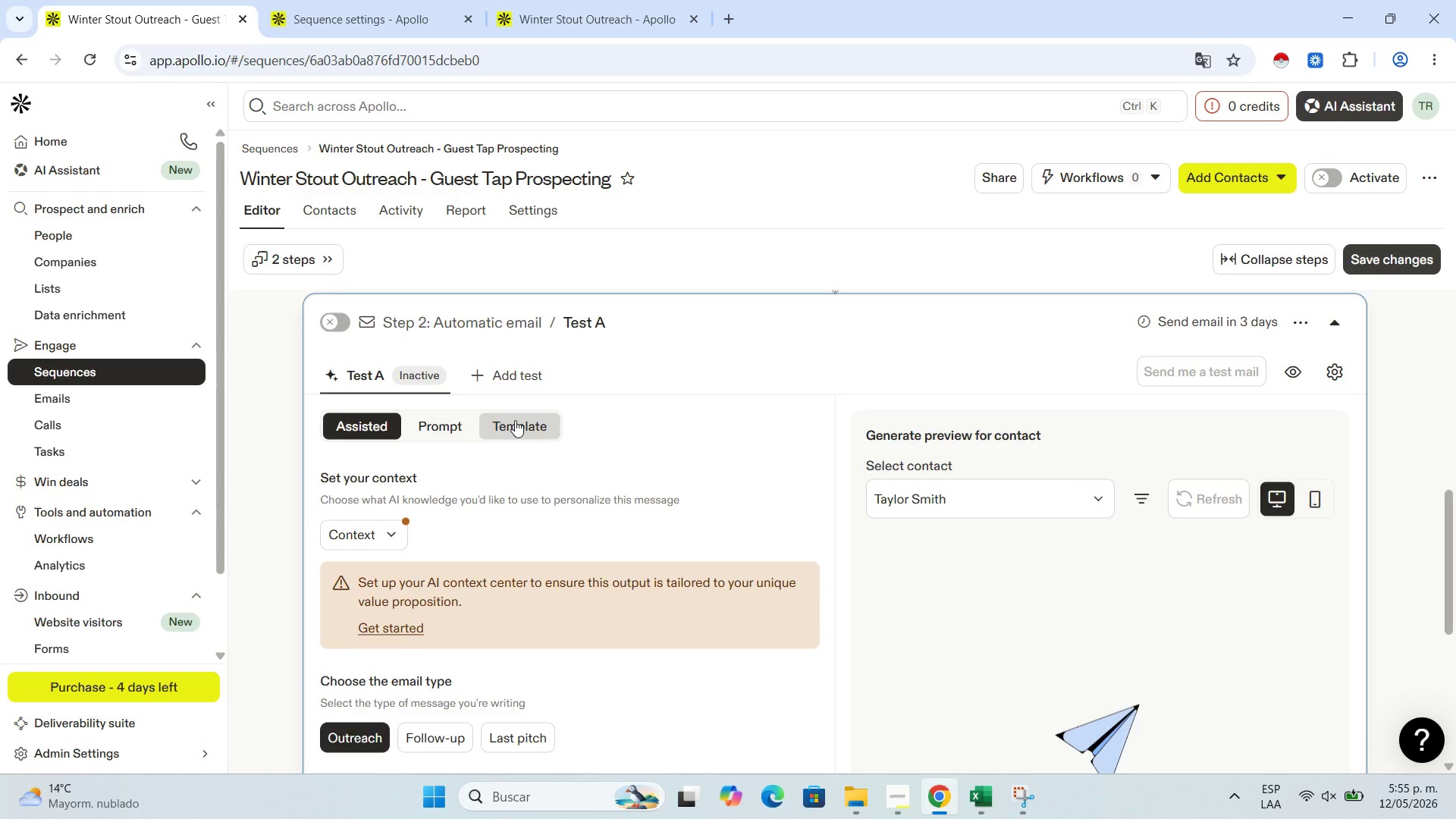 
scroll: coordinate [676, 428], scroll_direction: down, amount: 1.0
 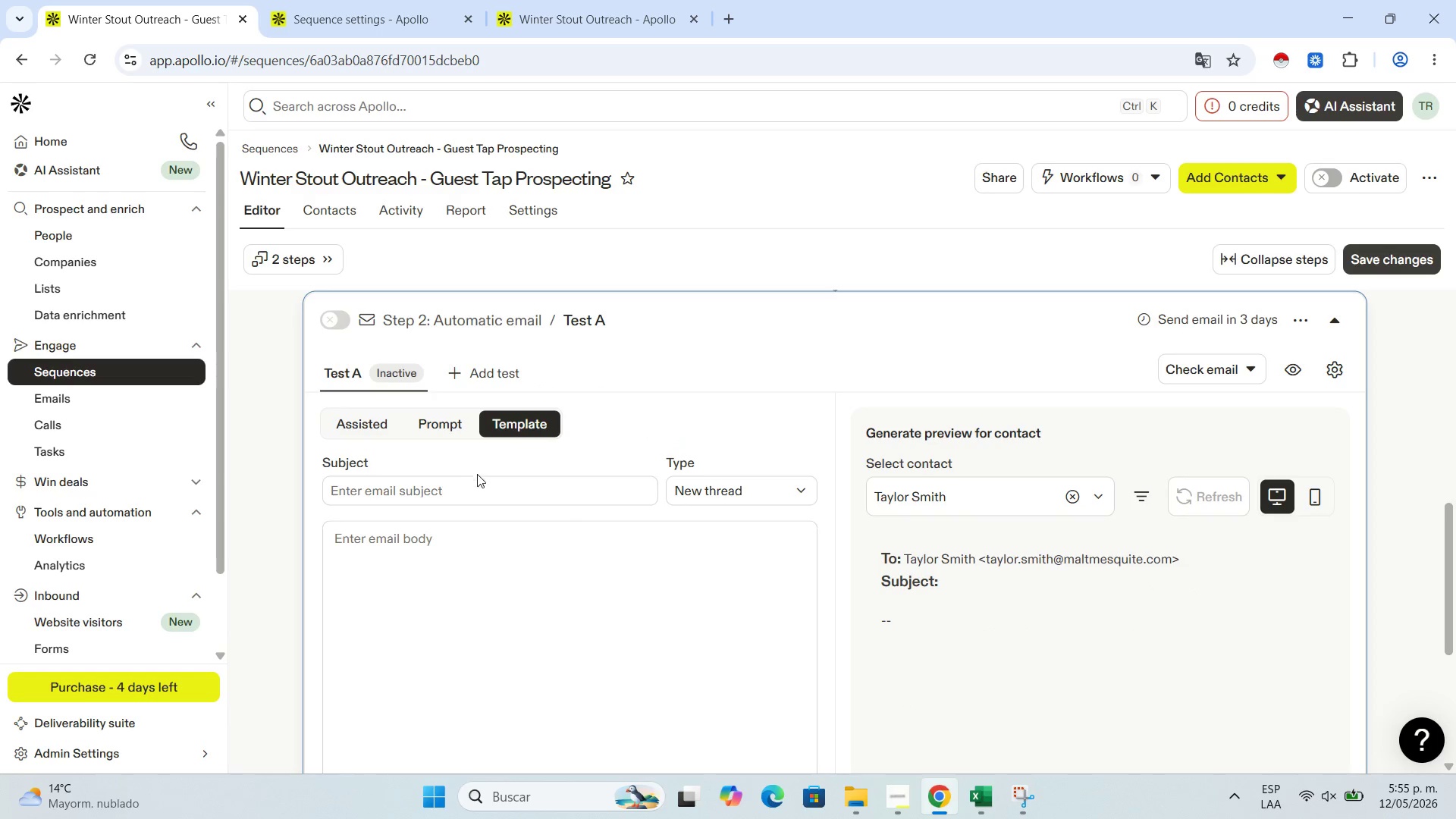 
left_click([481, 484])
 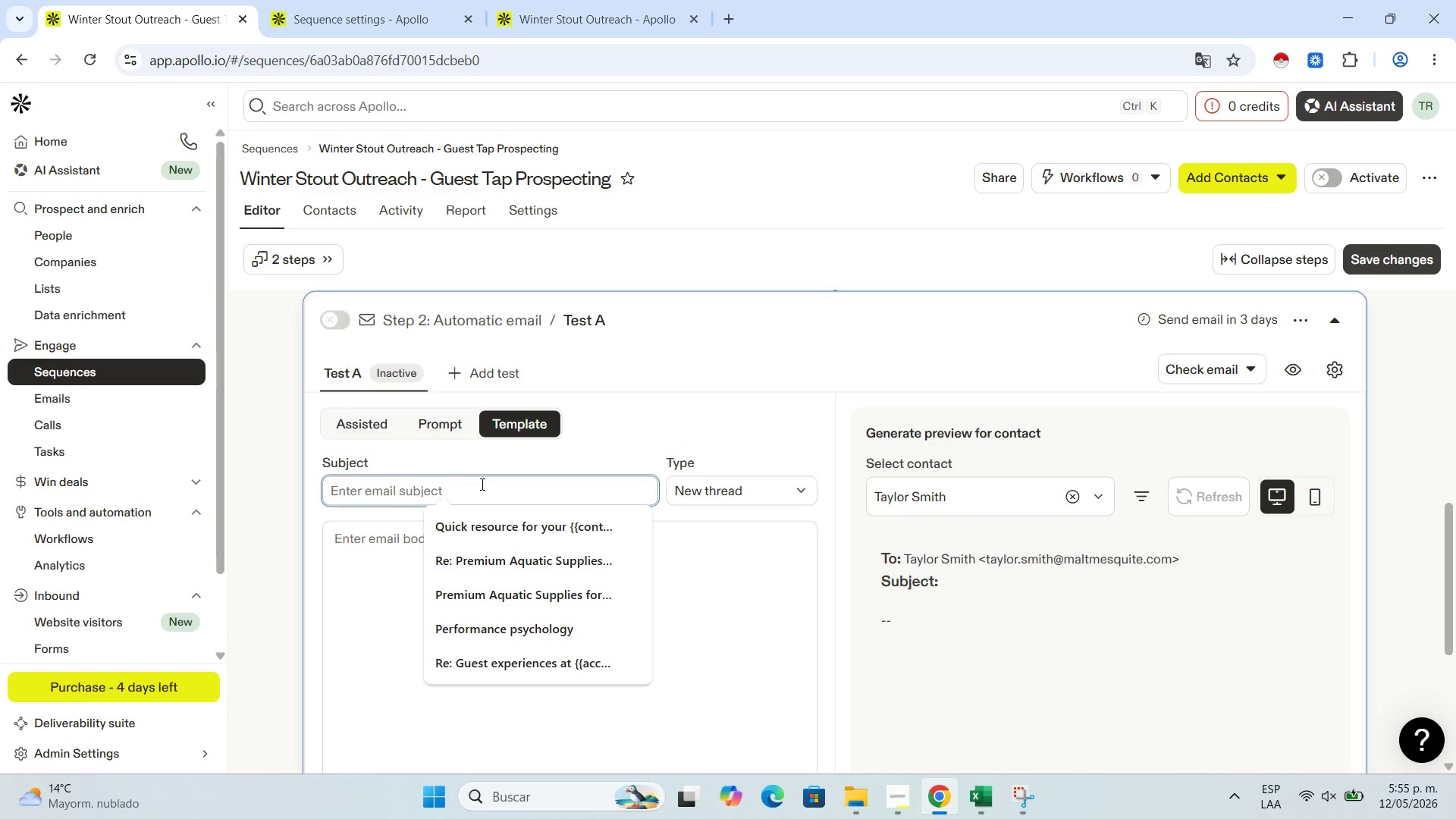 
wait(10.75)
 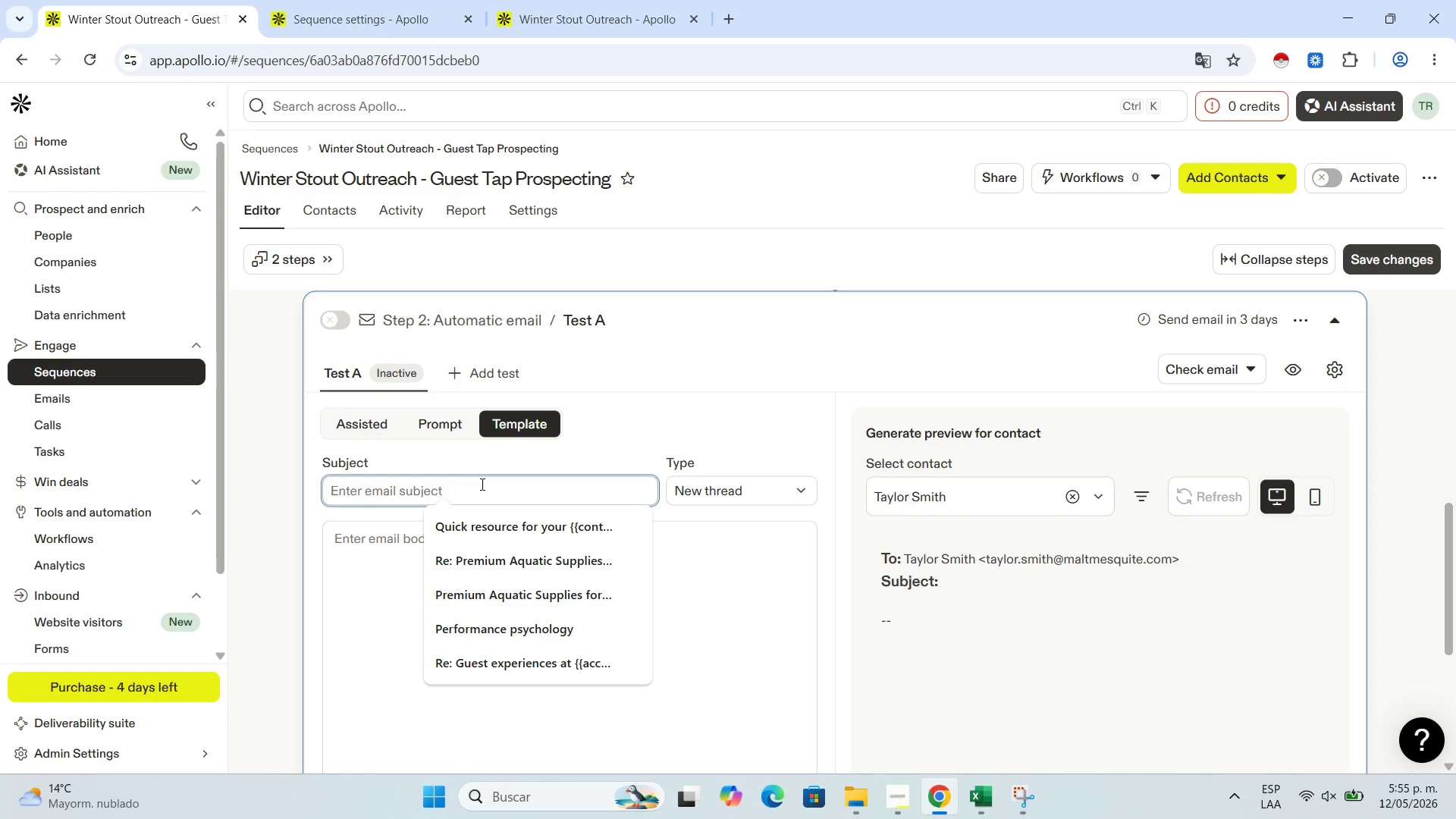 
left_click([690, 578])
 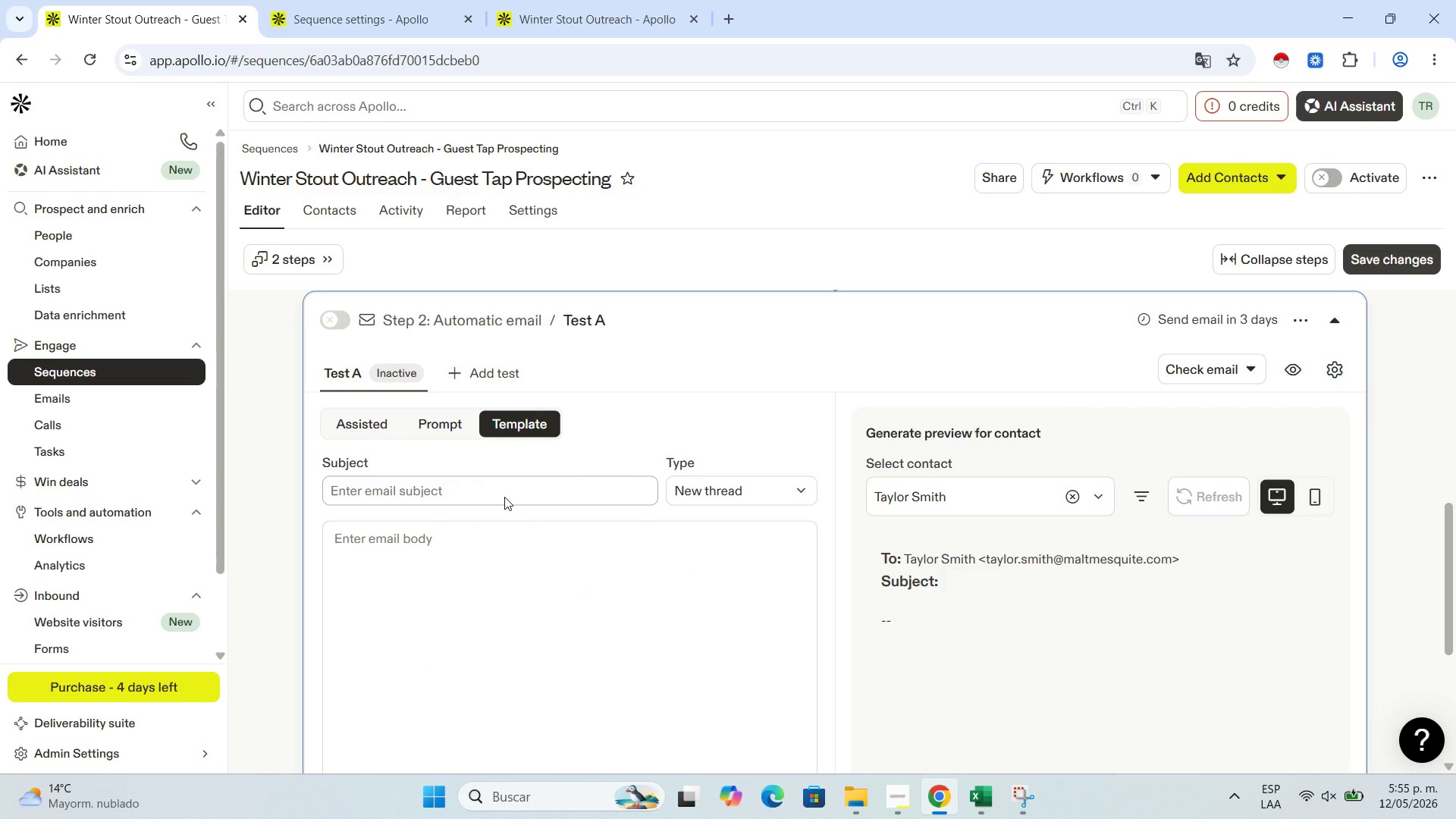 
left_click([504, 497])
 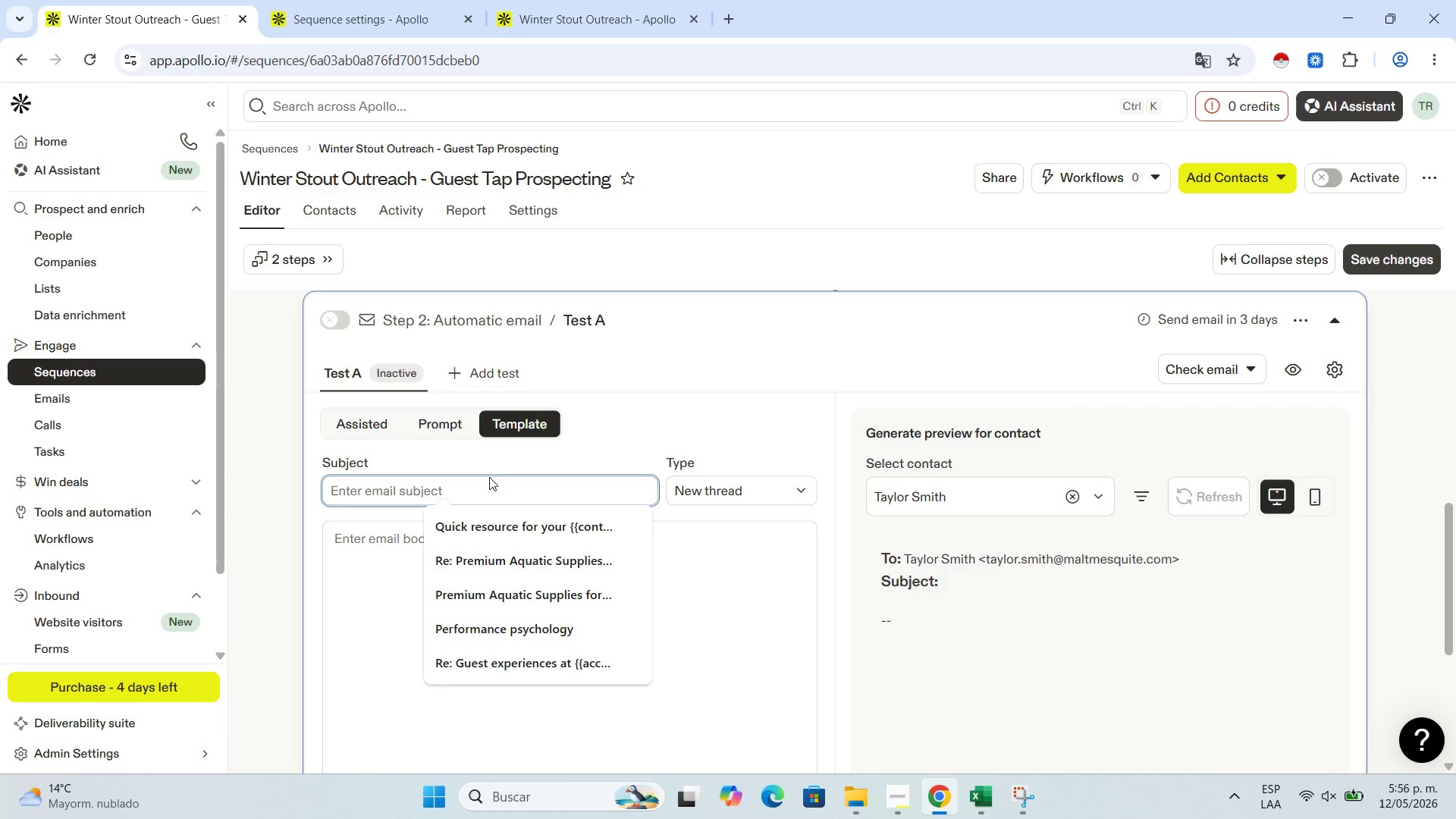 
wait(56.81)
 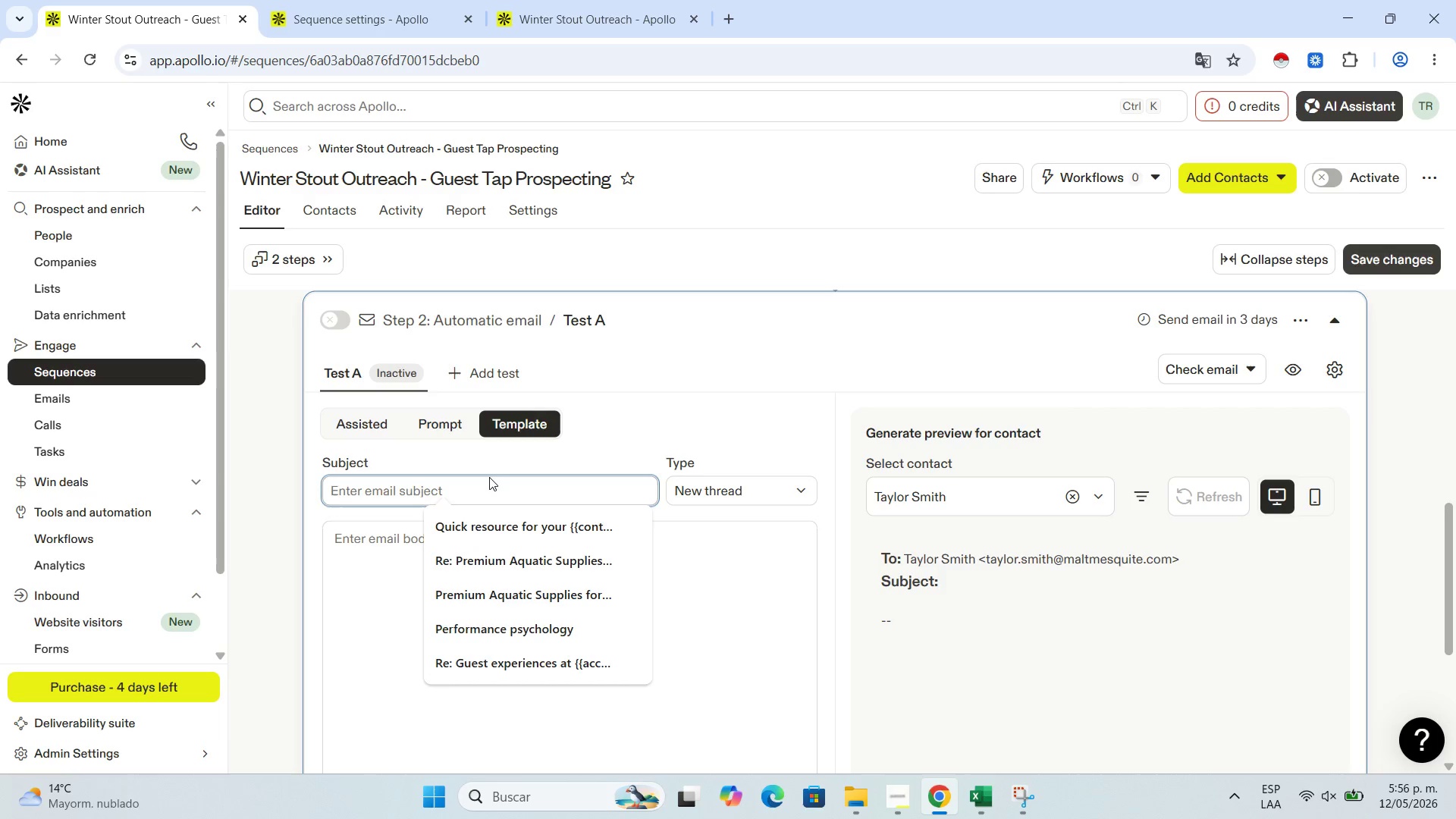 
left_click([646, 431])
 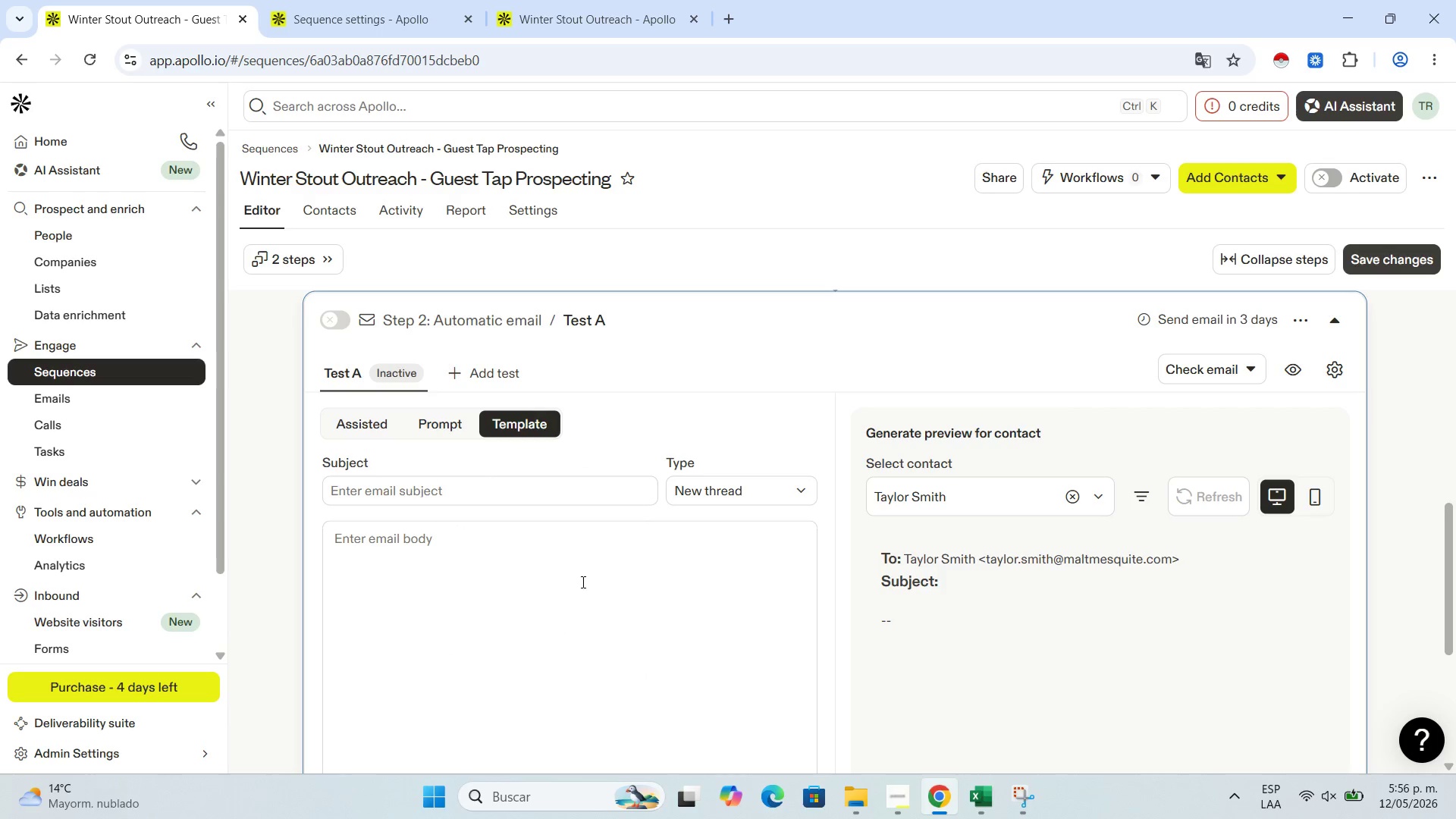 
left_click([582, 582])
 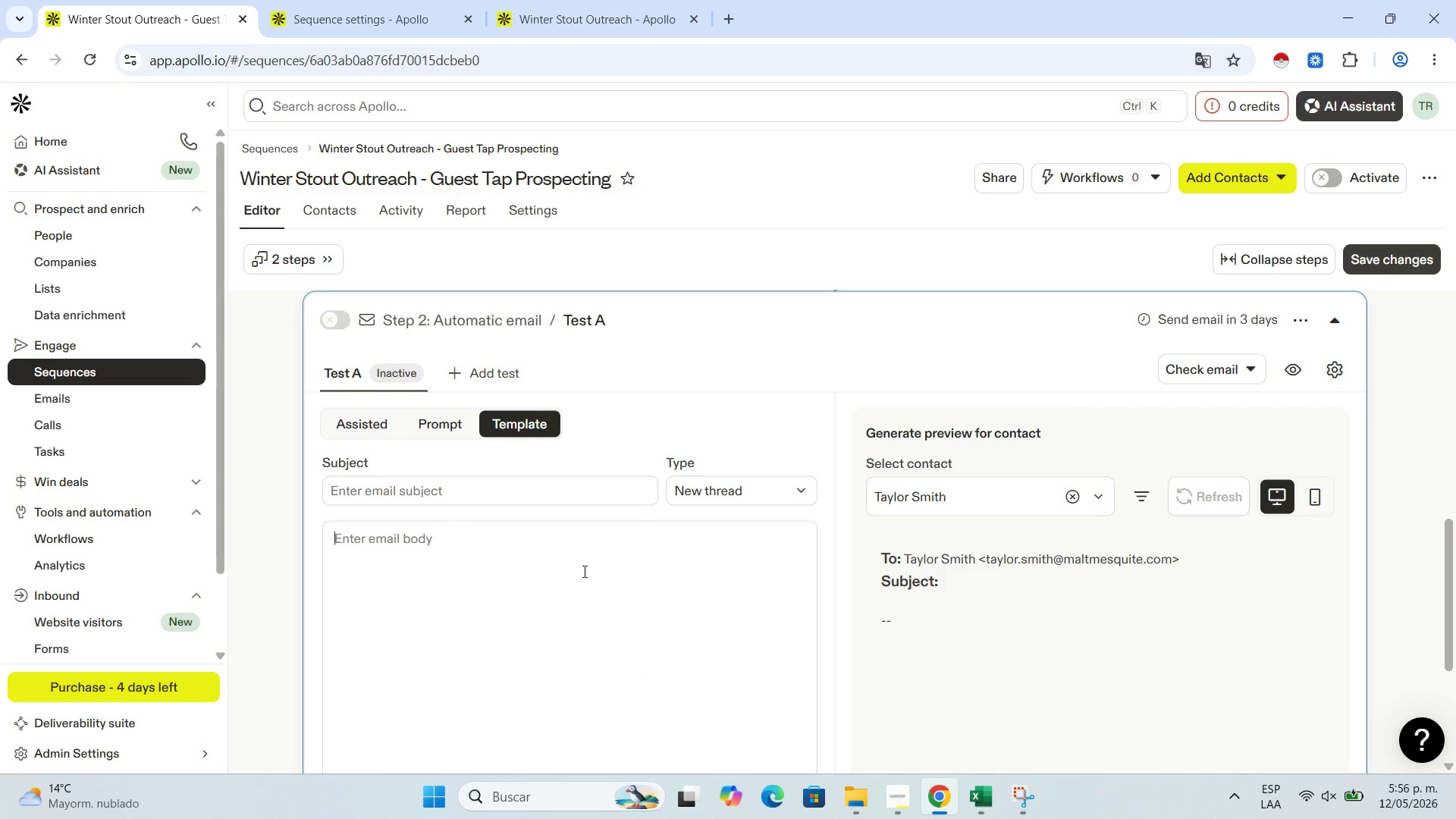 
scroll: coordinate [583, 571], scroll_direction: down, amount: 2.0
 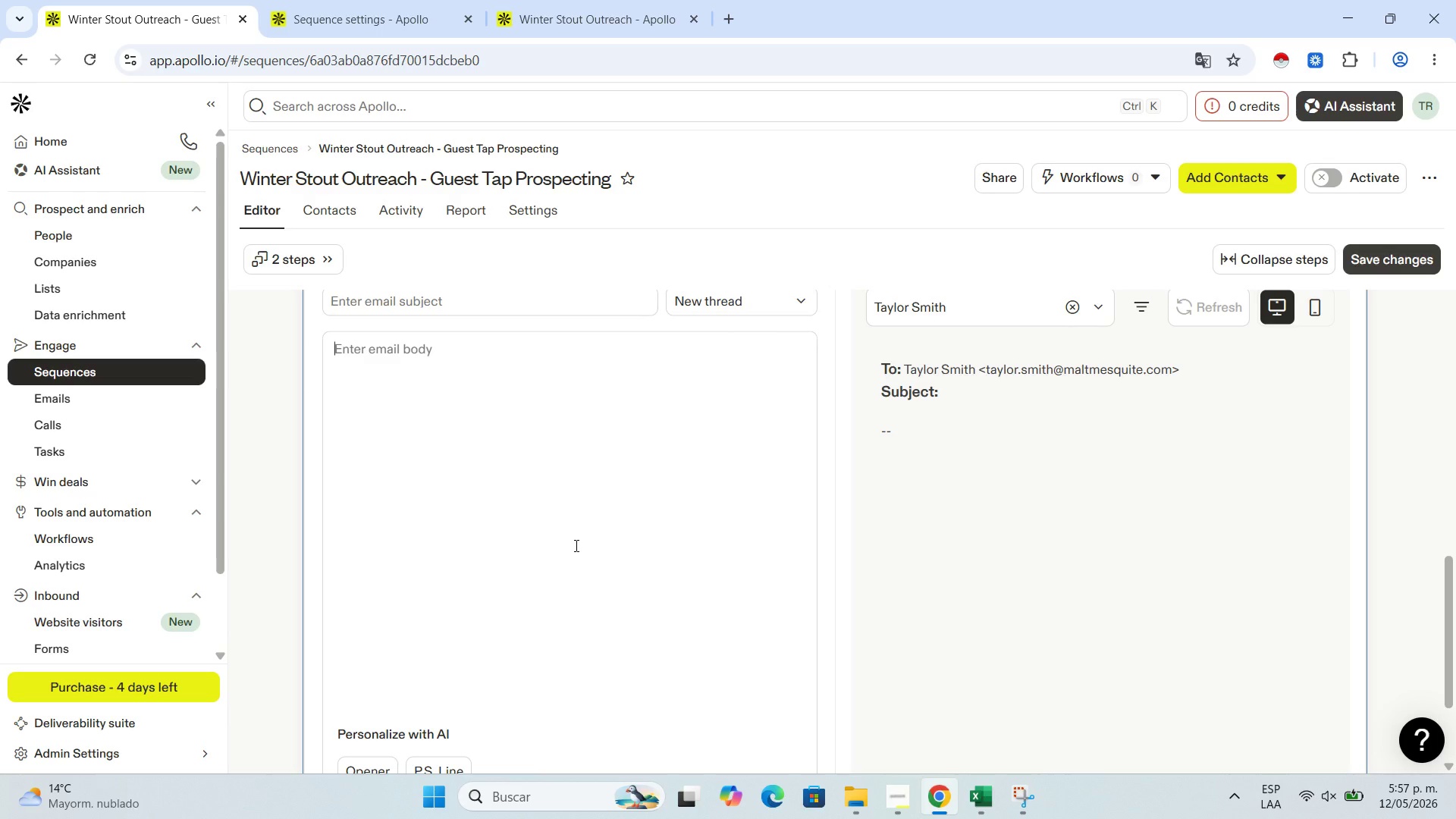 
wait(21.98)
 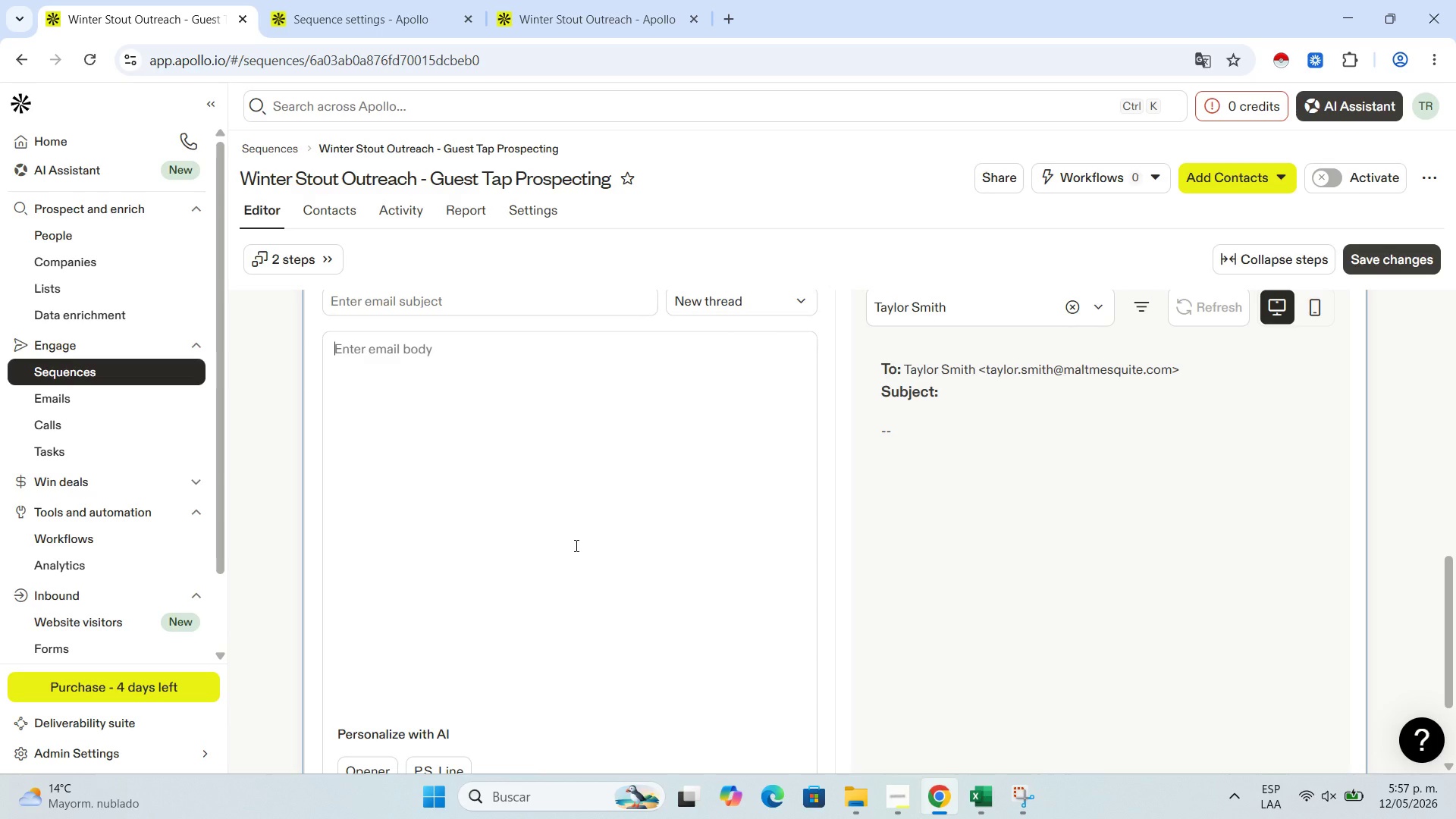 
scroll: coordinate [489, 400], scroll_direction: up, amount: 2.0
 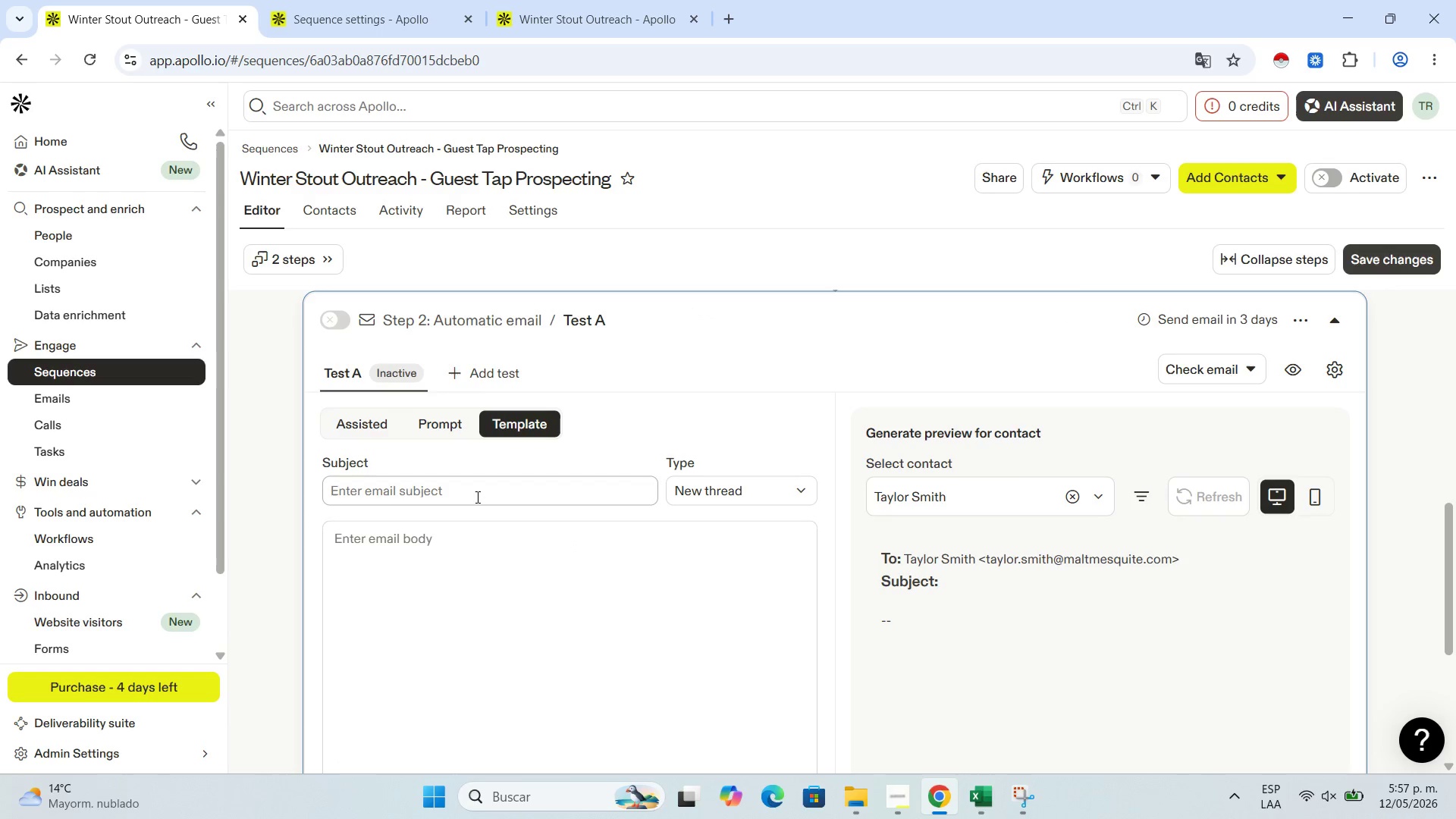 
left_click([476, 497])
 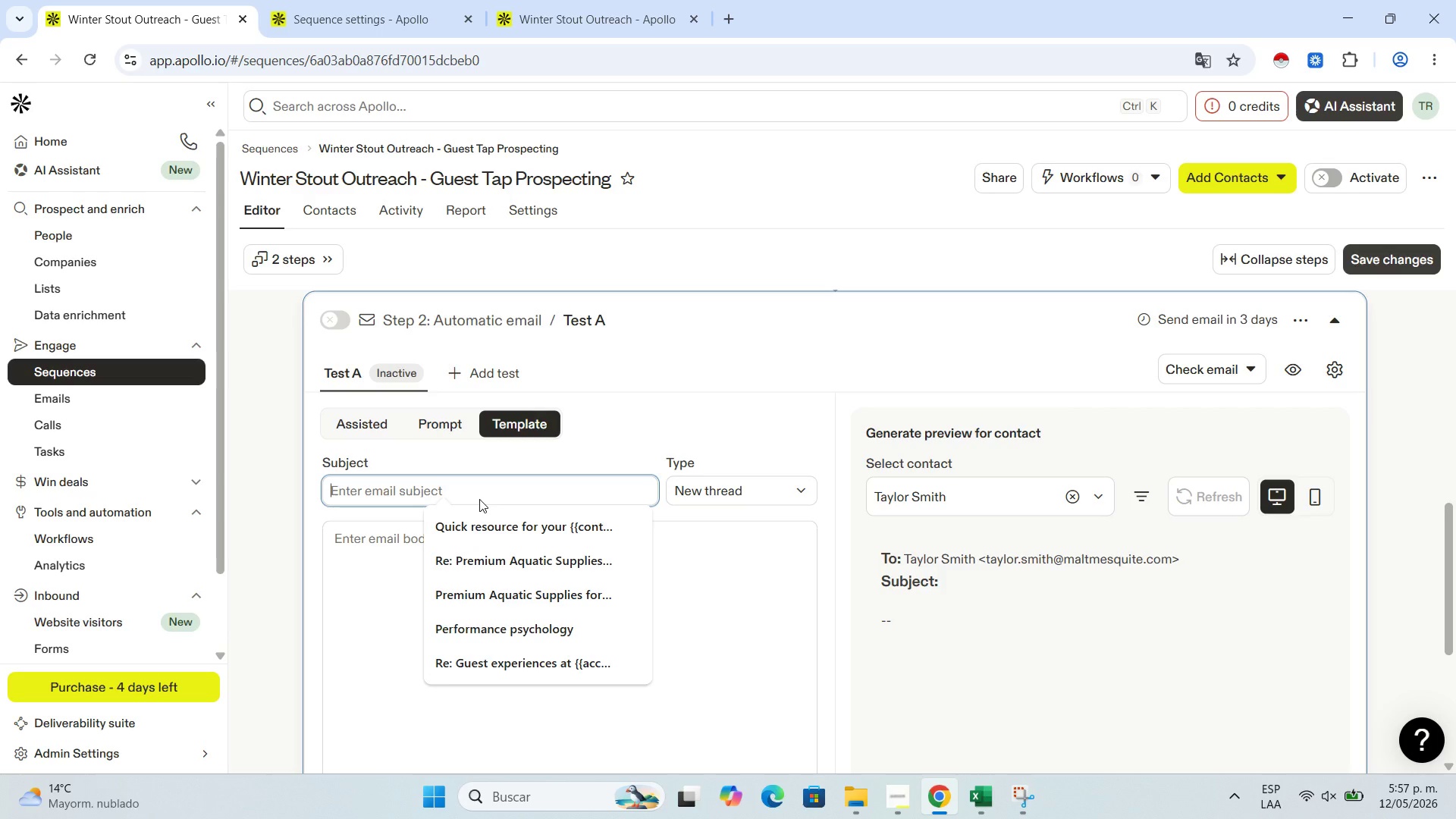 
key(Shift+ShiftLeft)
 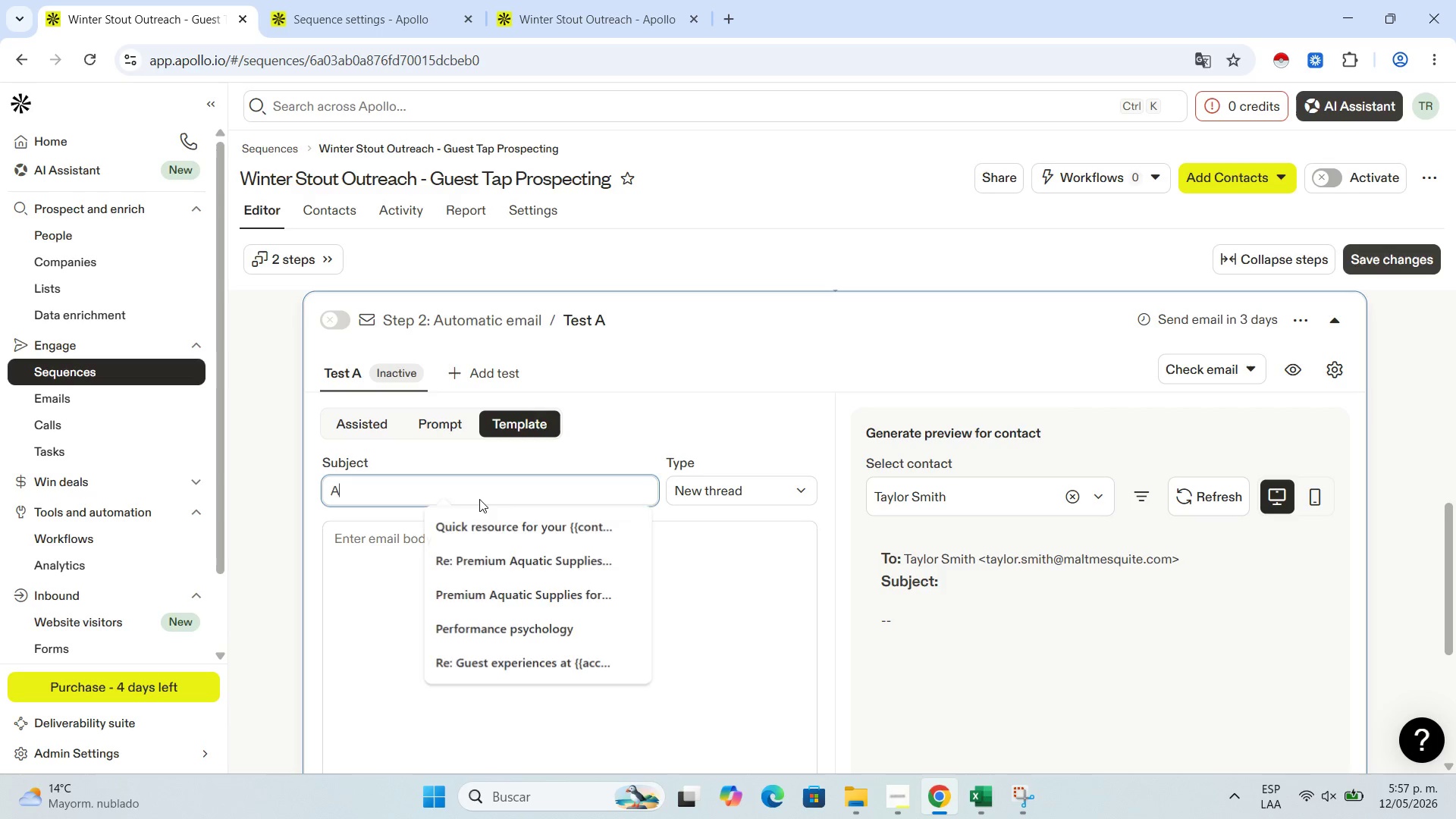 
key(Shift+A)
 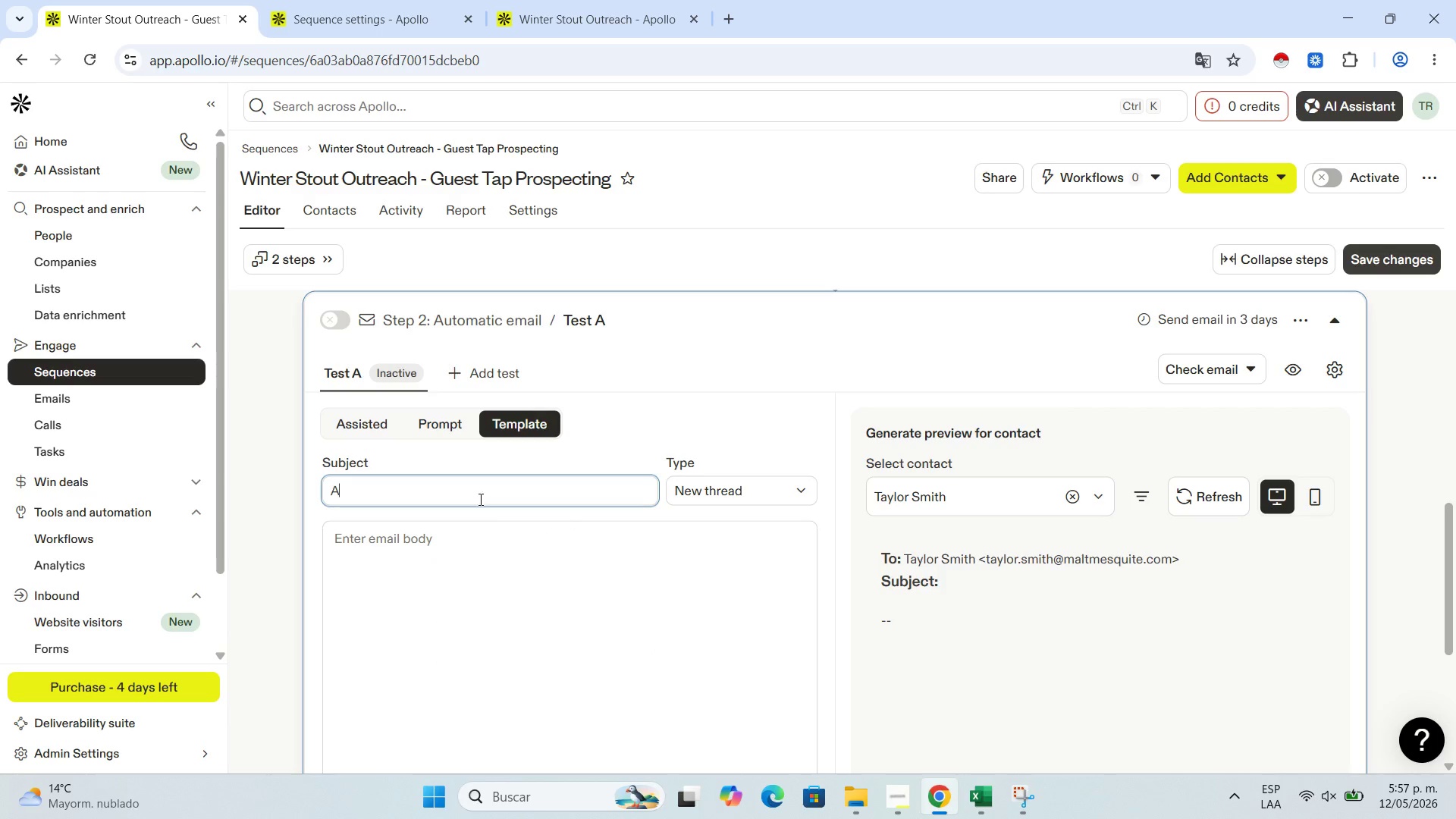 
key(Space)
 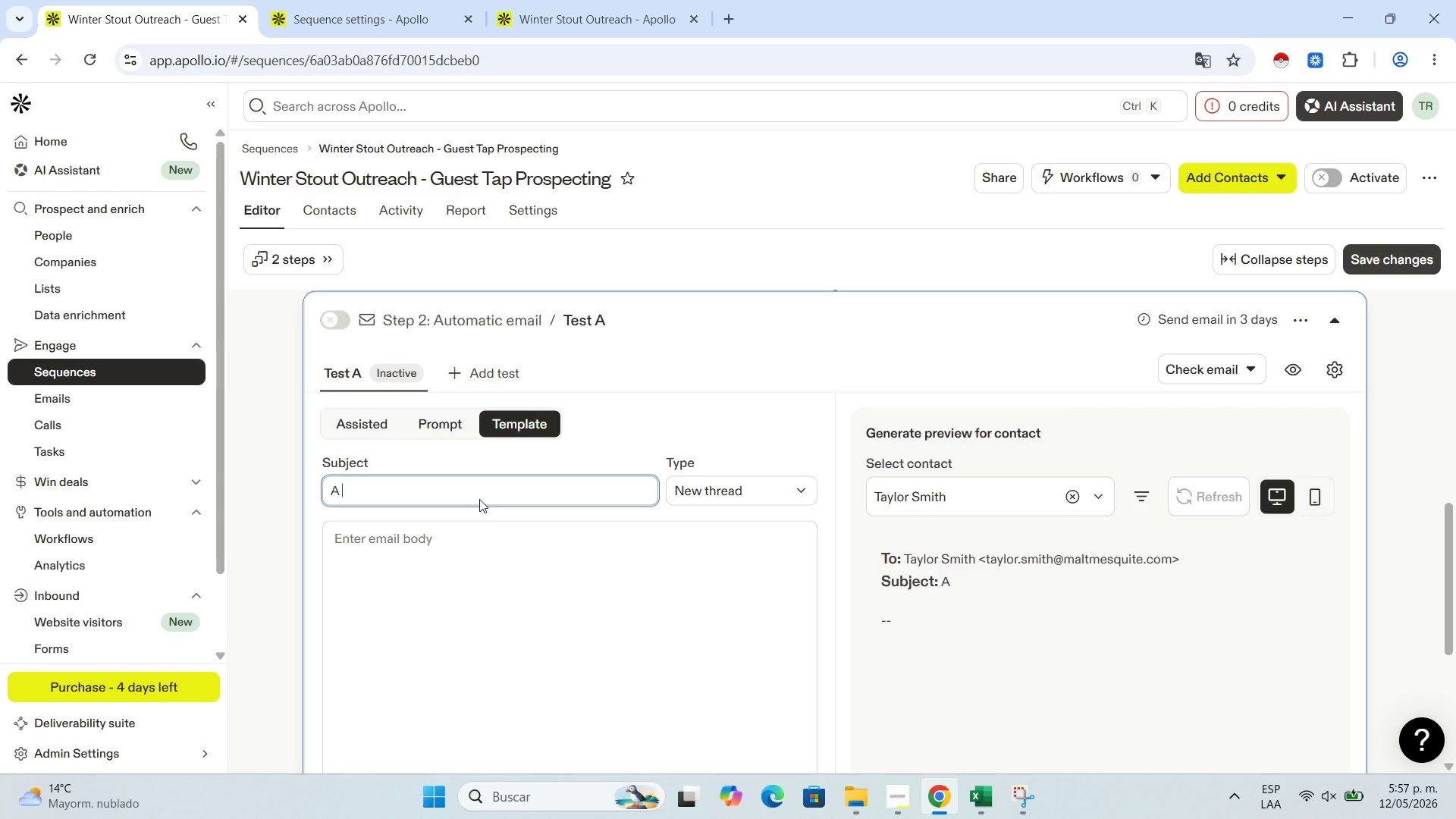 
wait(5.59)
 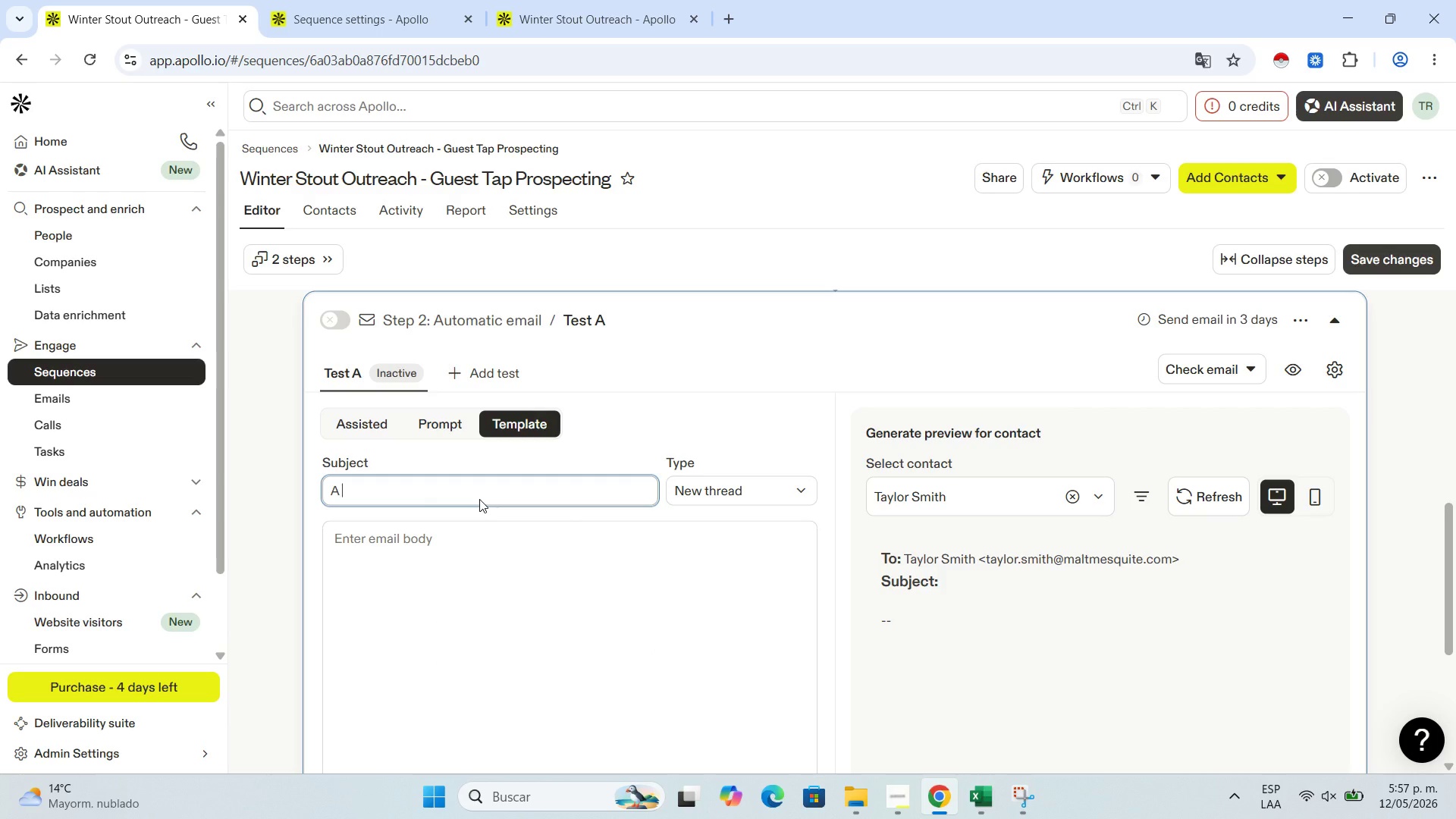 
type(gift)
 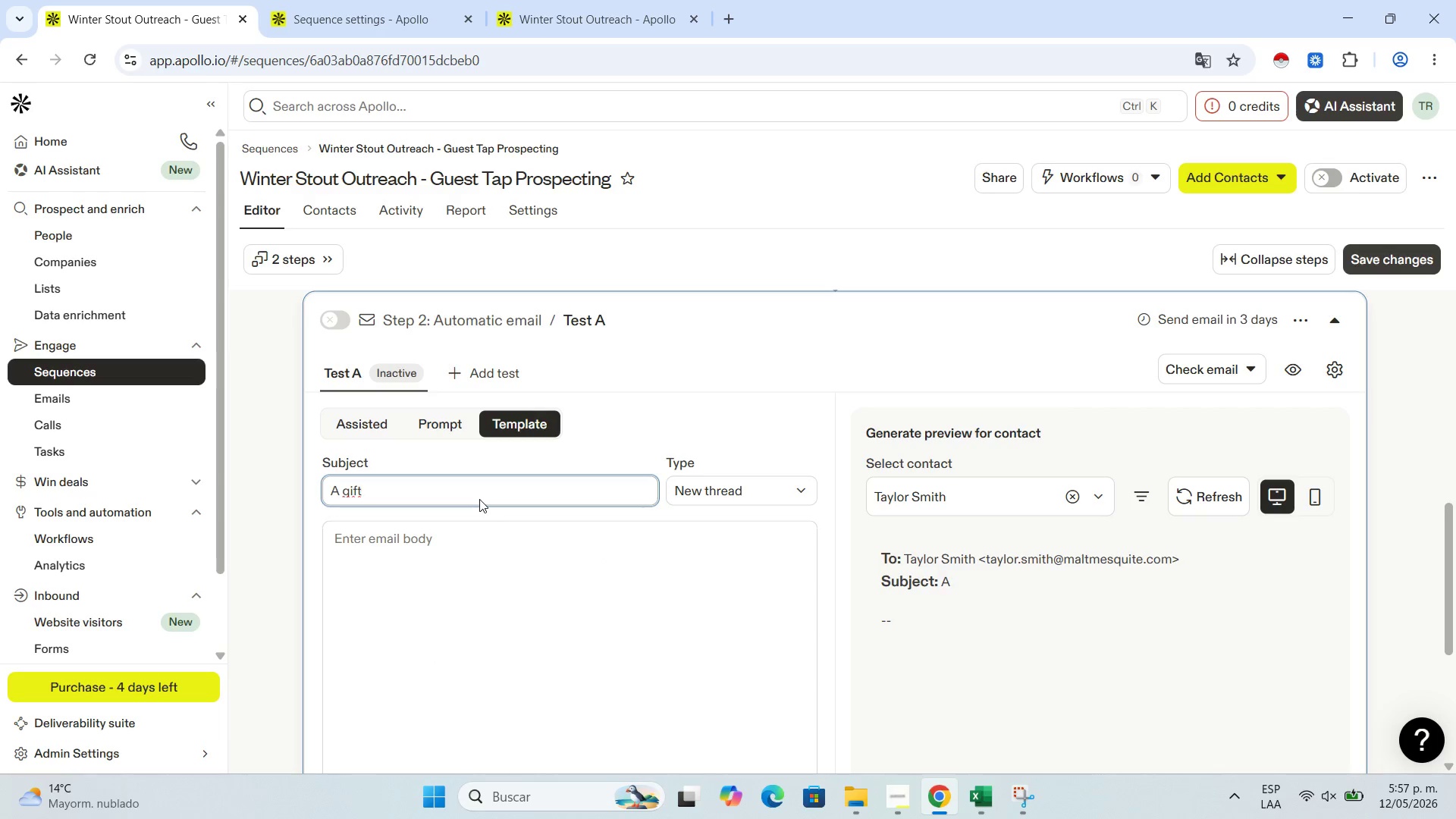 
hold_key(key=Backspace, duration=1.03)
 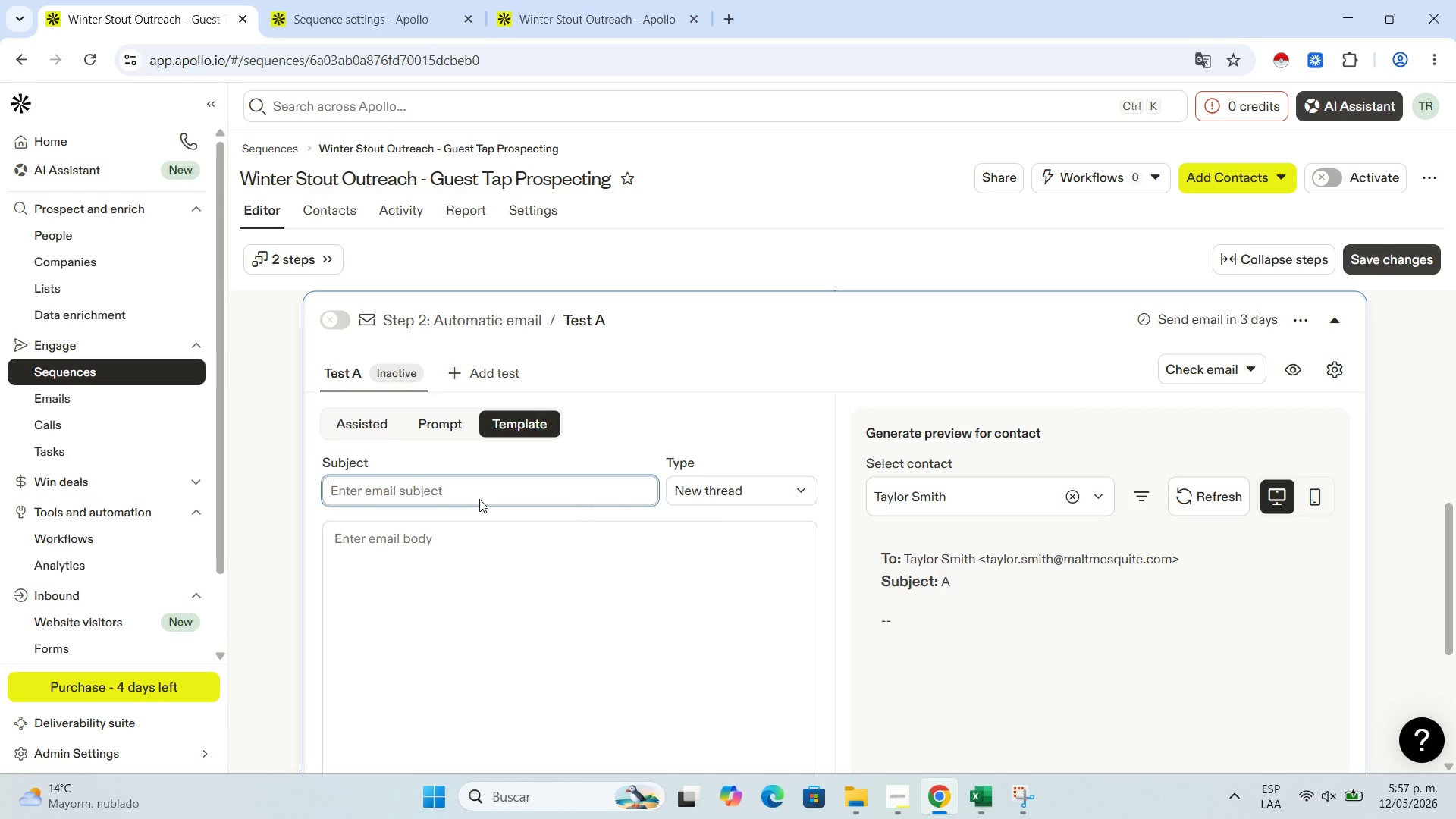 
type(Re> A gift )
 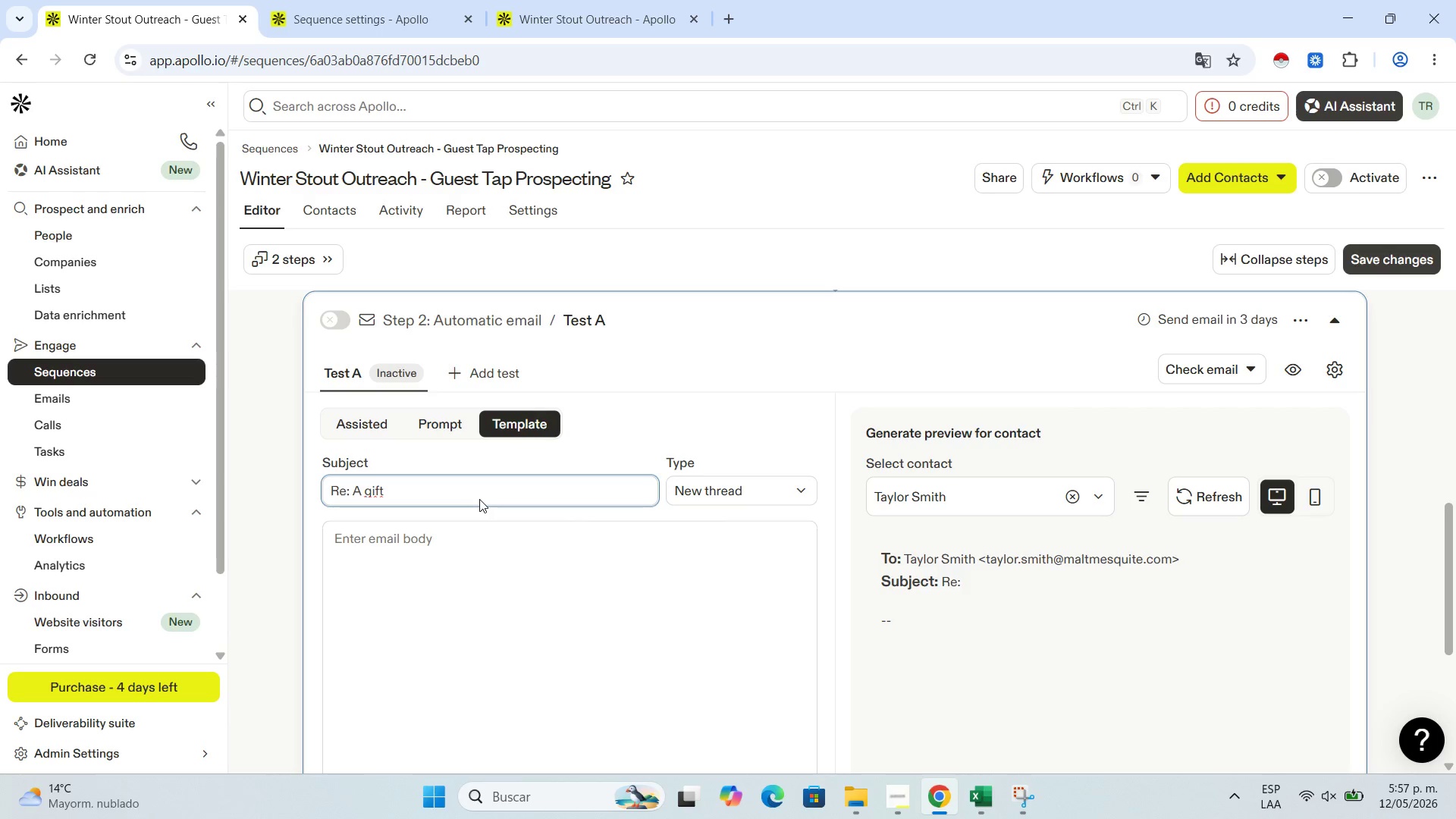 
wait(19.67)
 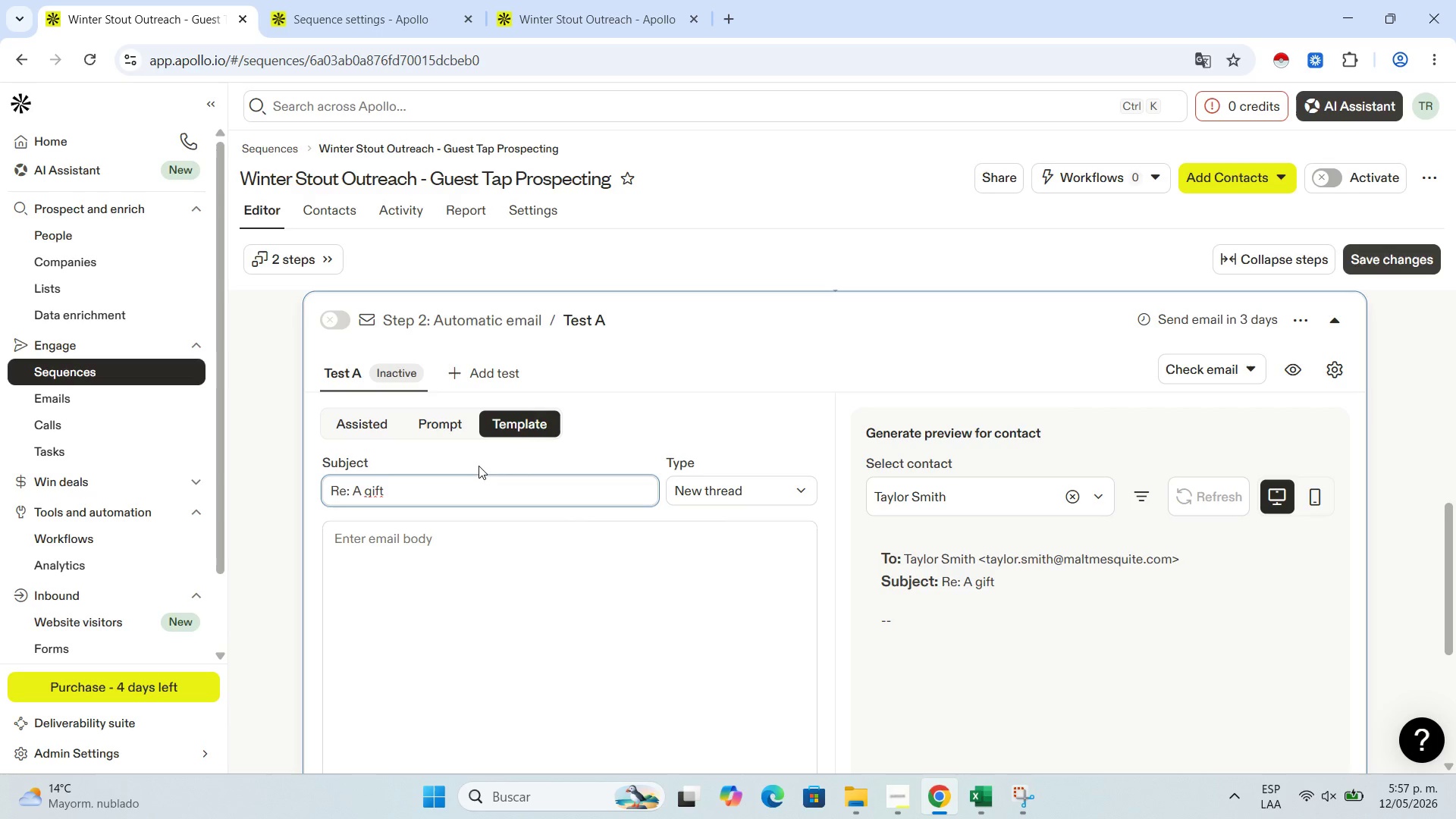 
type(for your team at '')
 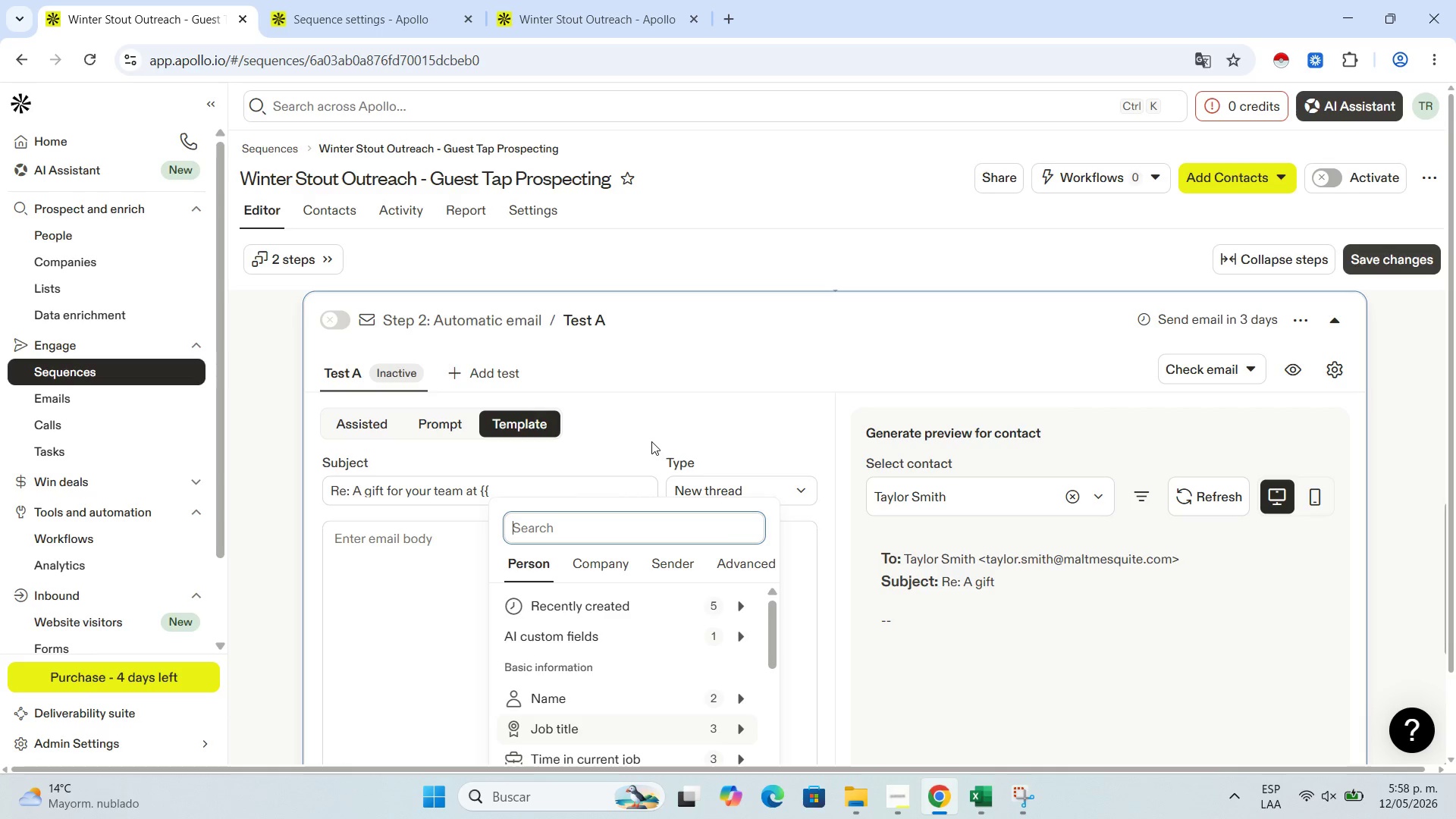 
left_click([602, 558])
 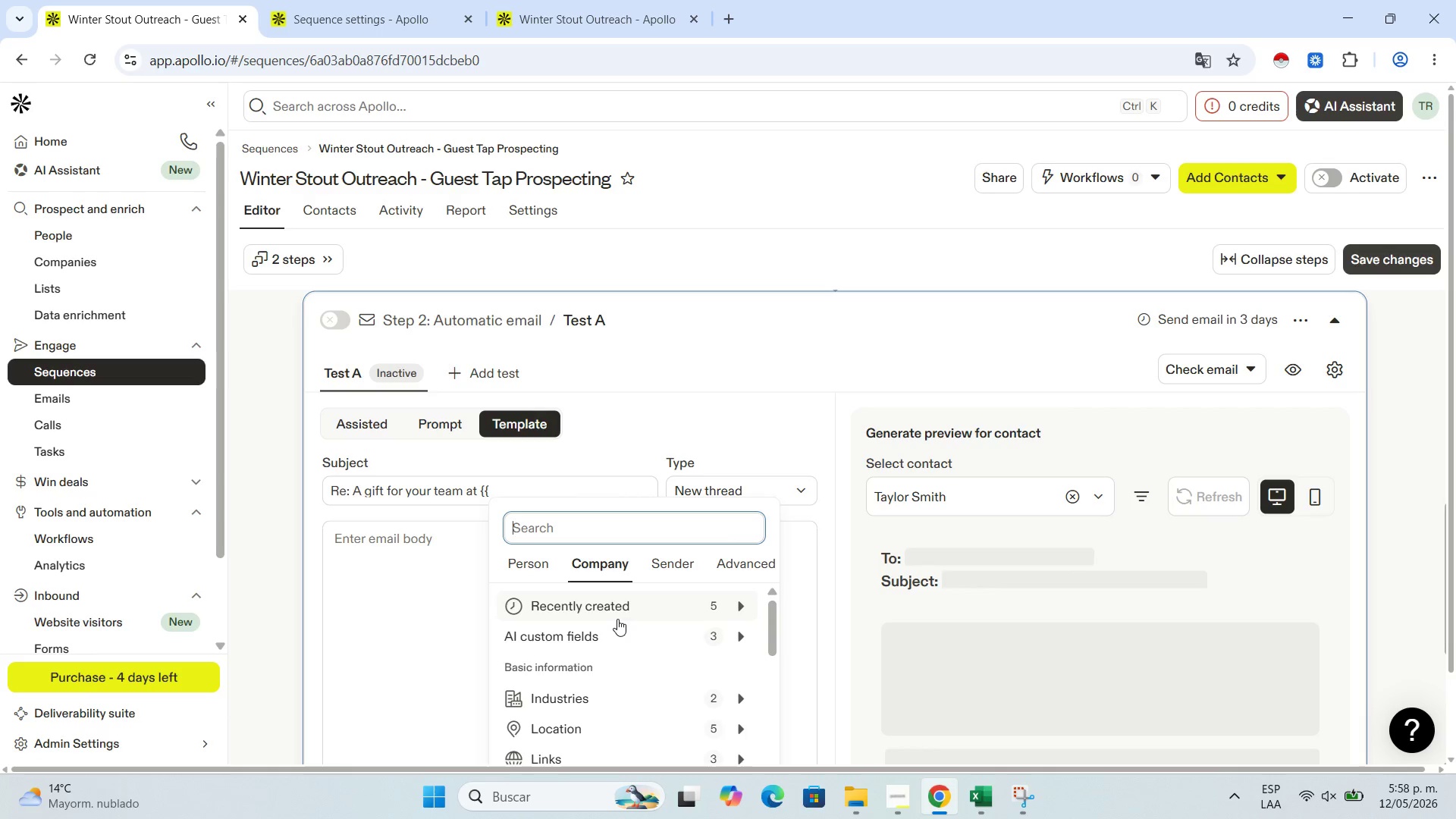 
scroll: coordinate [615, 631], scroll_direction: down, amount: 2.0
 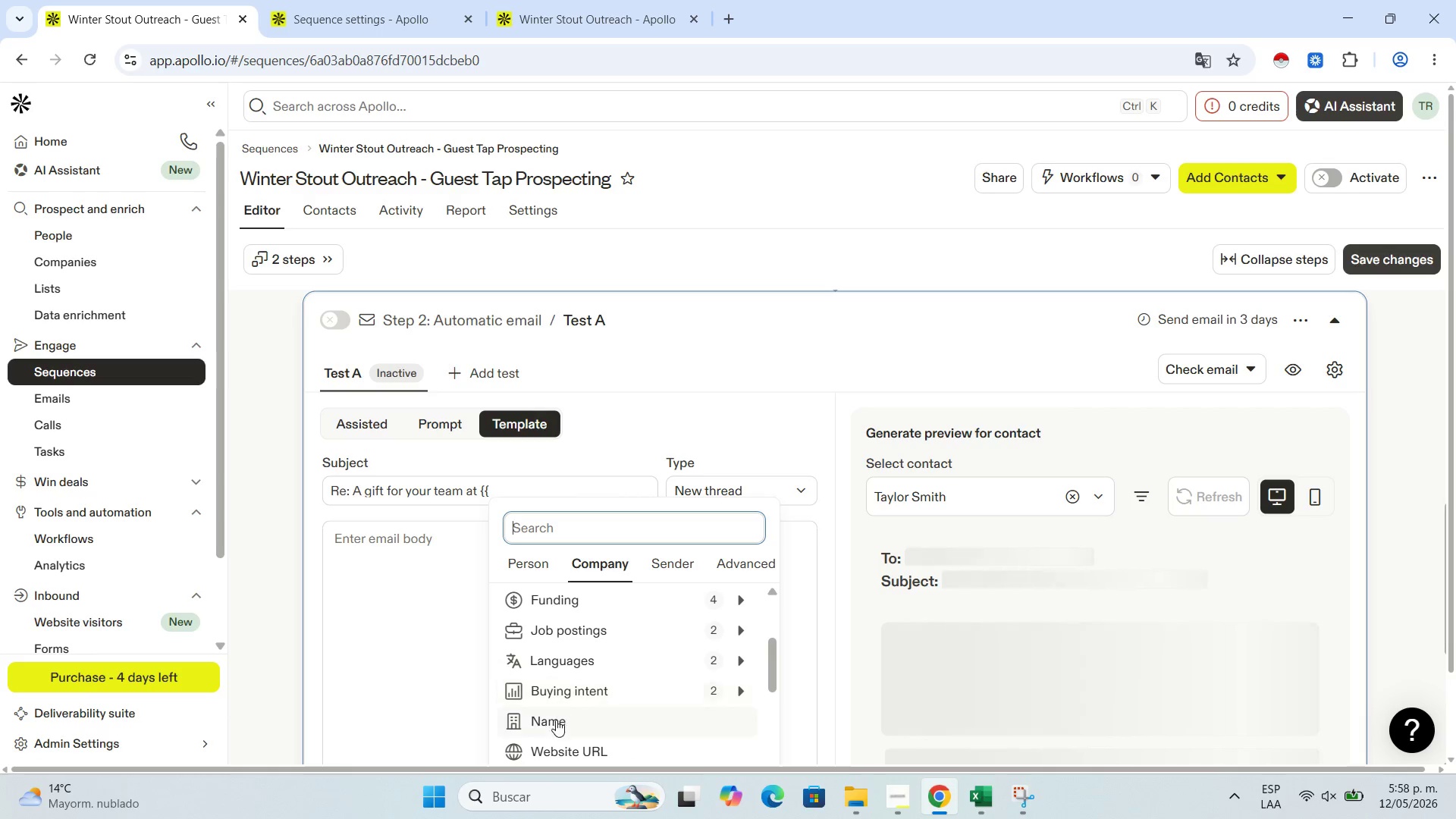 
left_click([557, 726])
 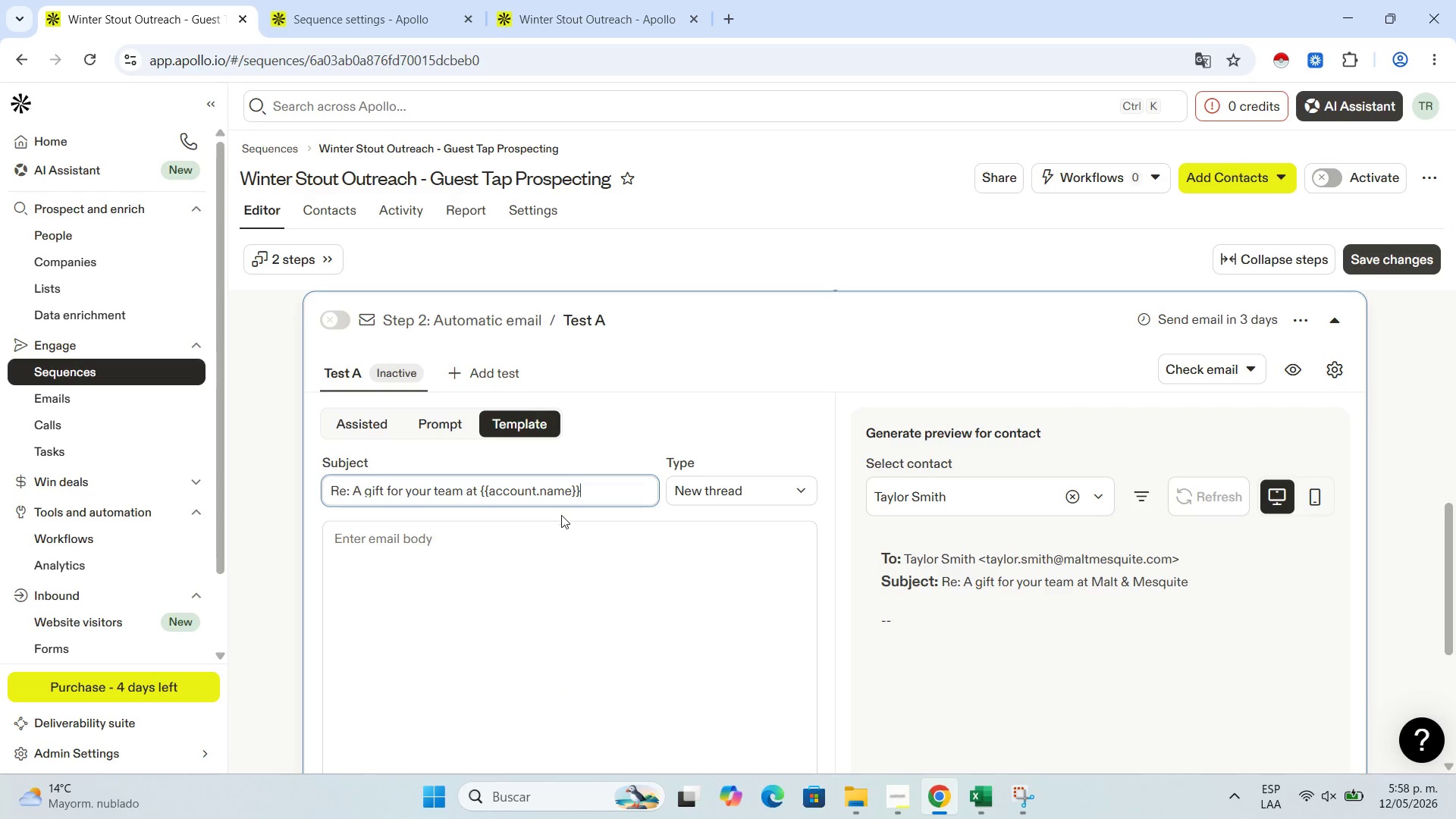 
wait(7.58)
 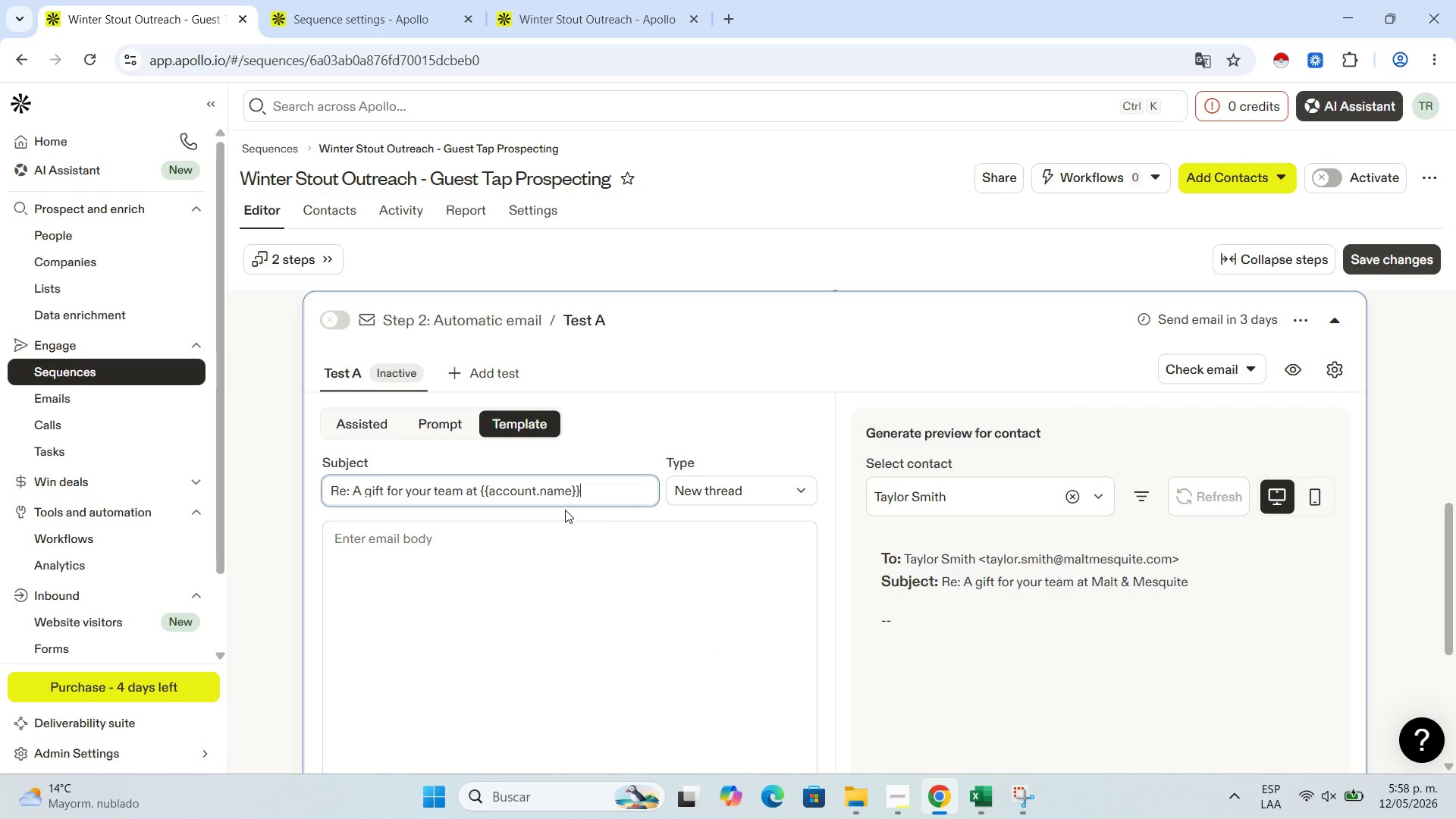 
left_click([482, 578])
 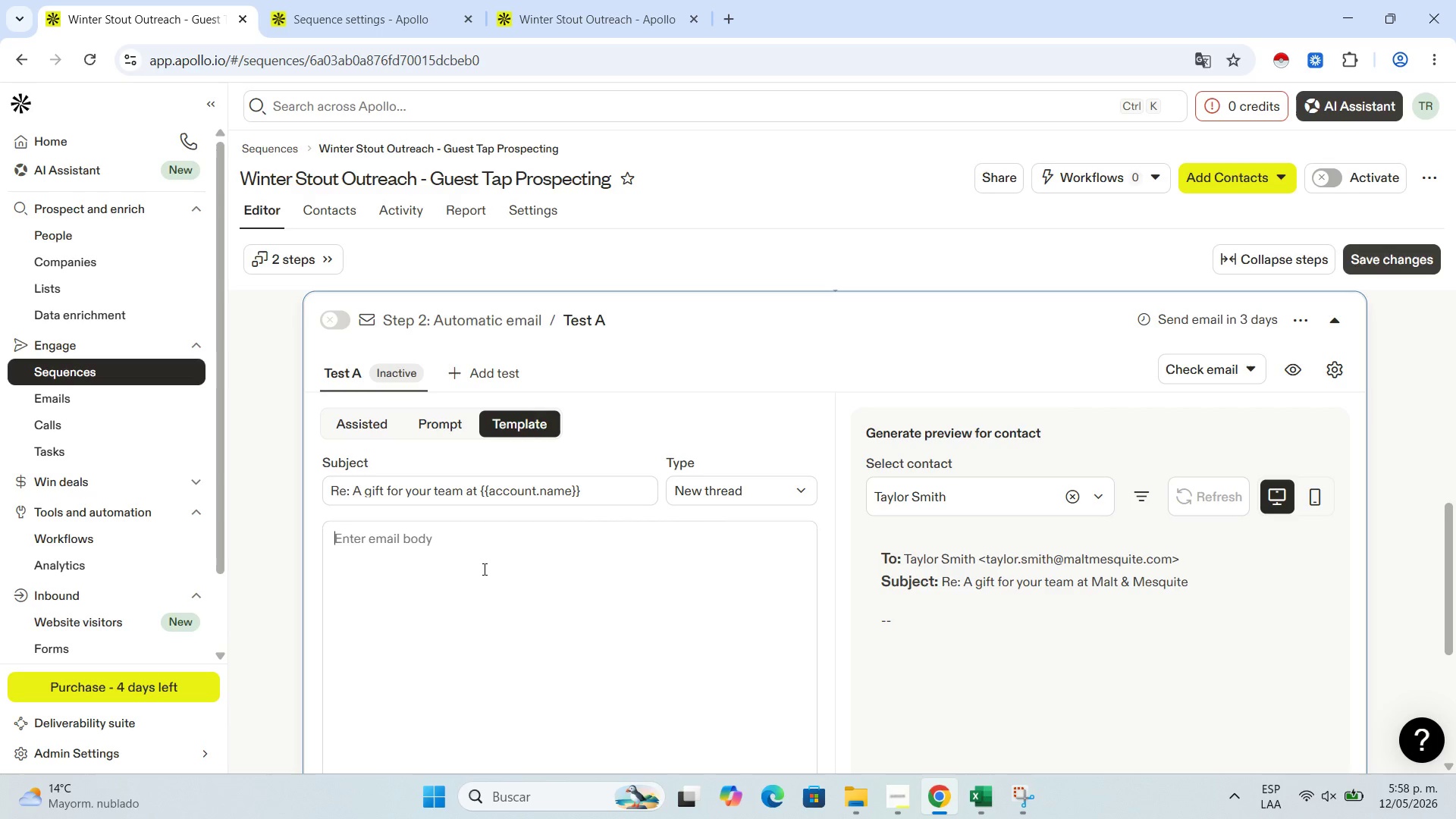 
wait(9.73)
 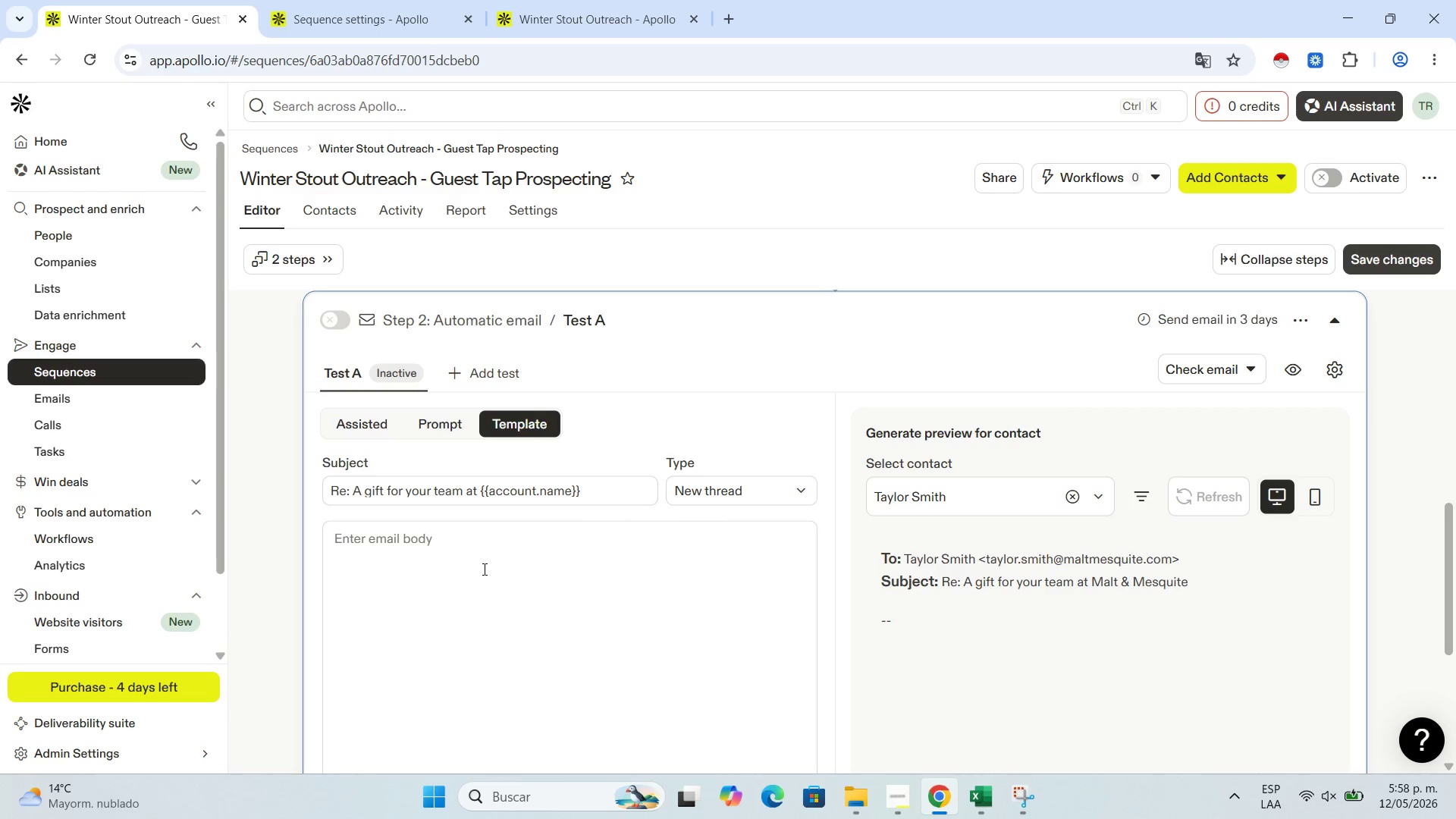 
key(Shift+H)
 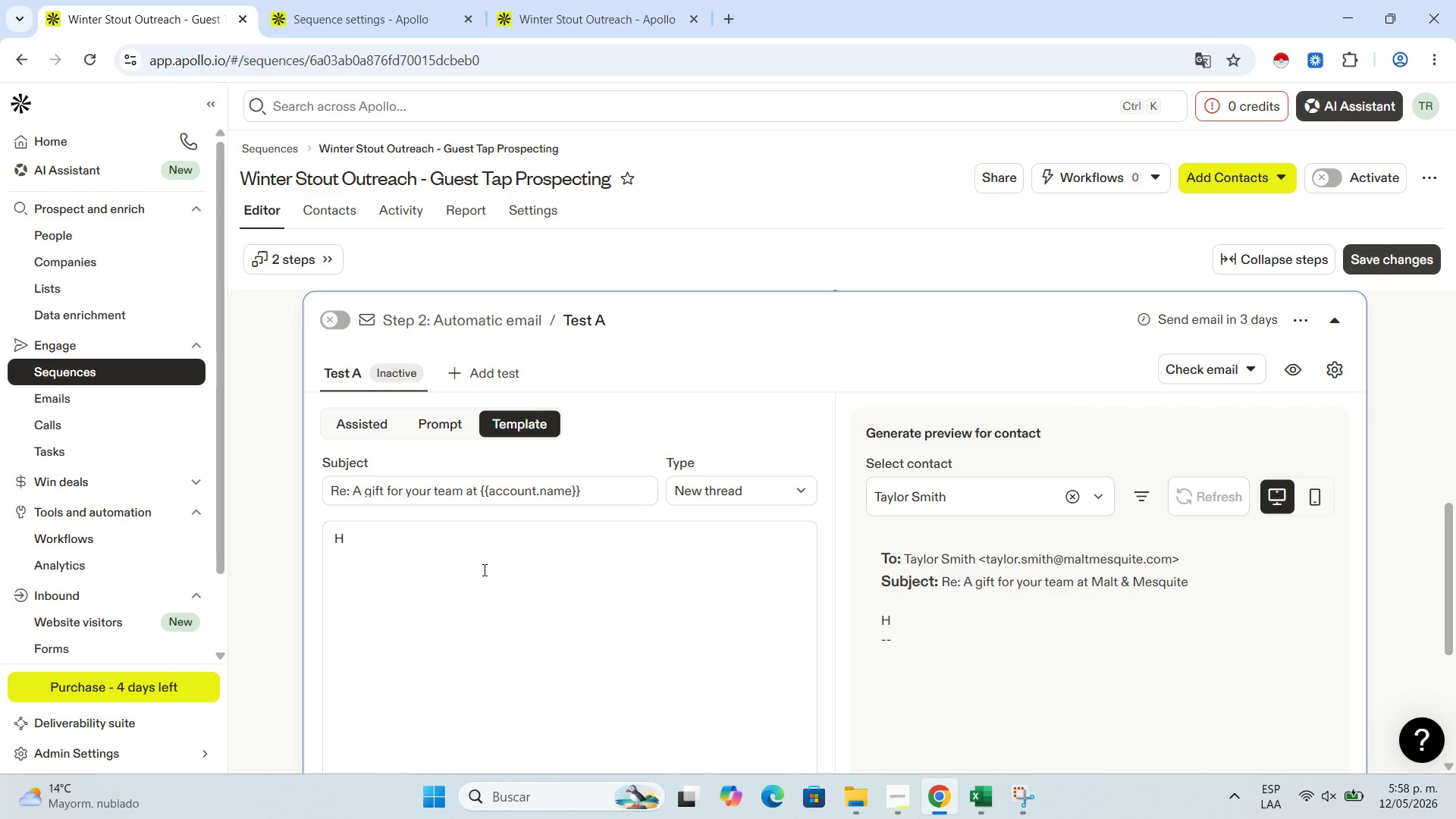 
wait(5.52)
 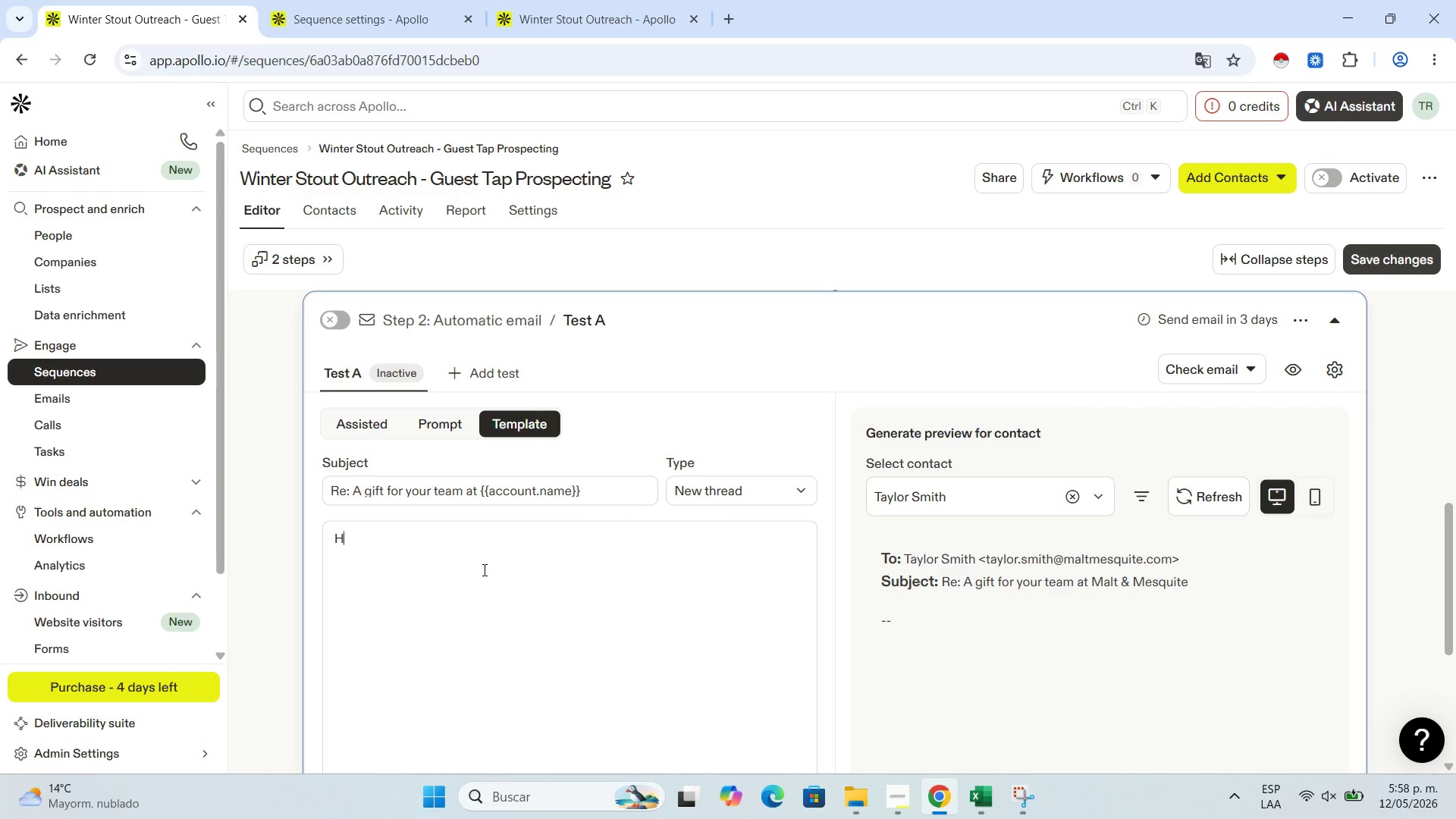 
key(I)
 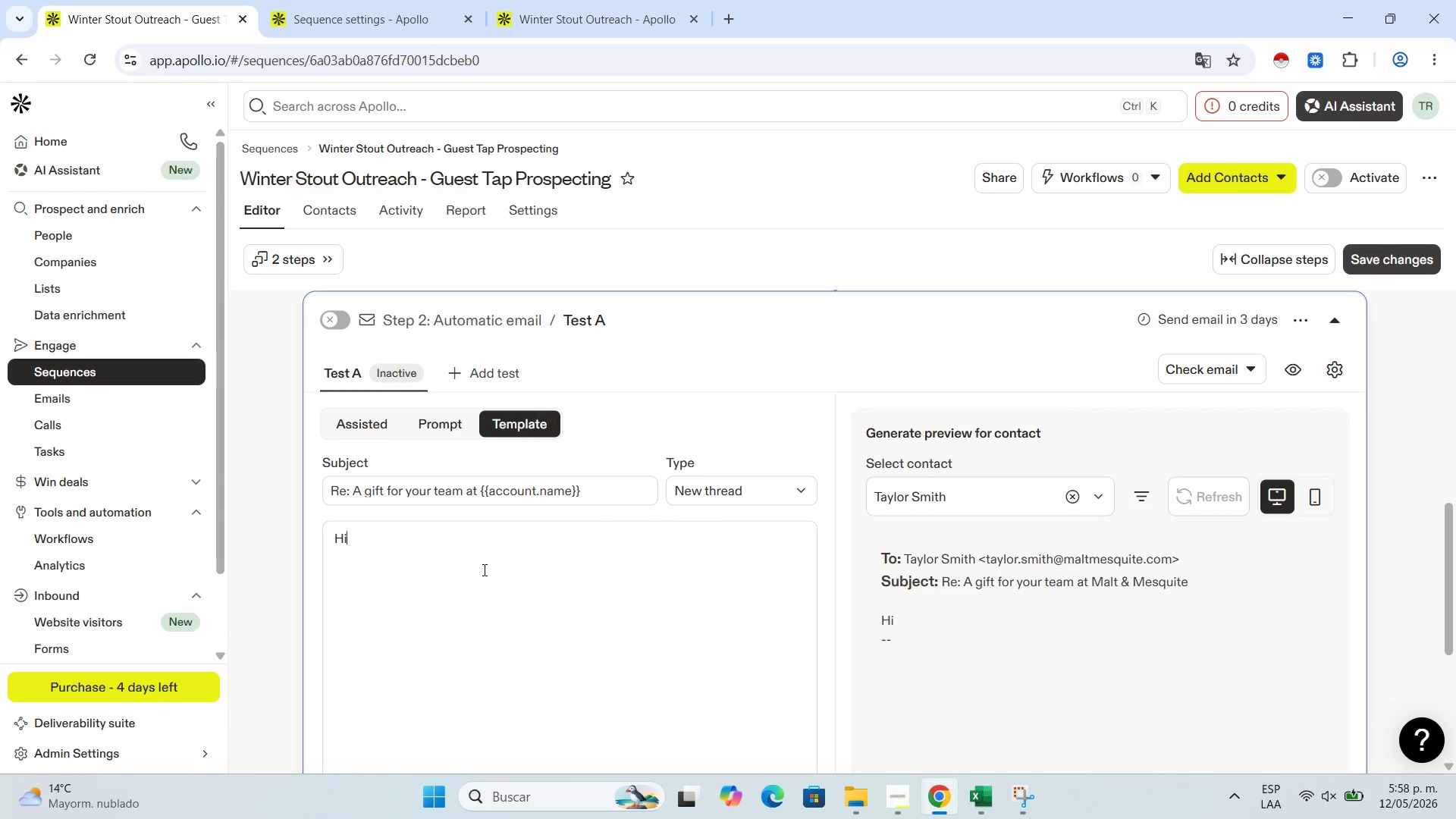 
key(Space)
 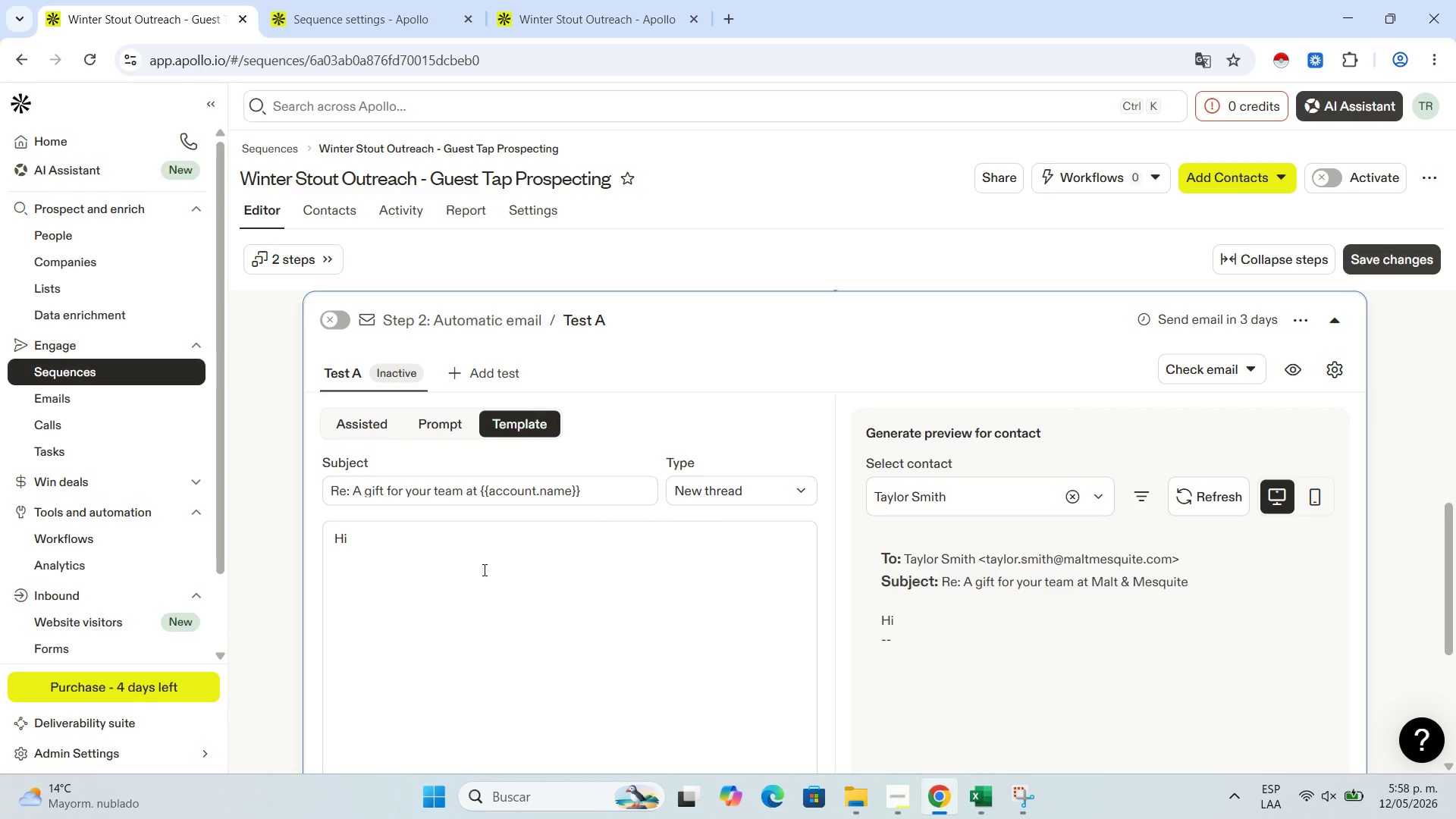 
key(Quote)
 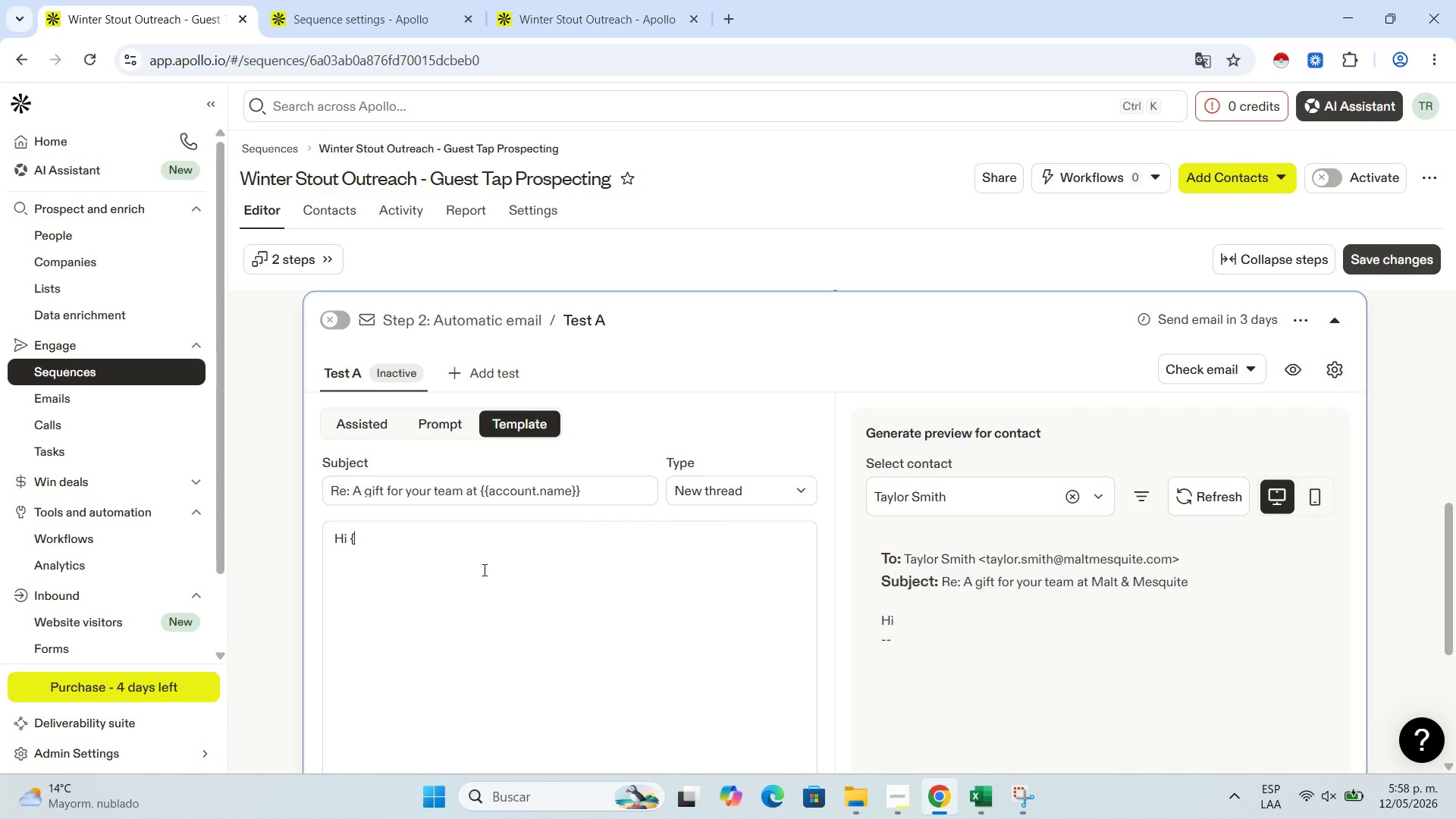 
key(Quote)
 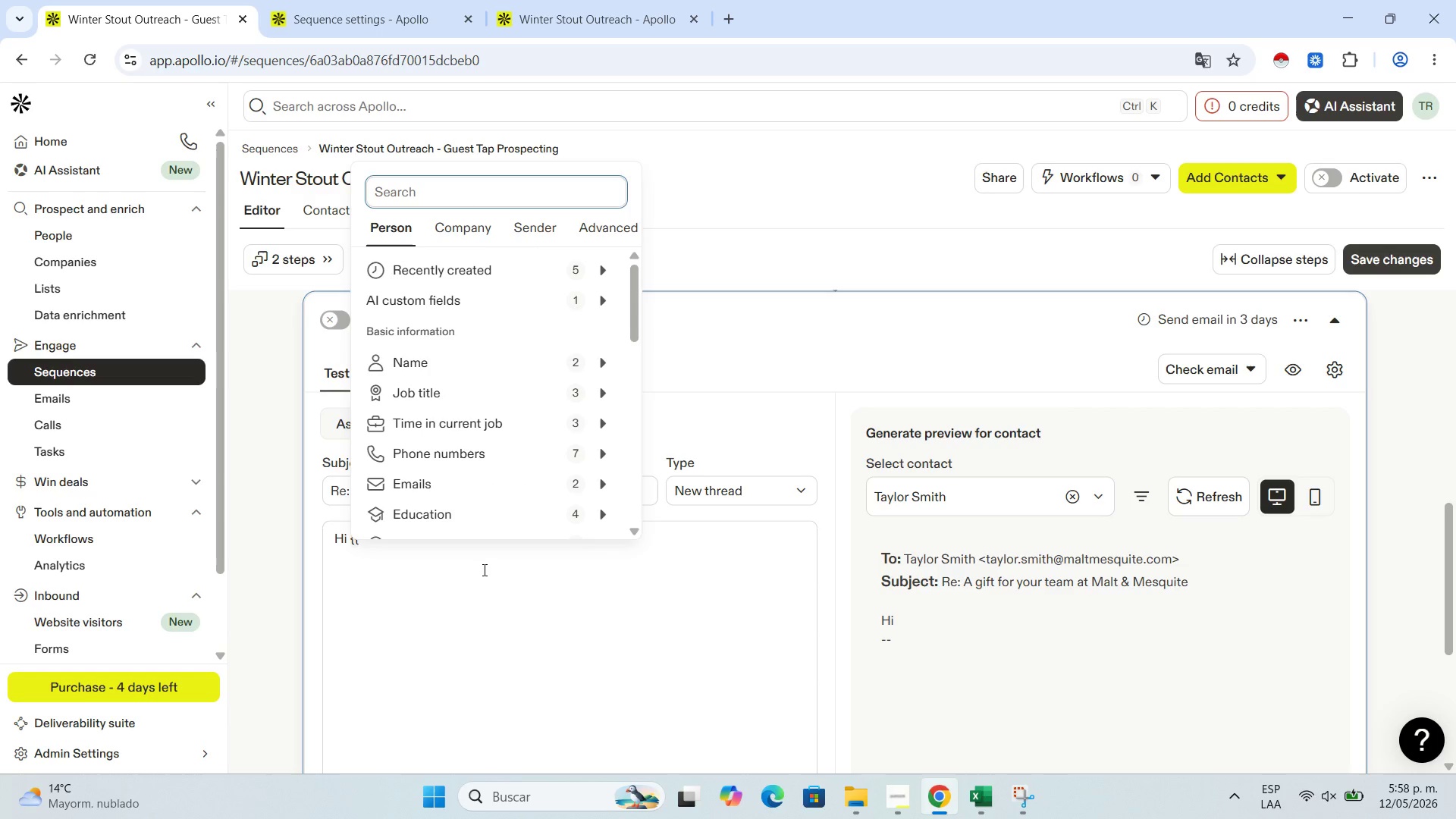 
key(F)
 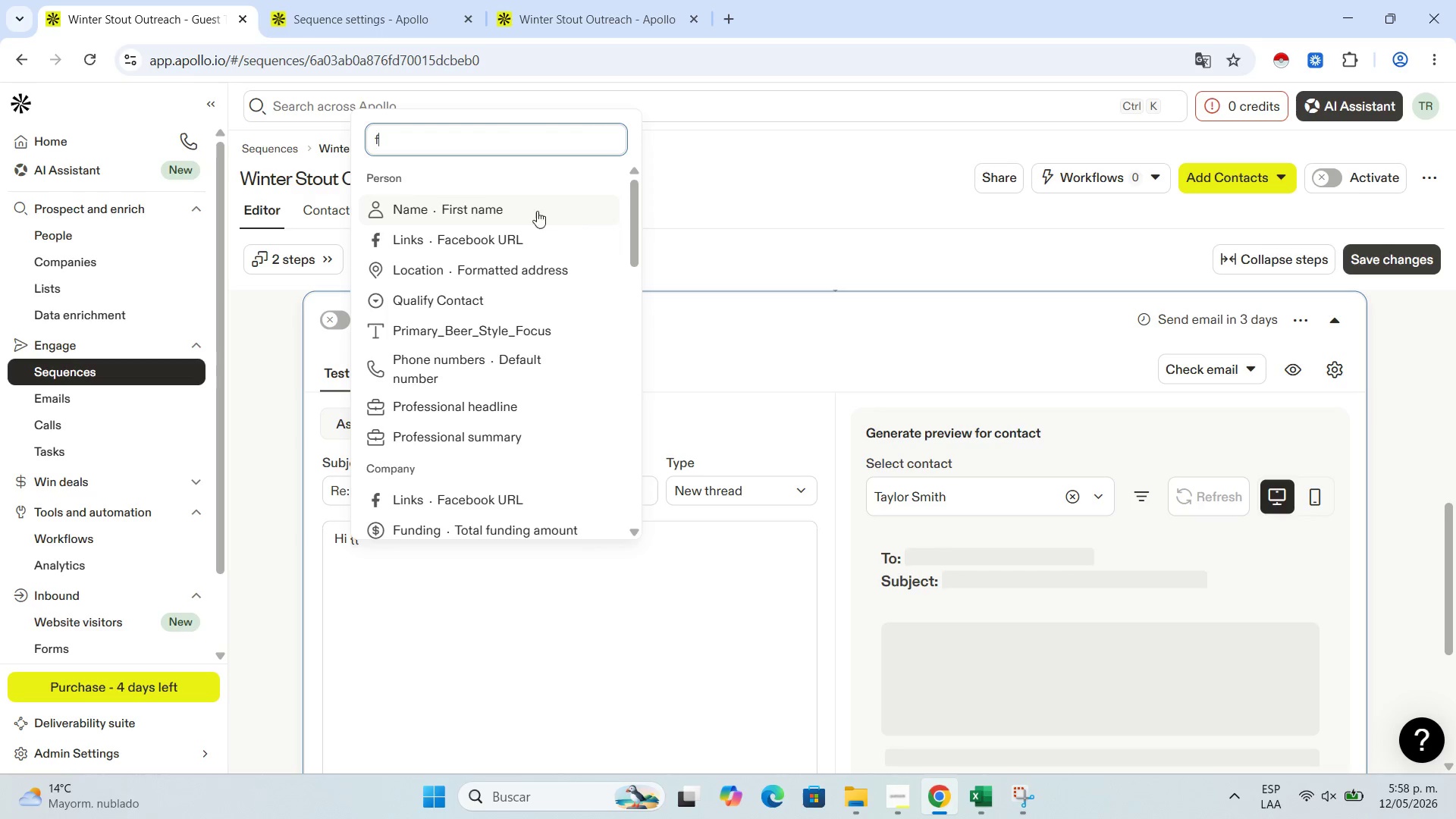 
left_click([522, 206])
 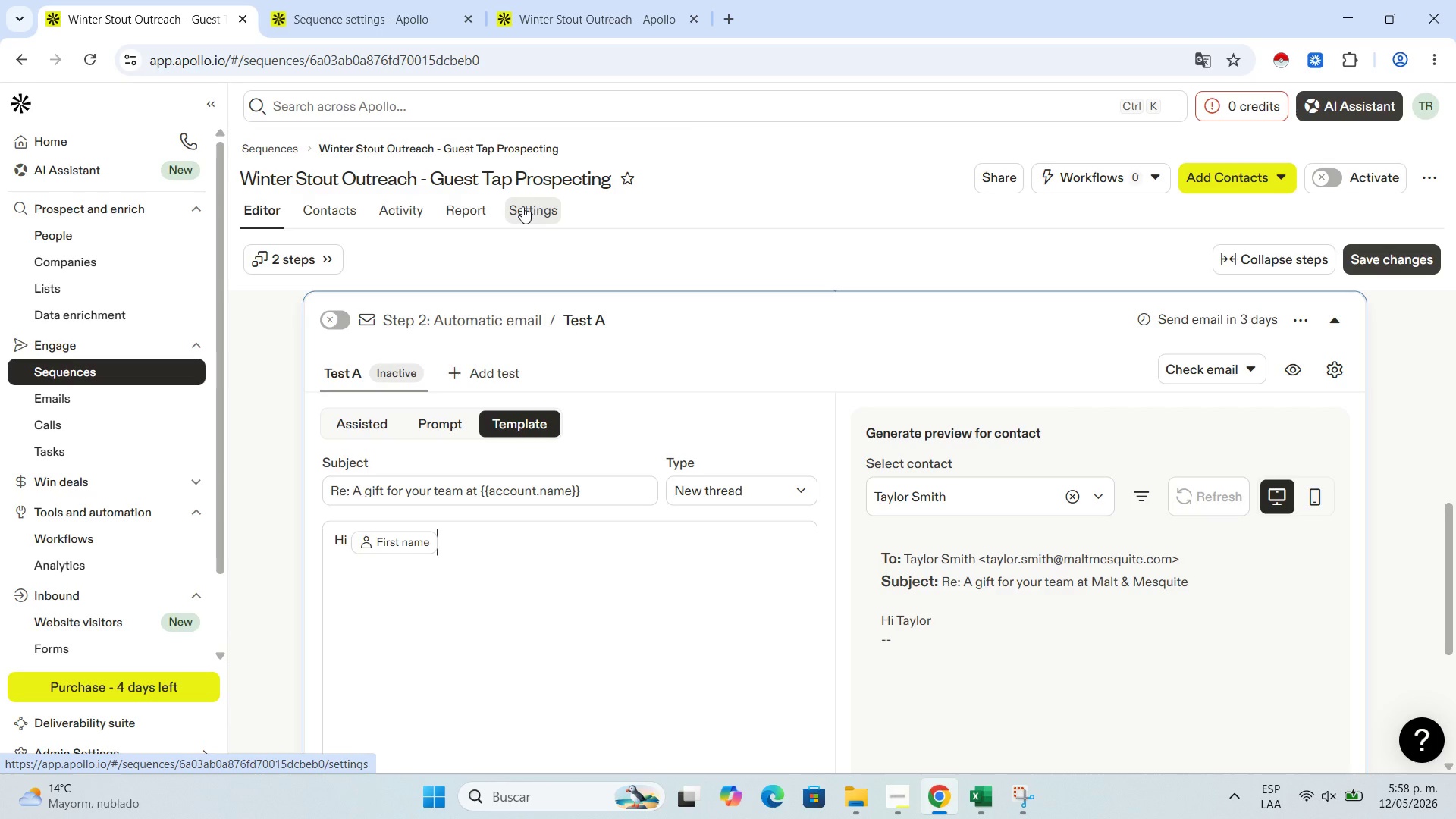 
wait(14.3)
 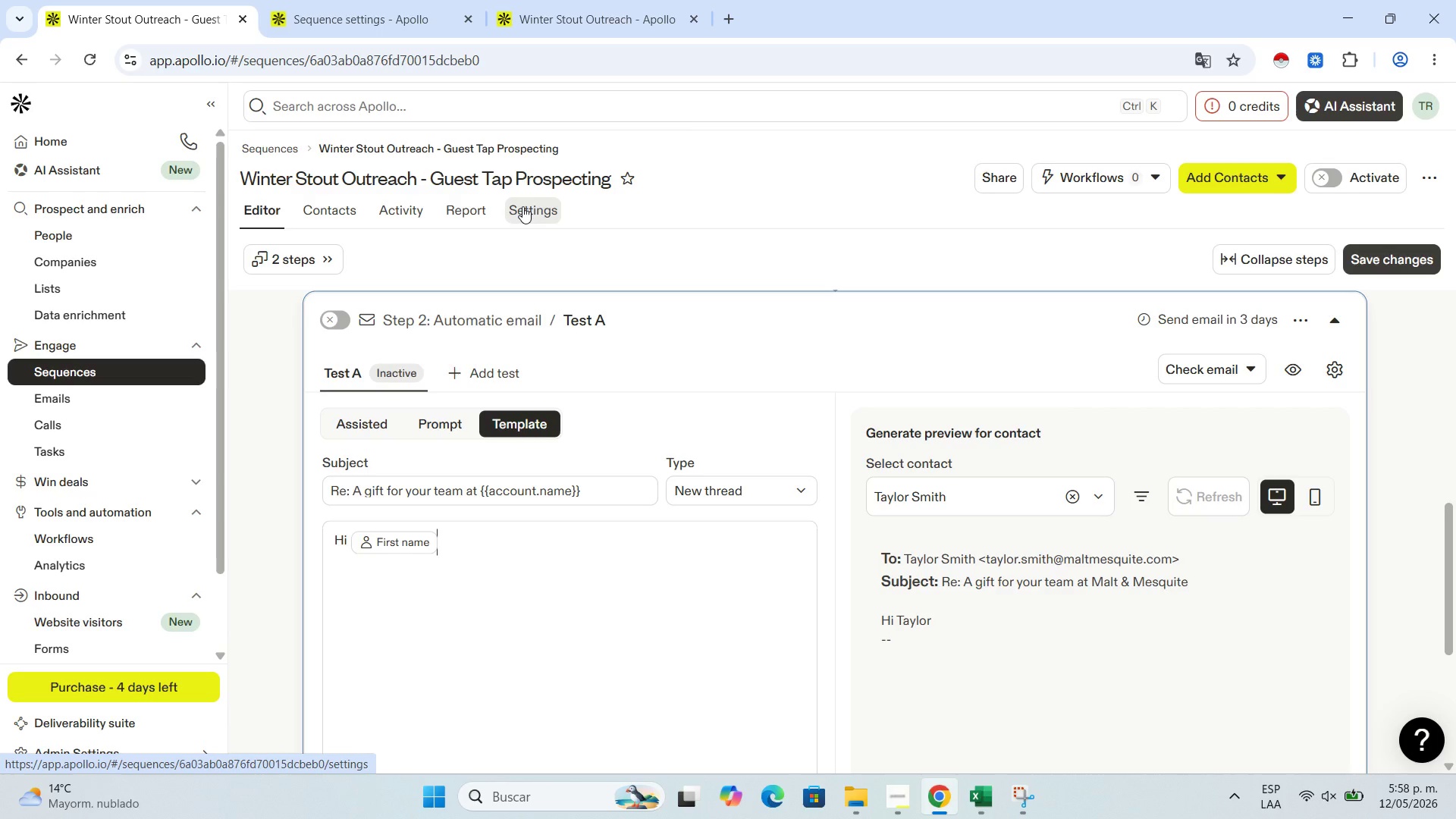 
key(Space)
 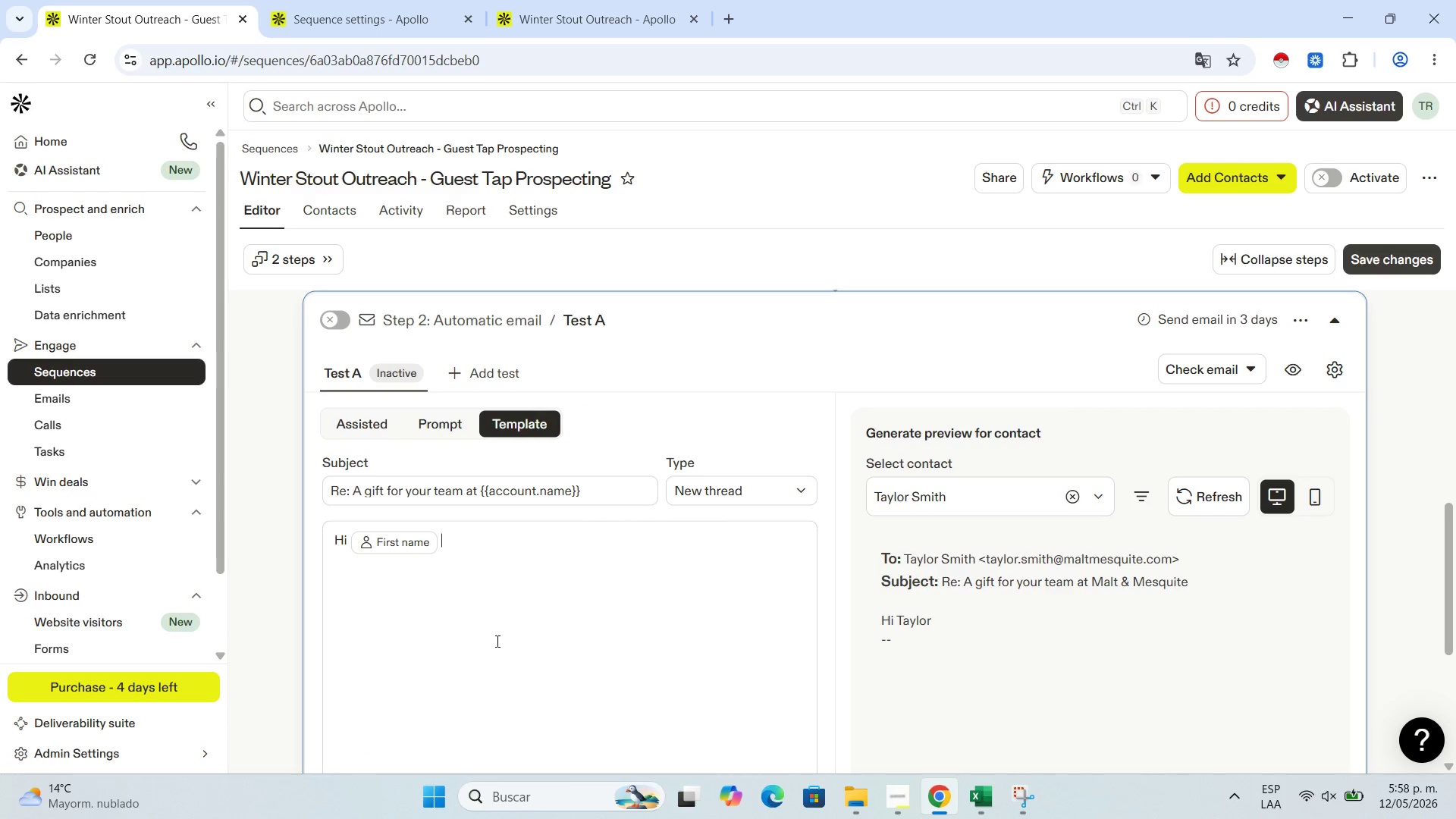 
key(Comma)
 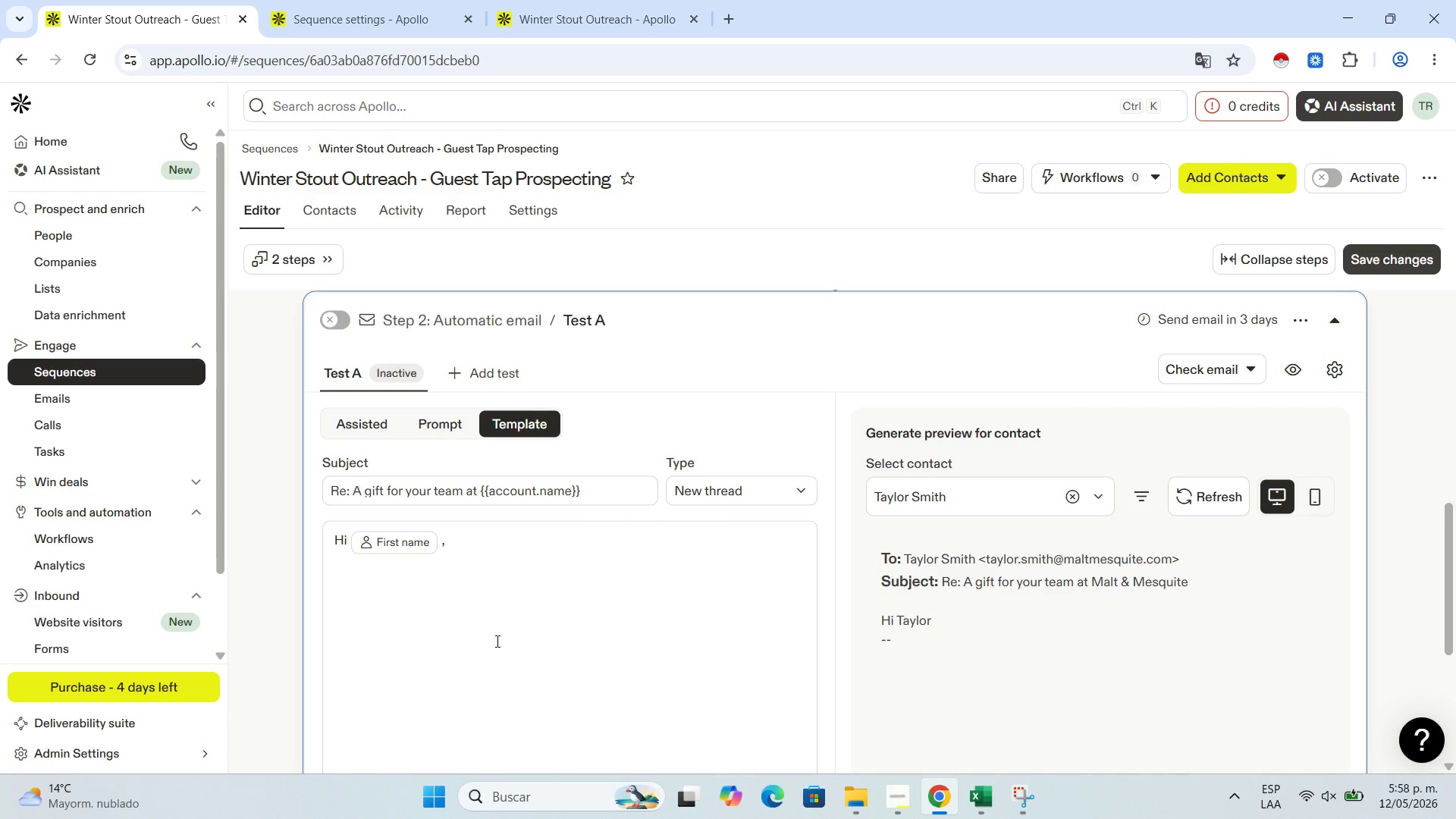 
key(Enter)
 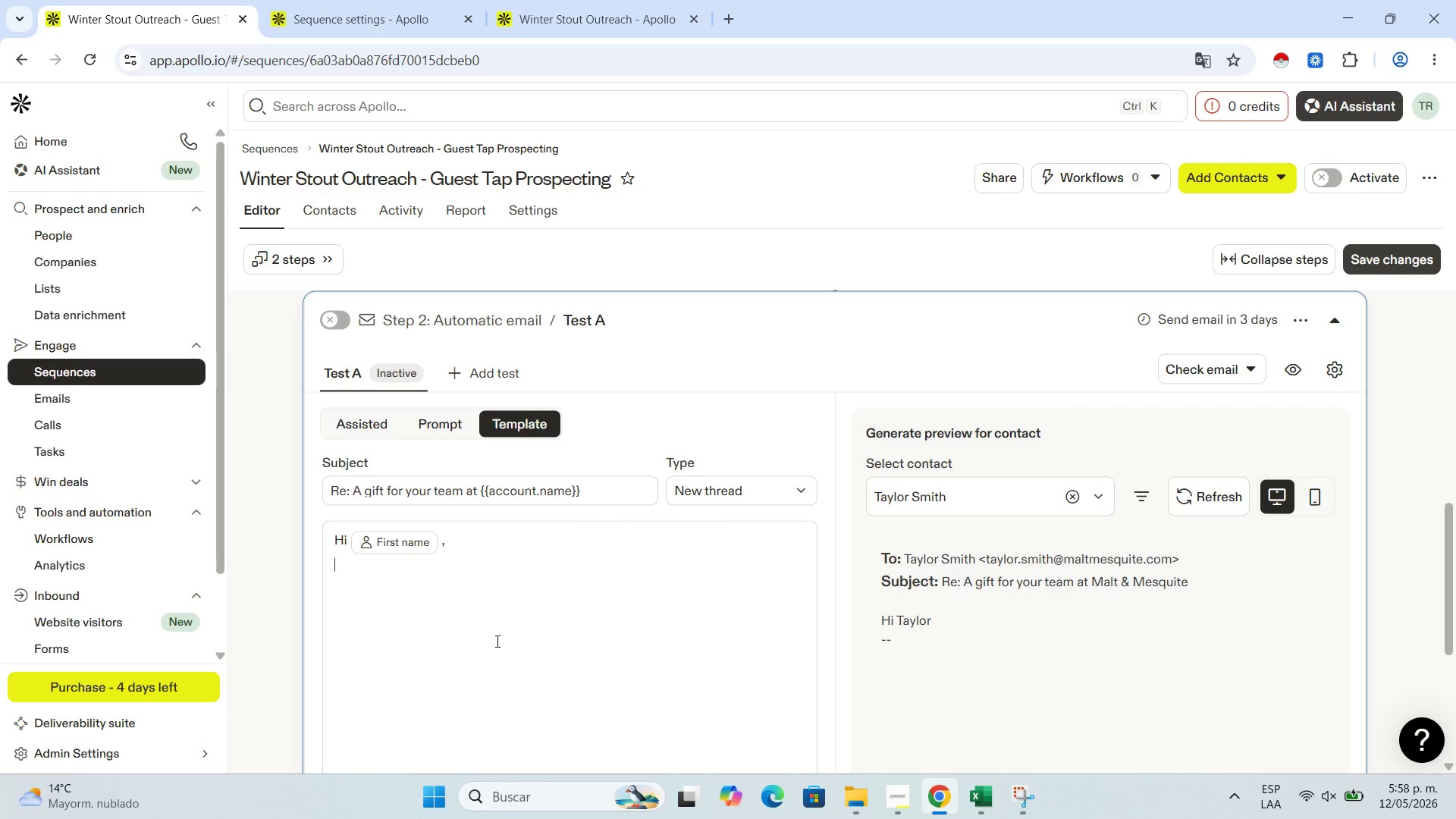 
key(Enter)
 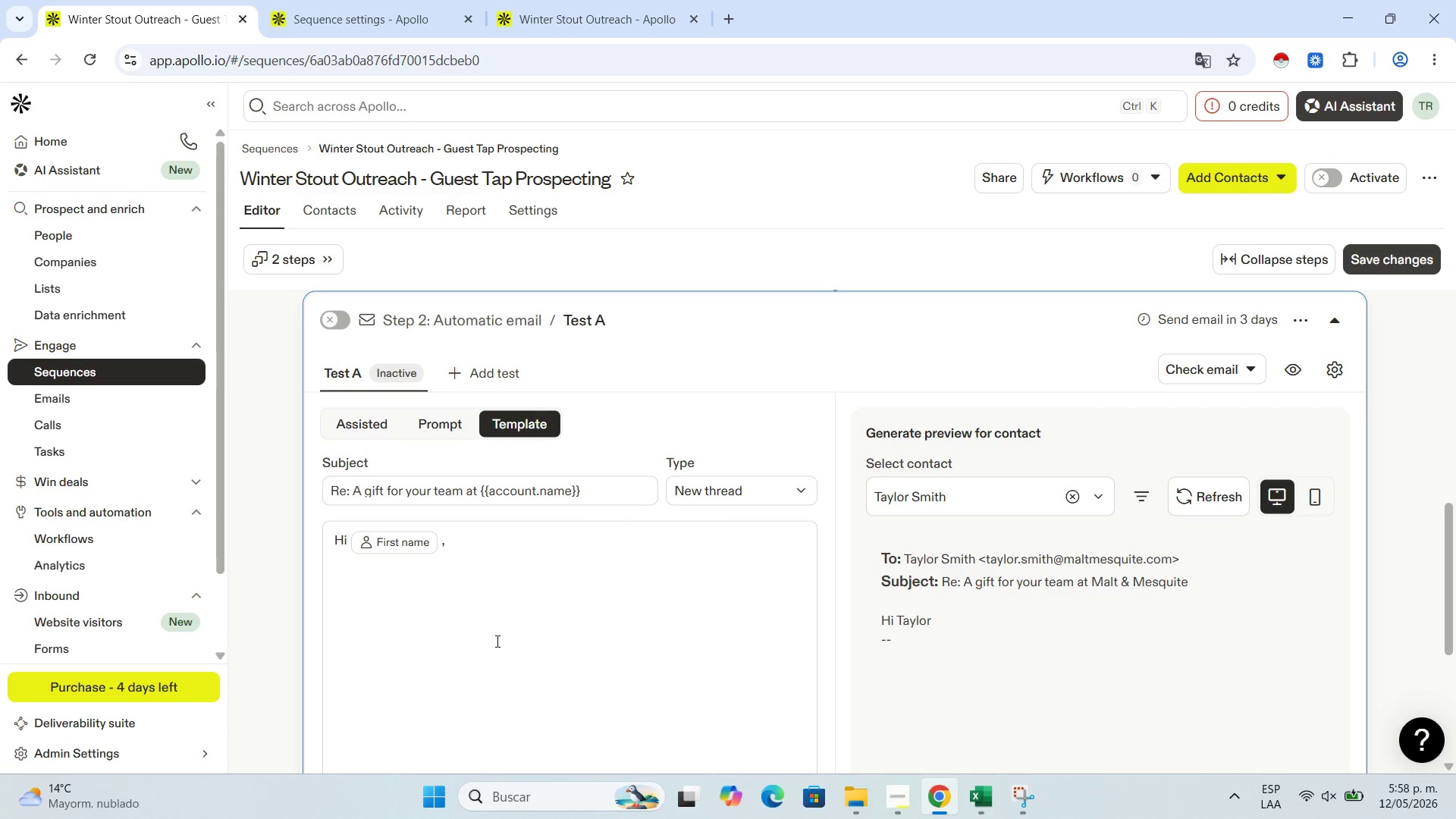 
type(I wanted )
 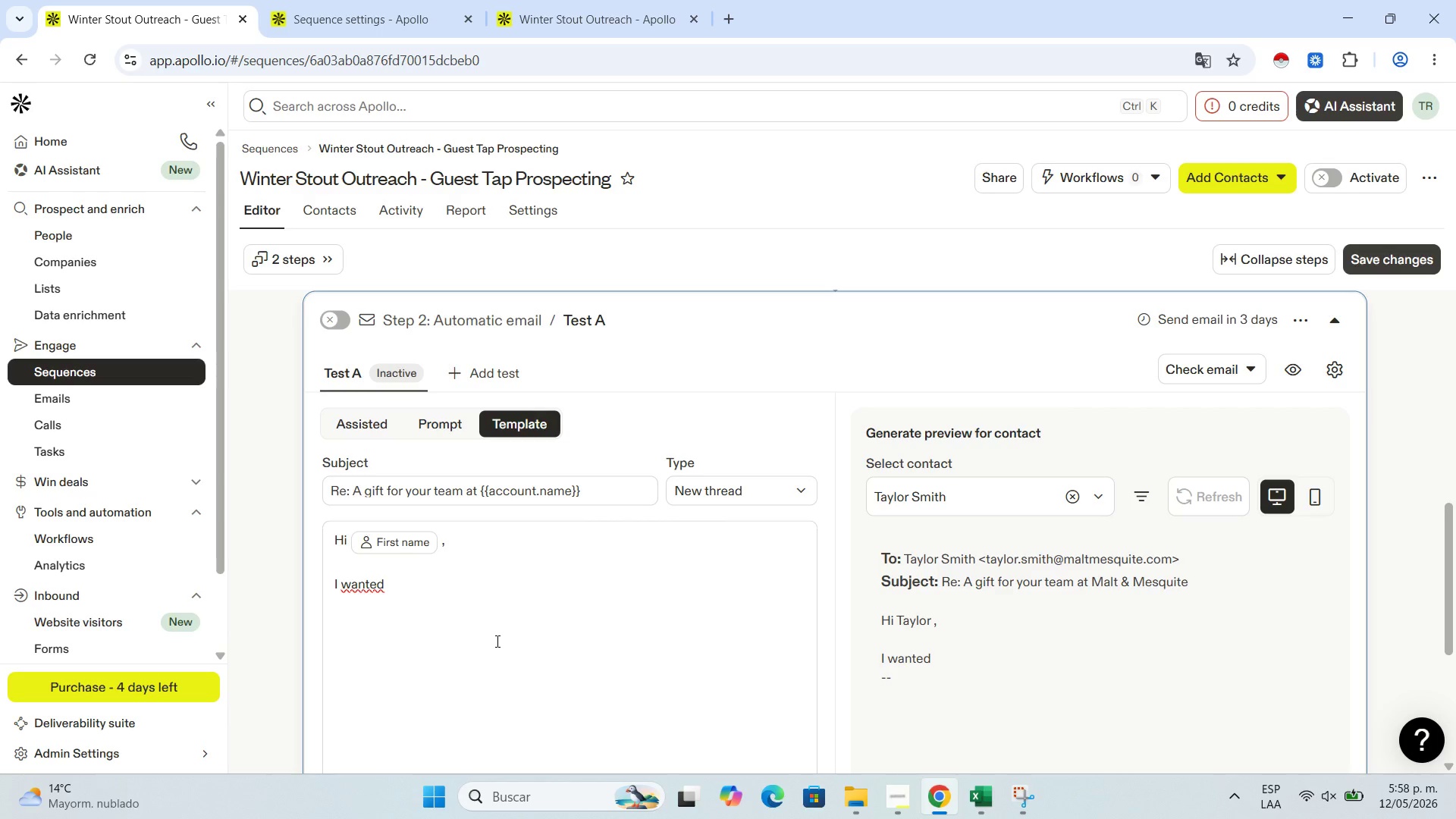 
wait(9.09)
 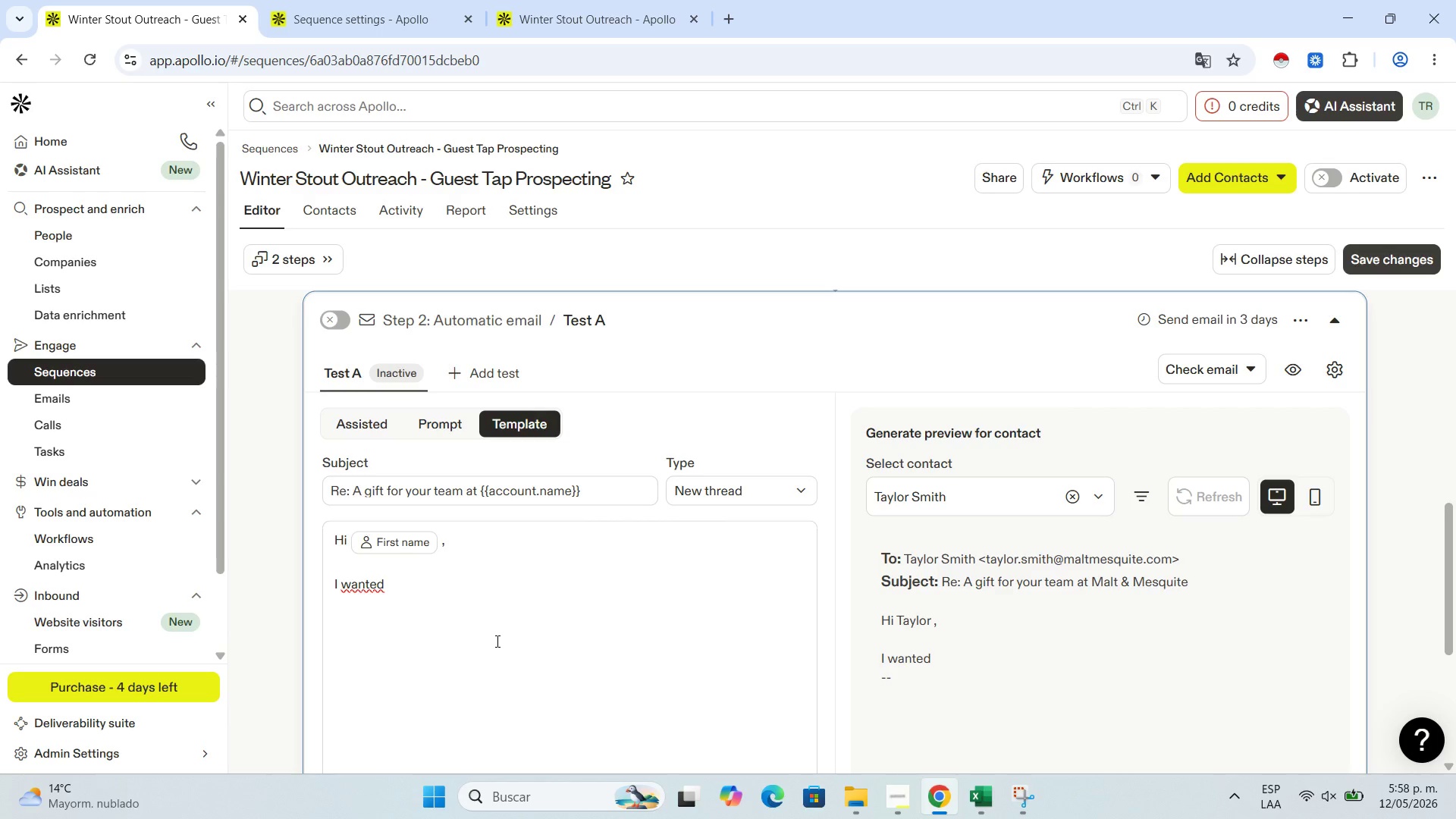 
type(to follow u)
 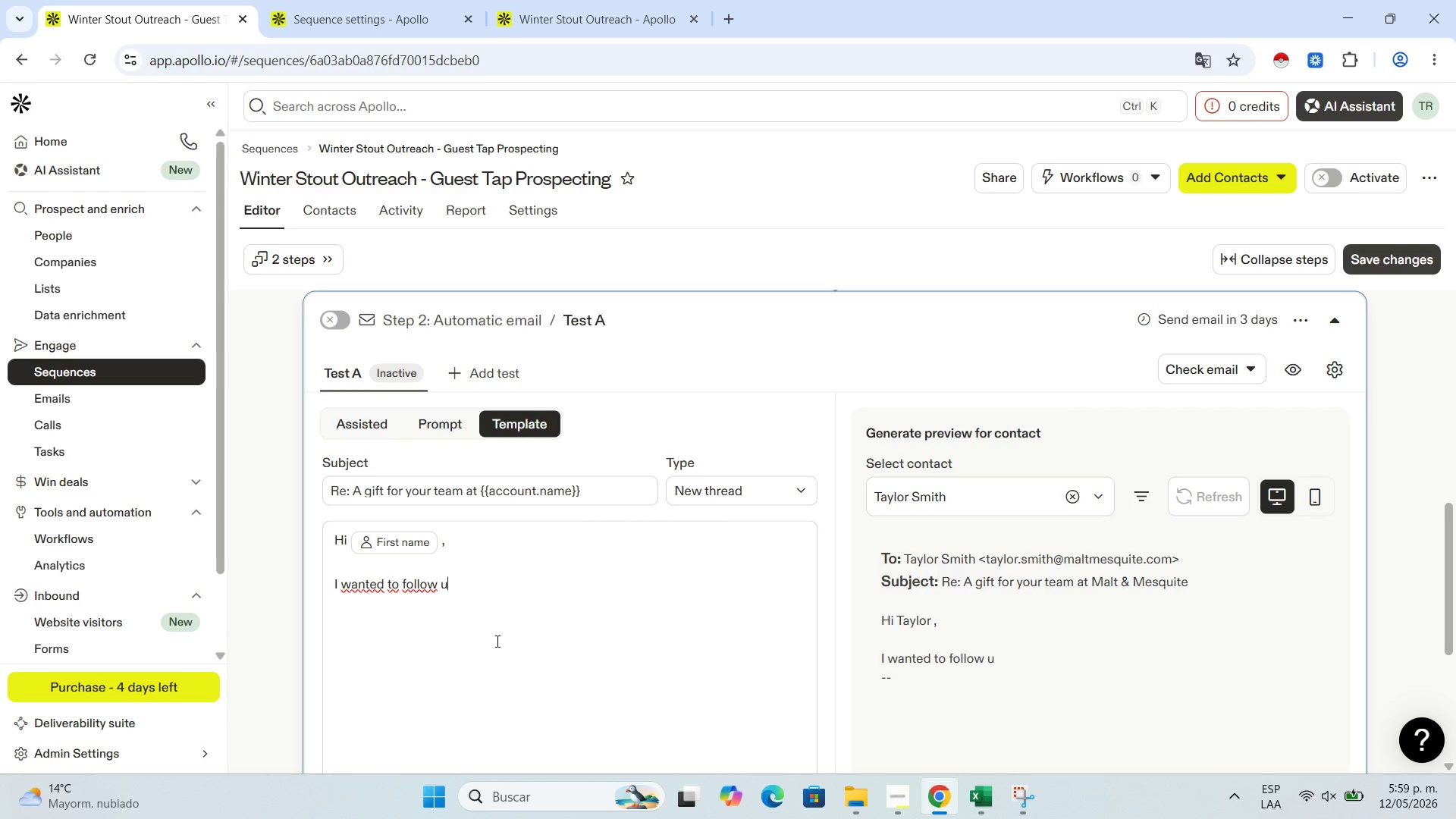 
wait(25.33)
 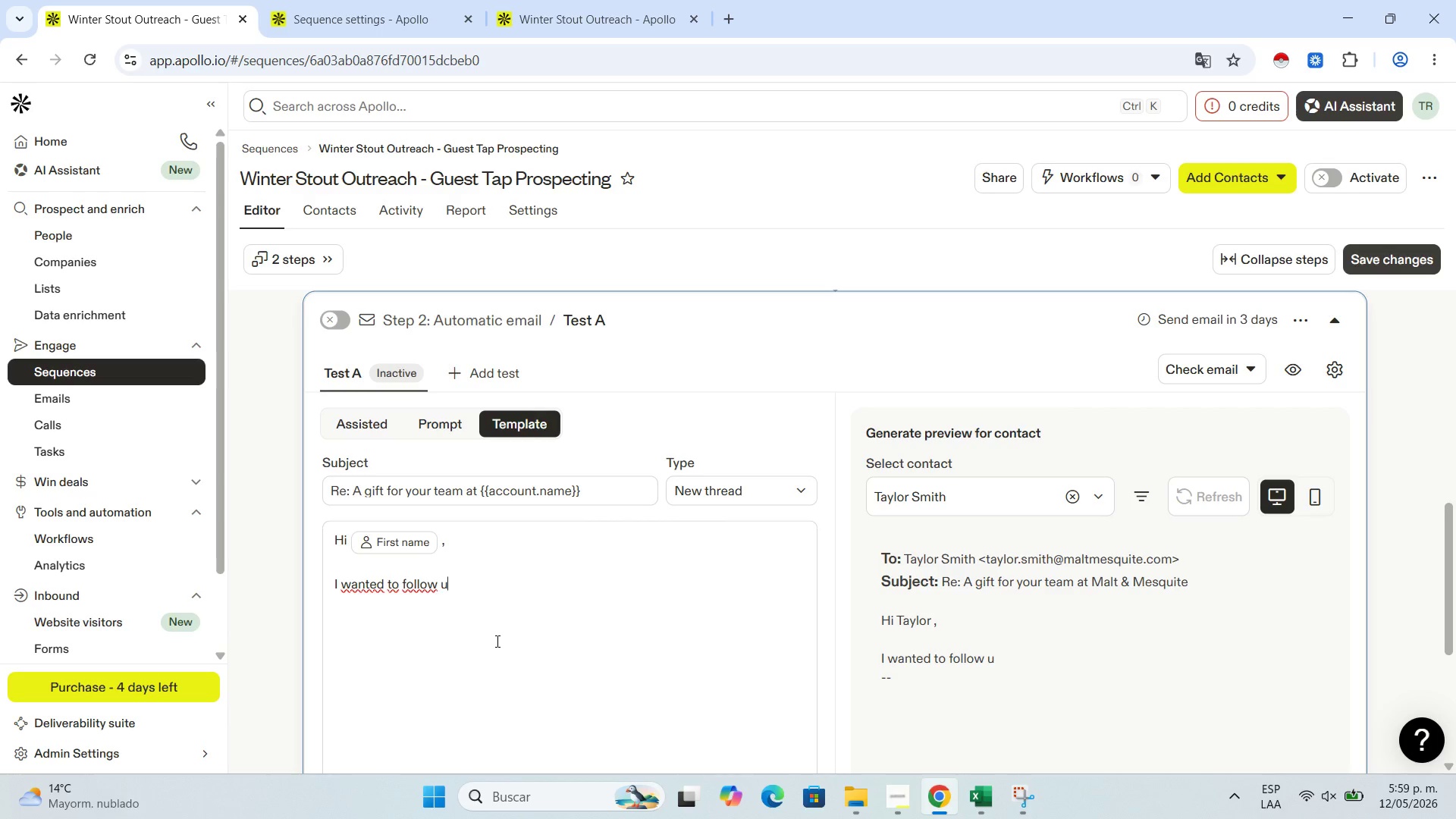 
type(p on the pairing guide I sent over. I noticed that)
 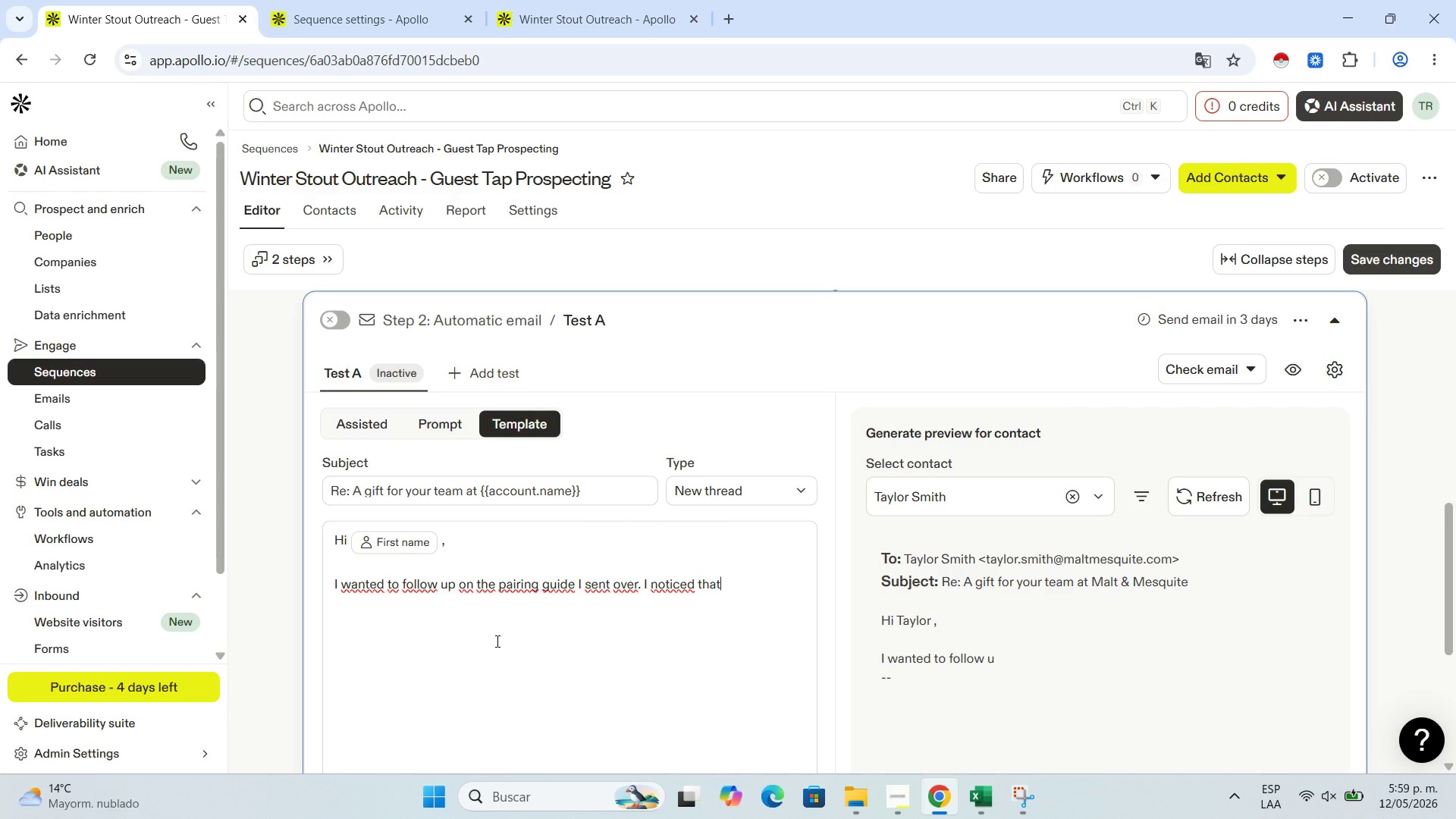 
wait(36.19)
 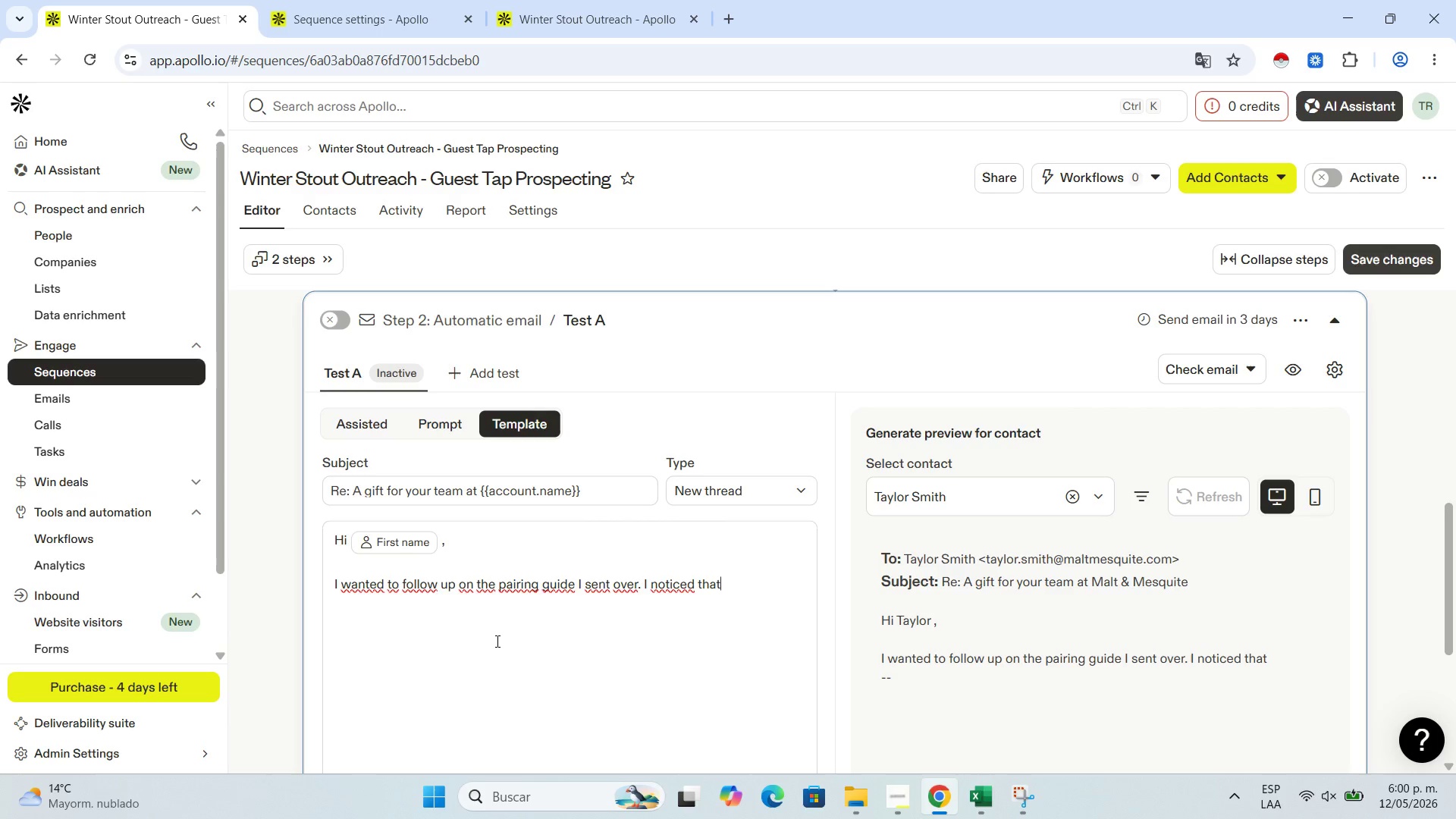 
key(Space)
 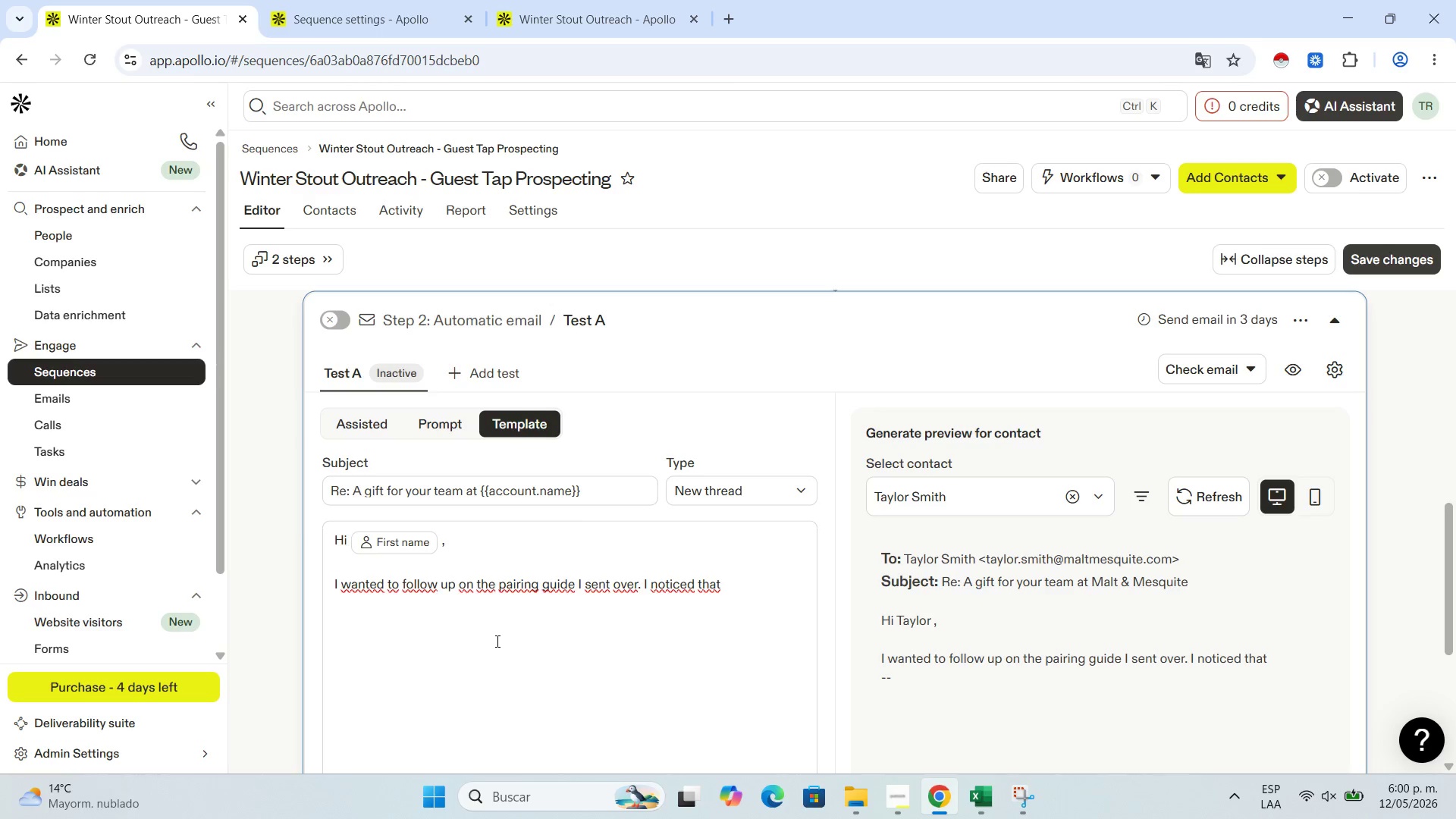 
key(Quote)
 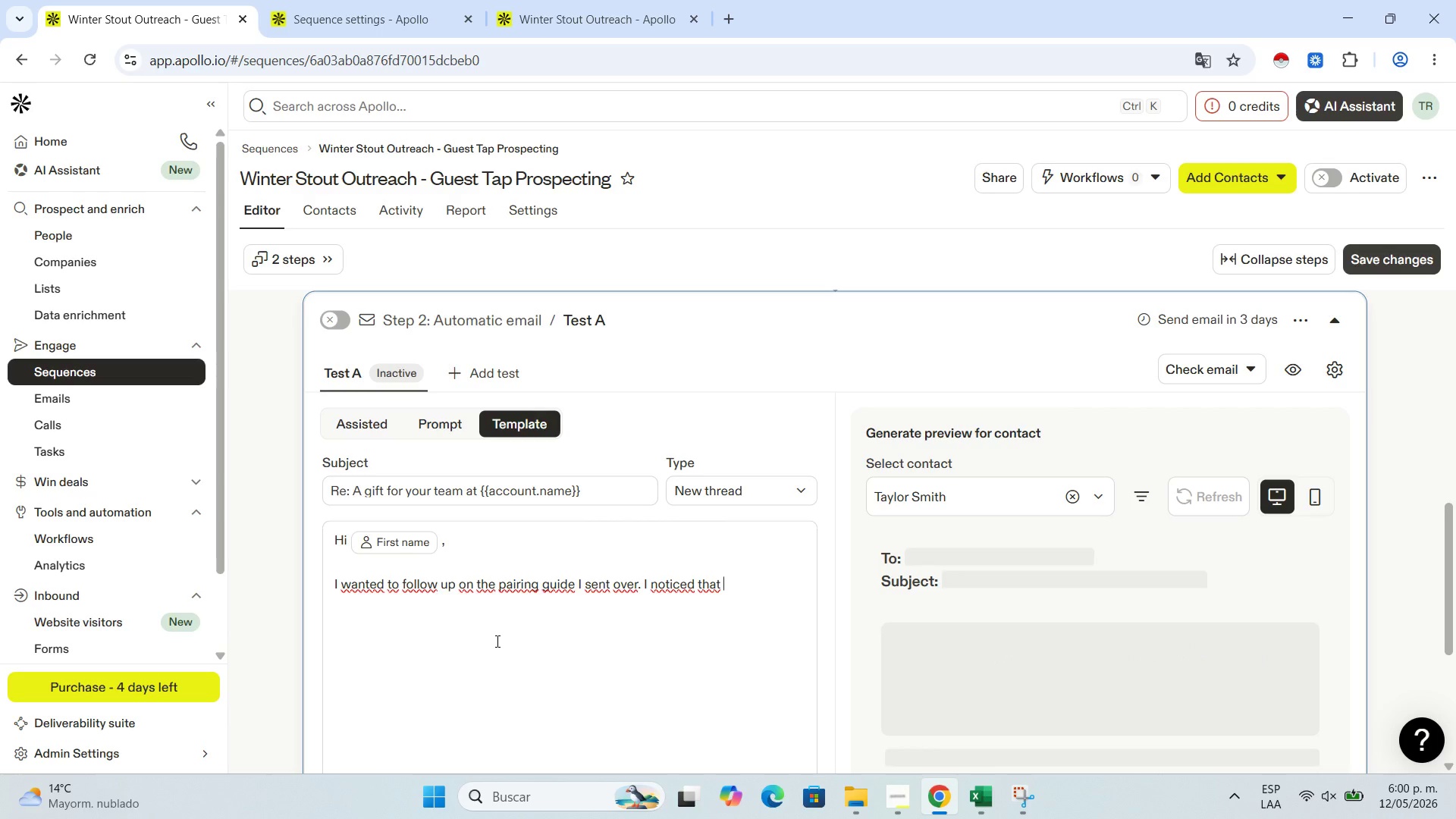 
key(Quote)
 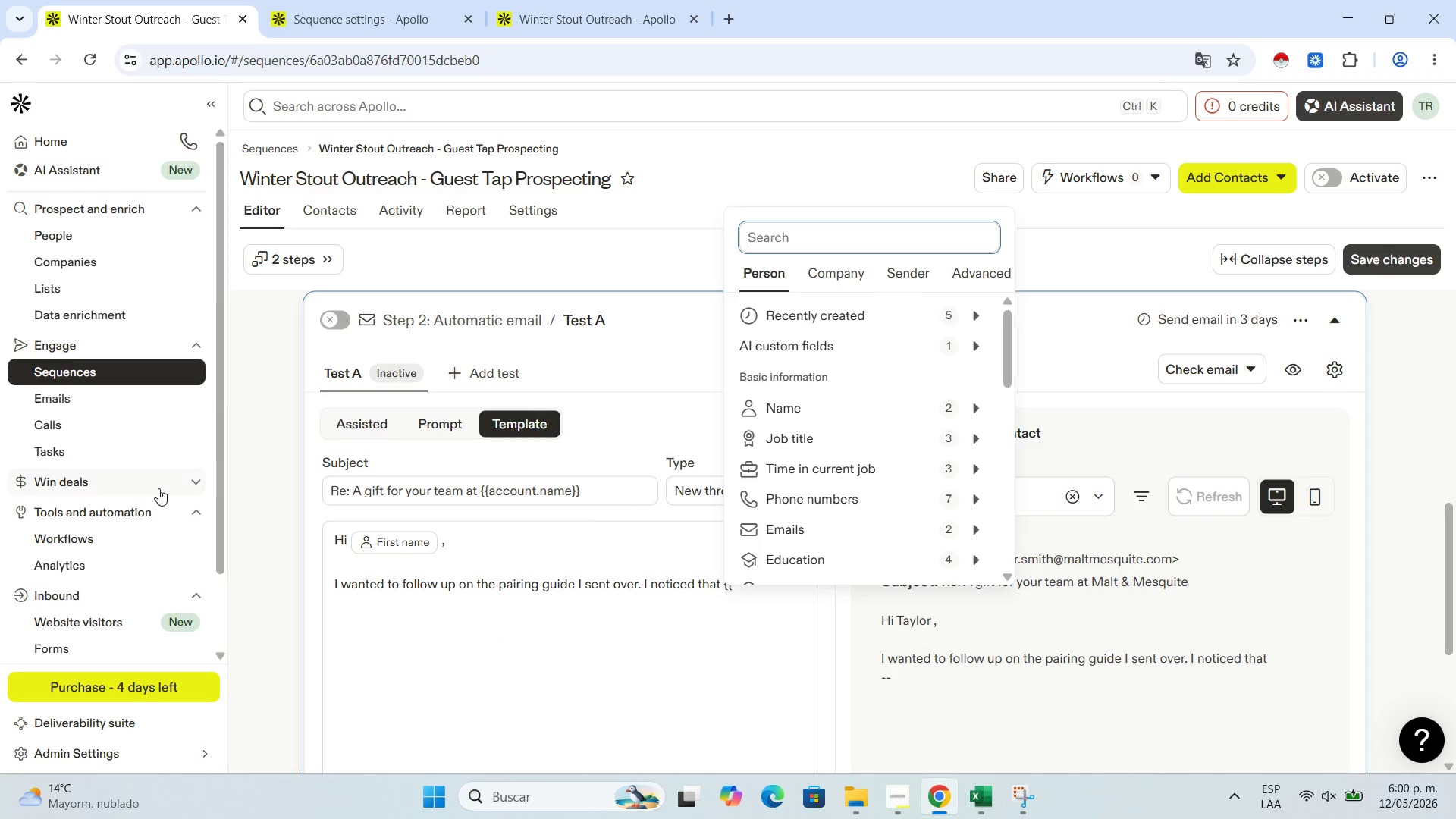 
left_click([852, 269])
 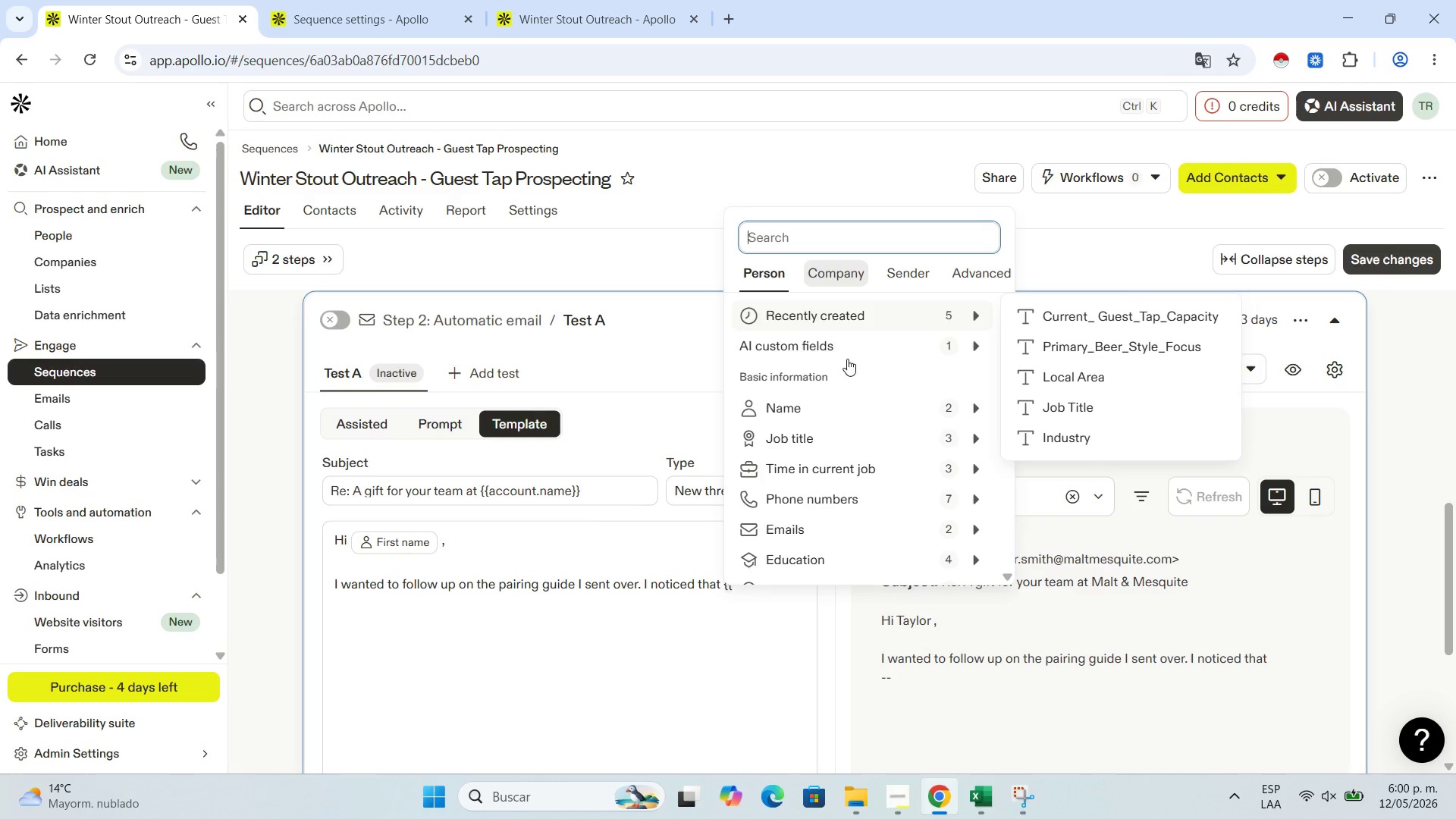 
scroll: coordinate [847, 401], scroll_direction: down, amount: 2.0
 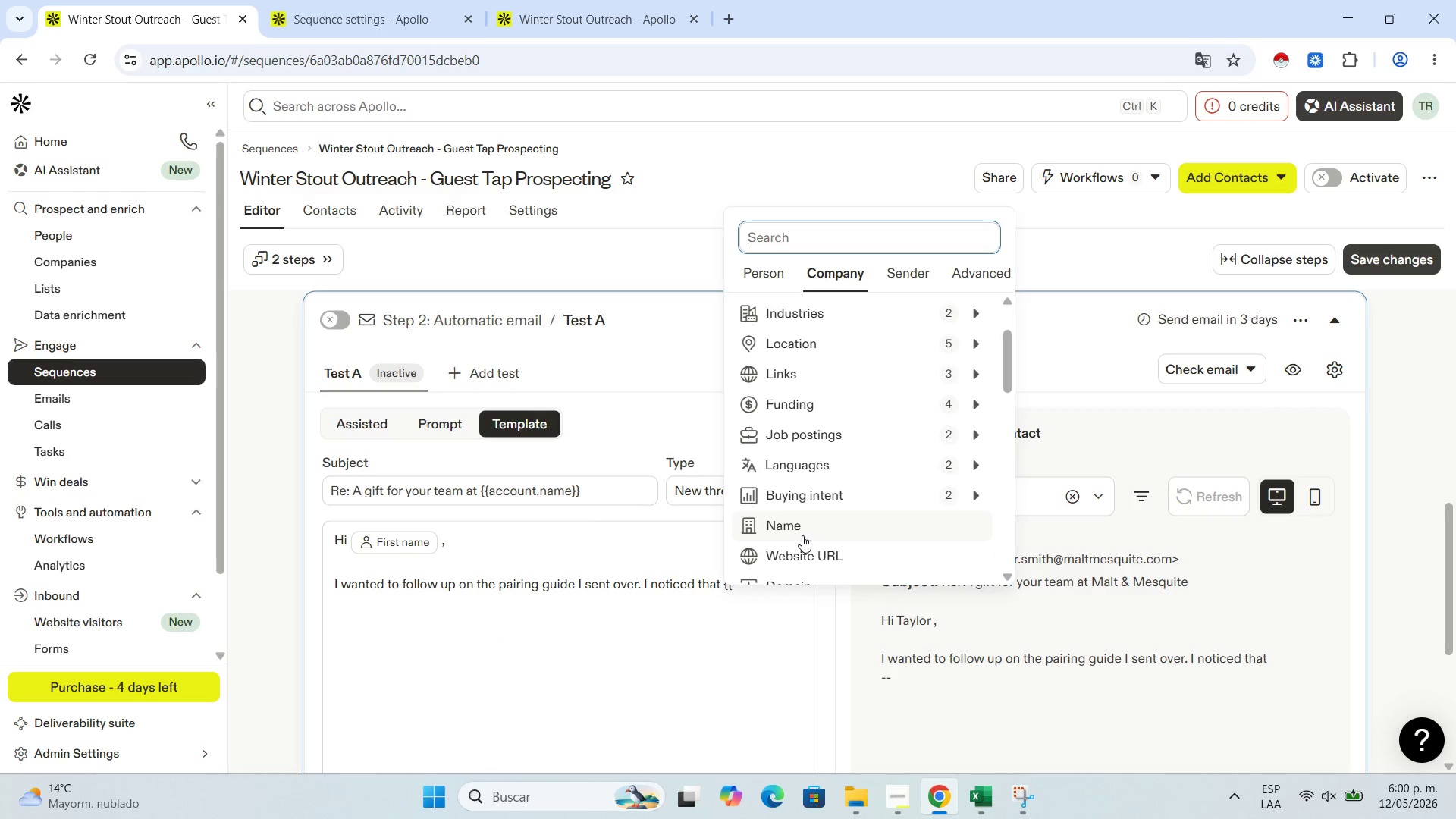 
left_click([806, 529])
 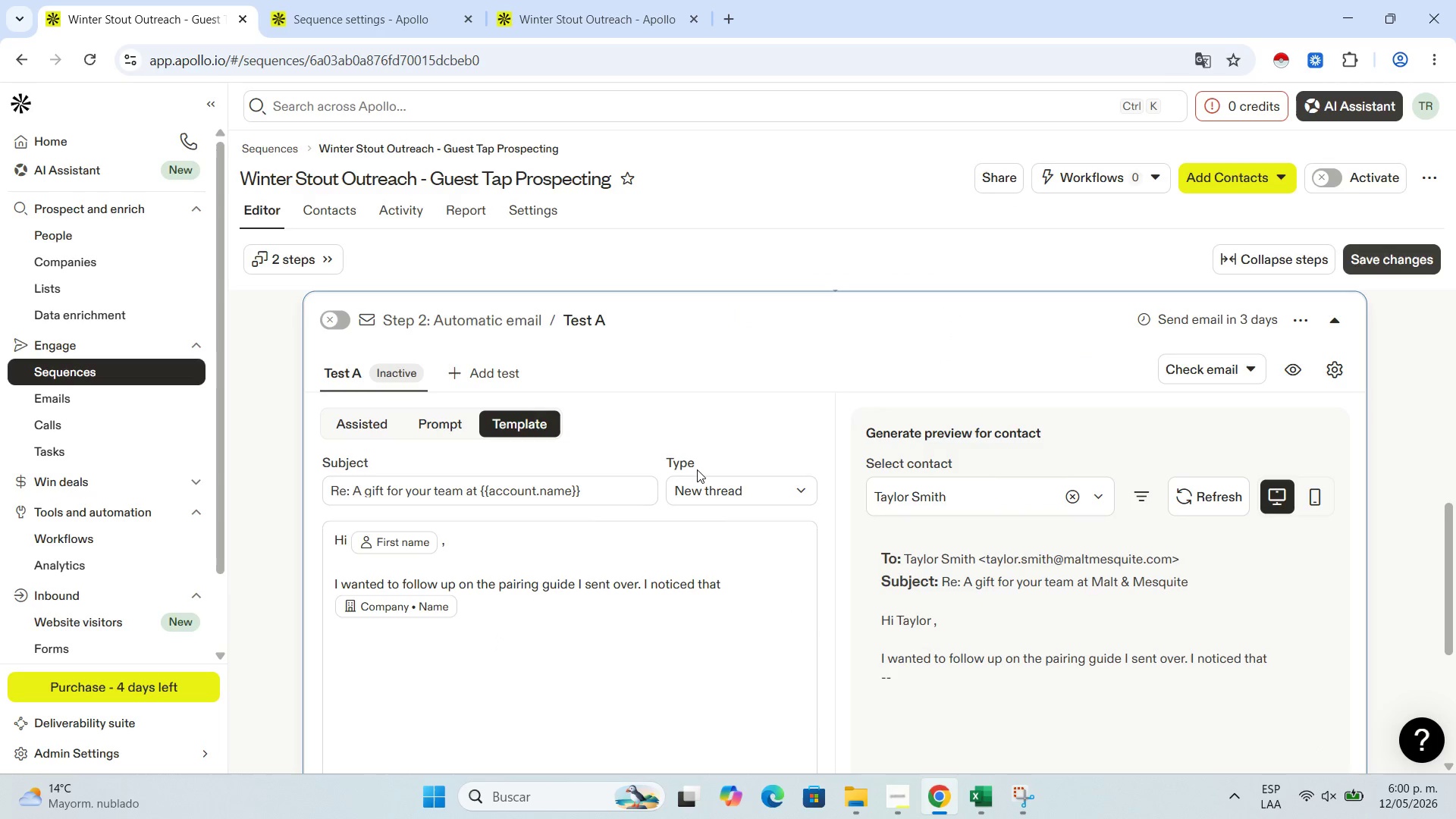 
type( has a solid lineup with your '')
 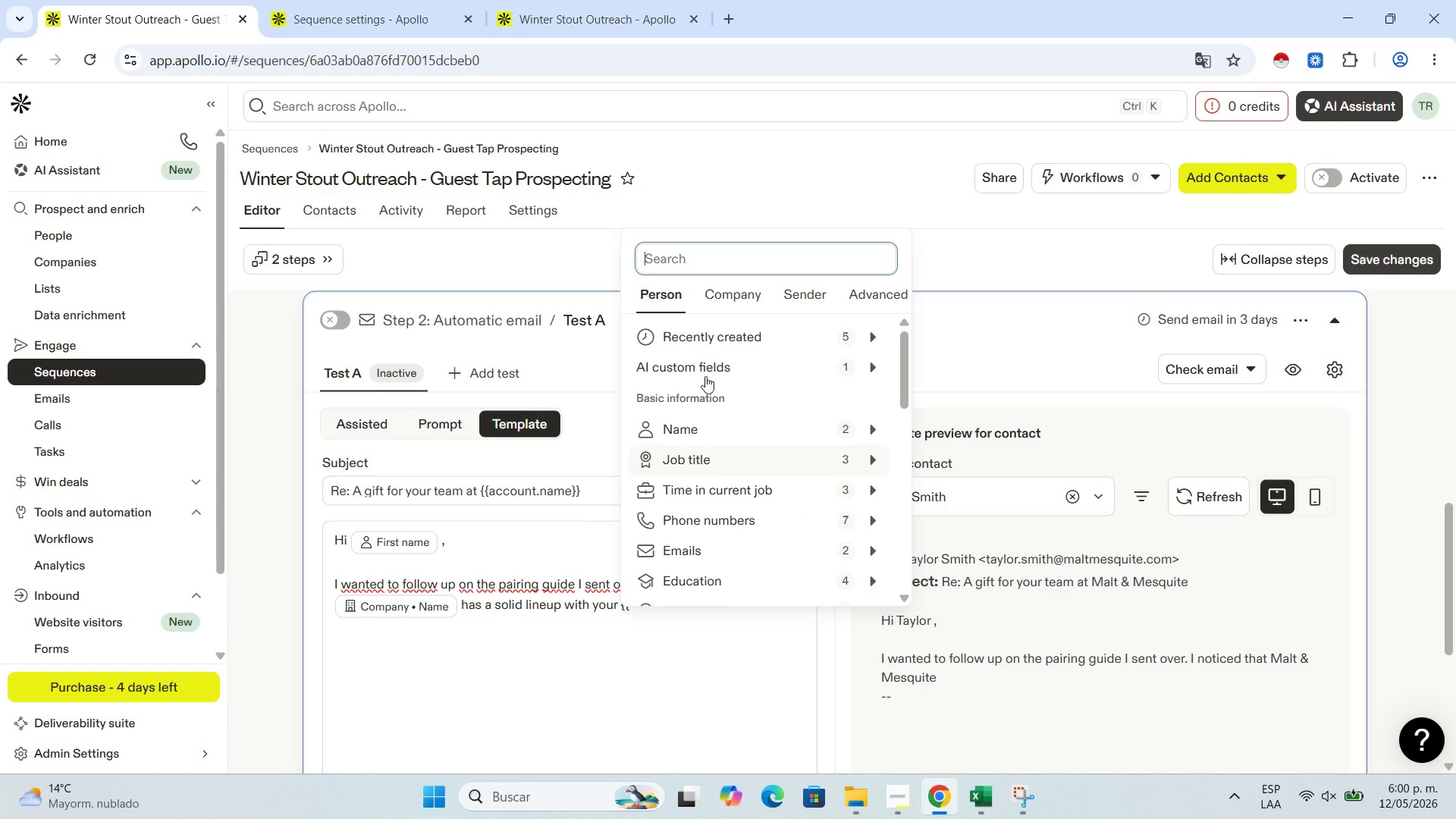 
scroll: coordinate [736, 551], scroll_direction: down, amount: 13.0
 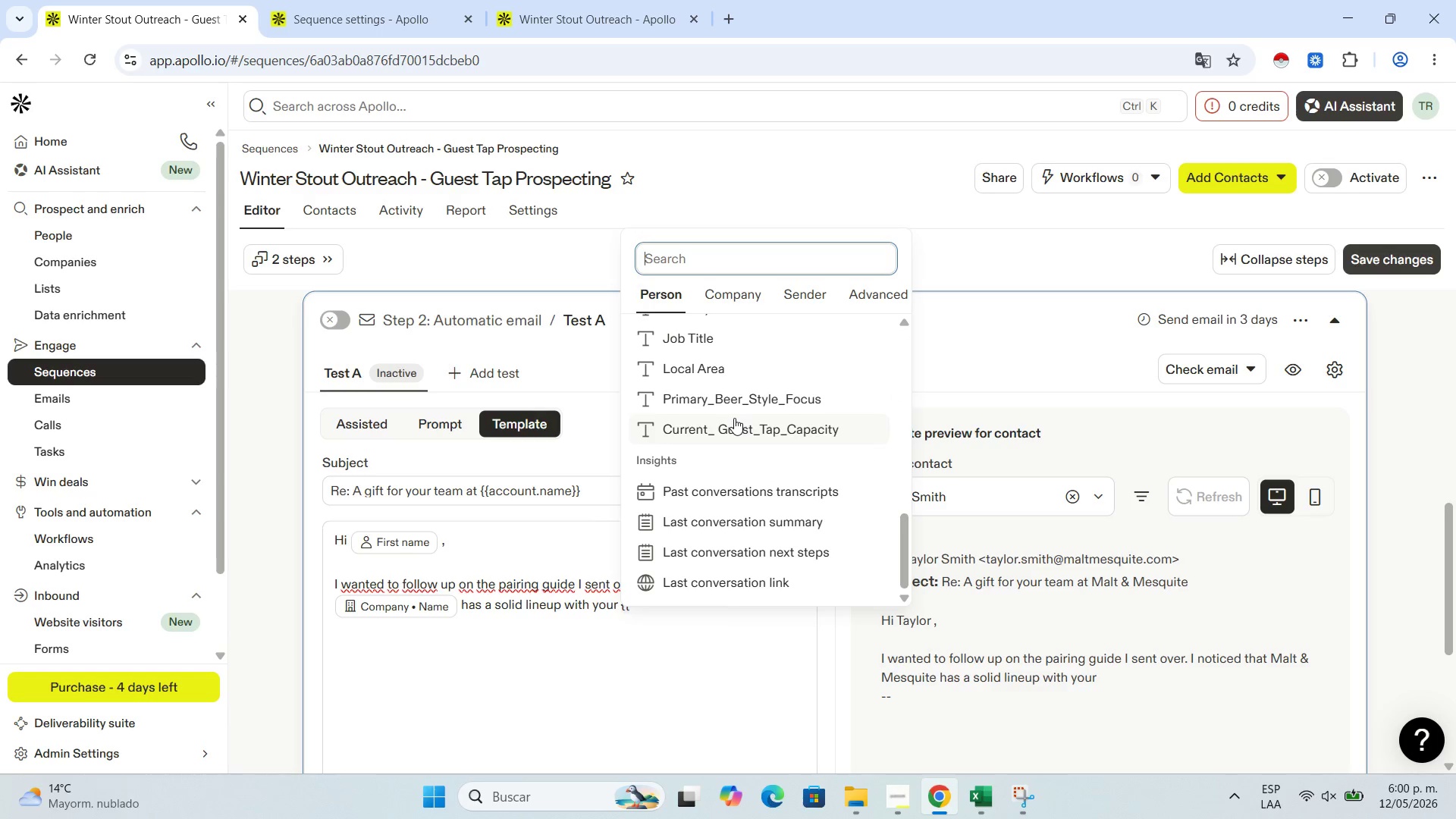 
left_click([734, 418])
 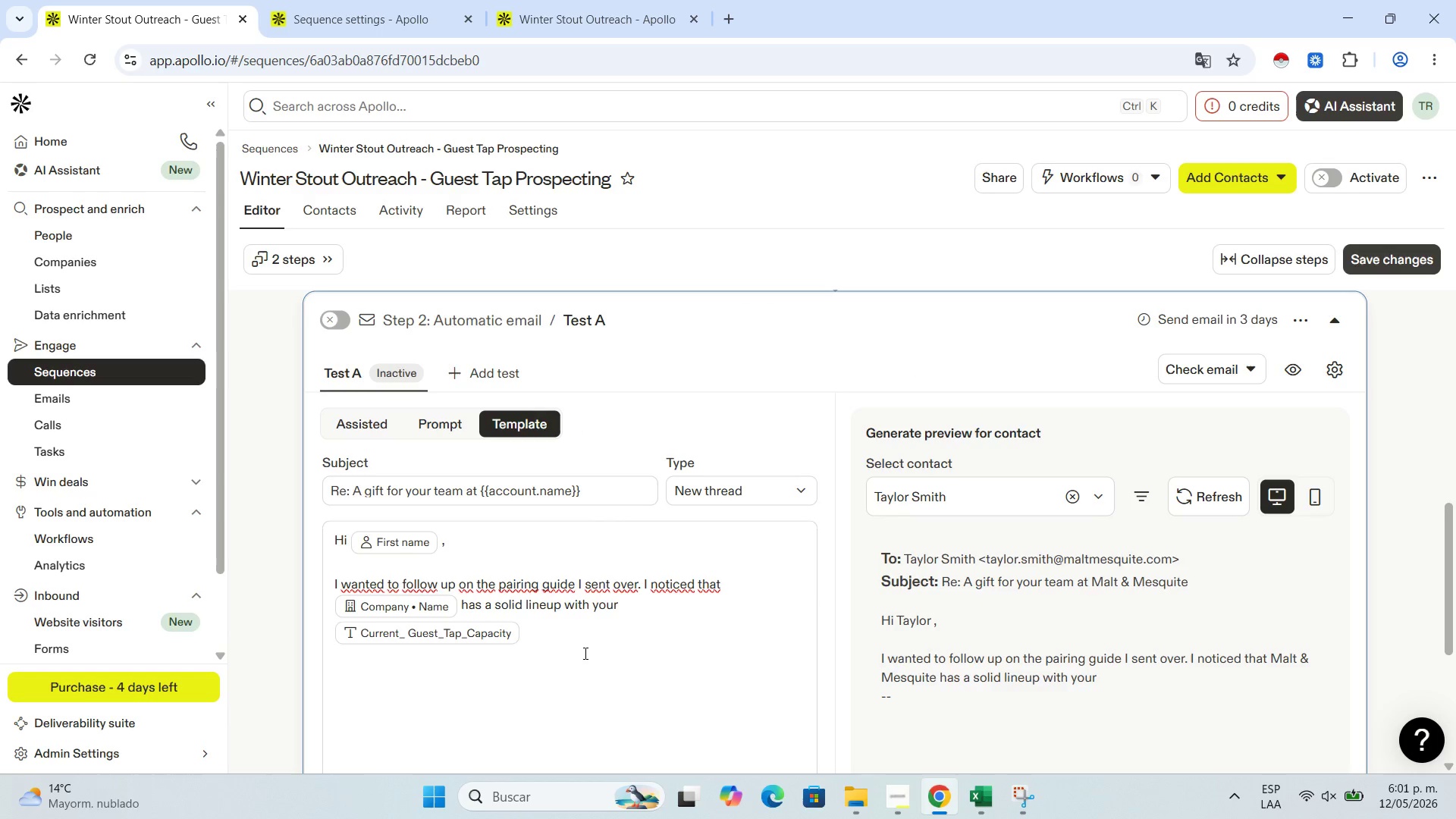 
type( guest taps )
 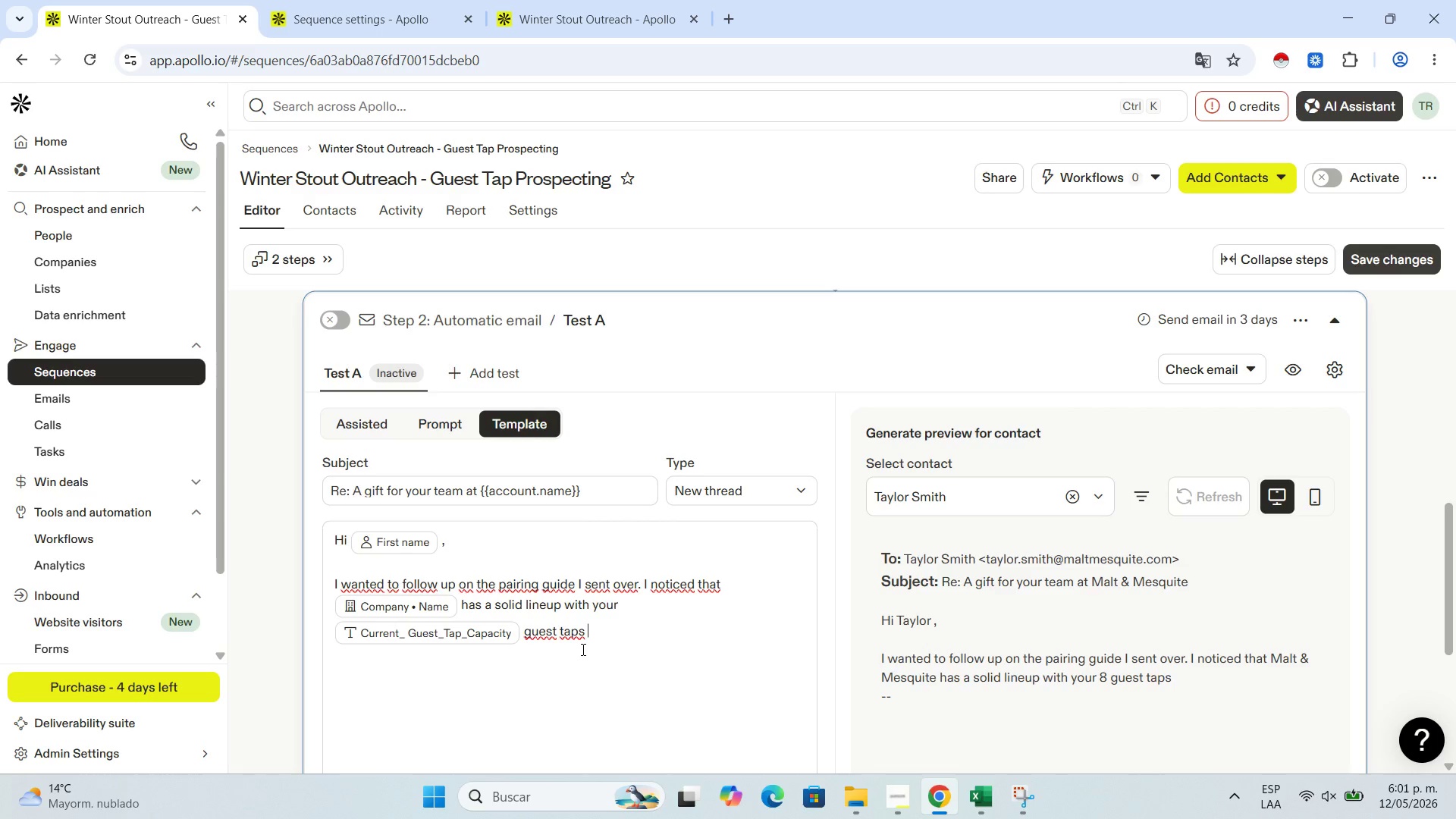 
key(Backspace)
type(, and I[m sure your customers are always looking )
 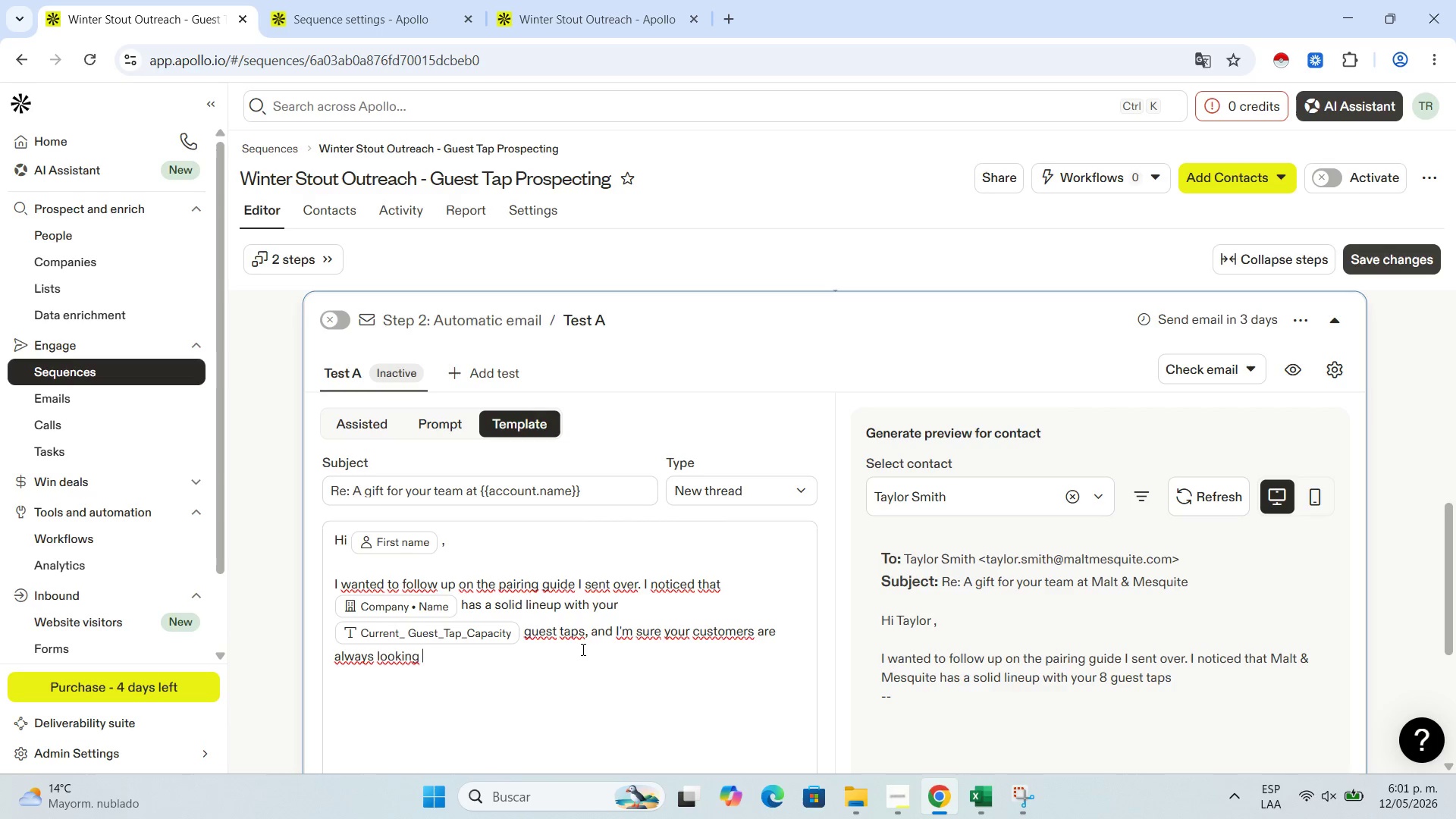 
type(for something unique to fill those spots.)
 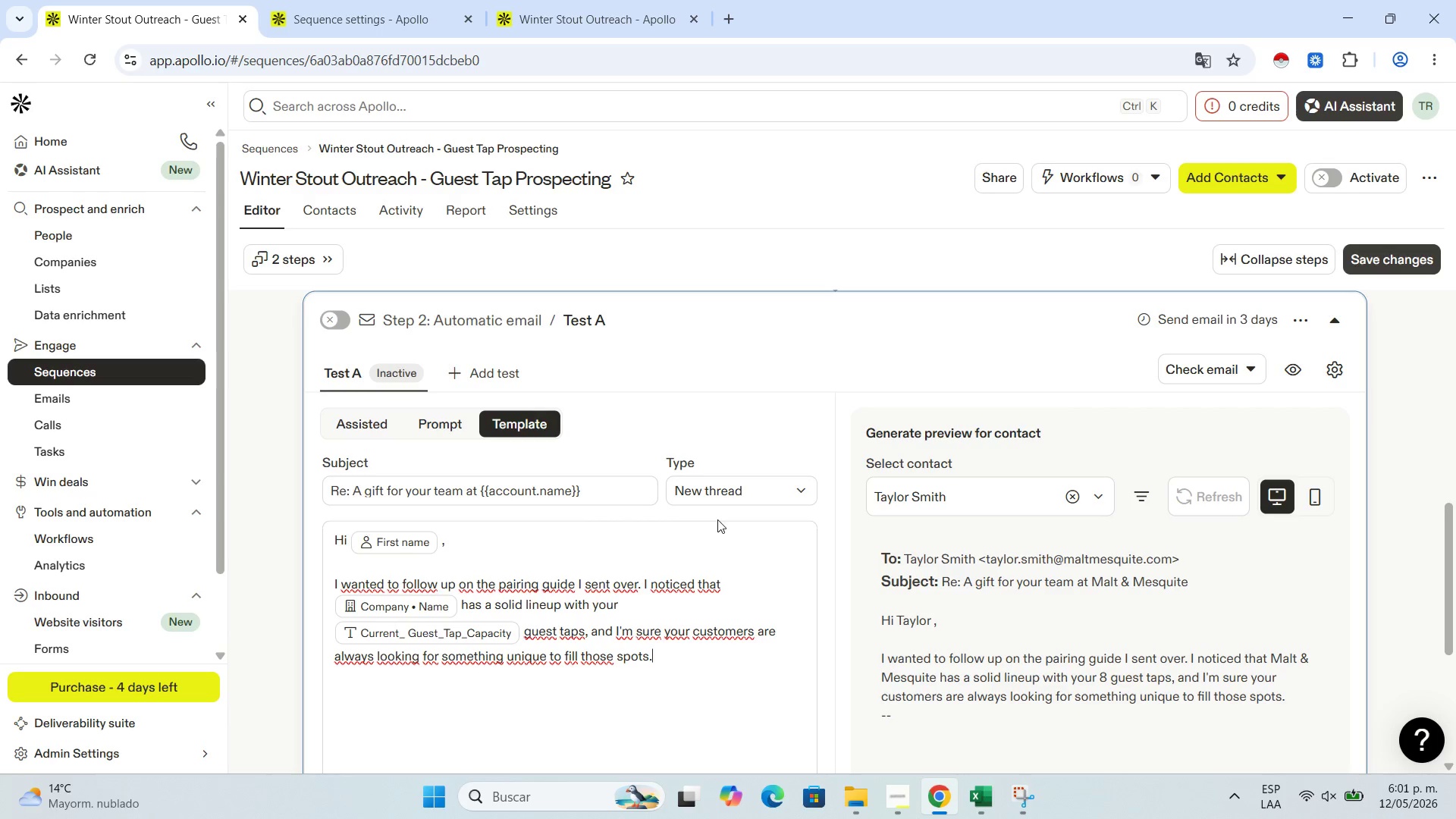 
wait(6.22)
 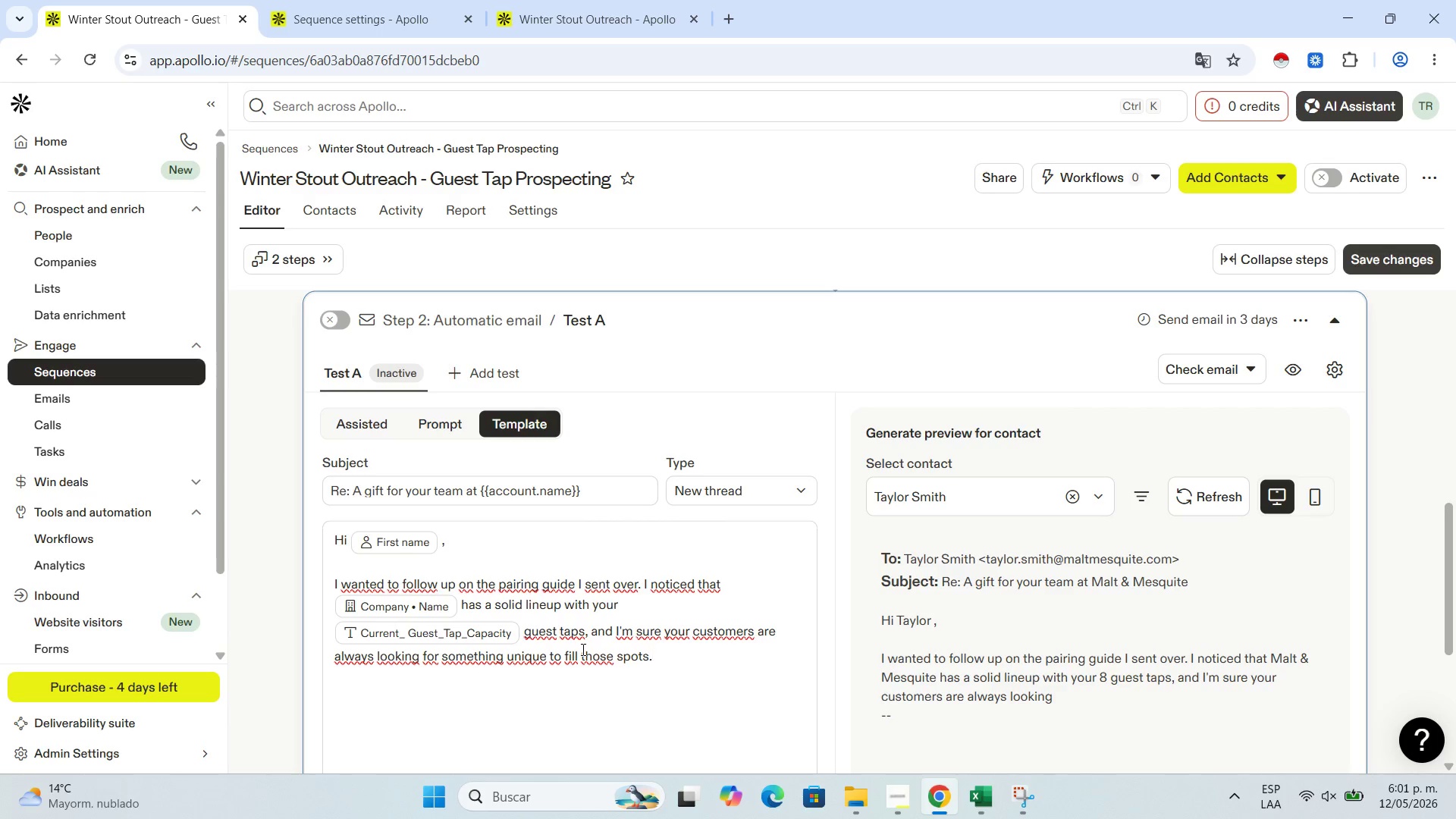 
key(Enter)
 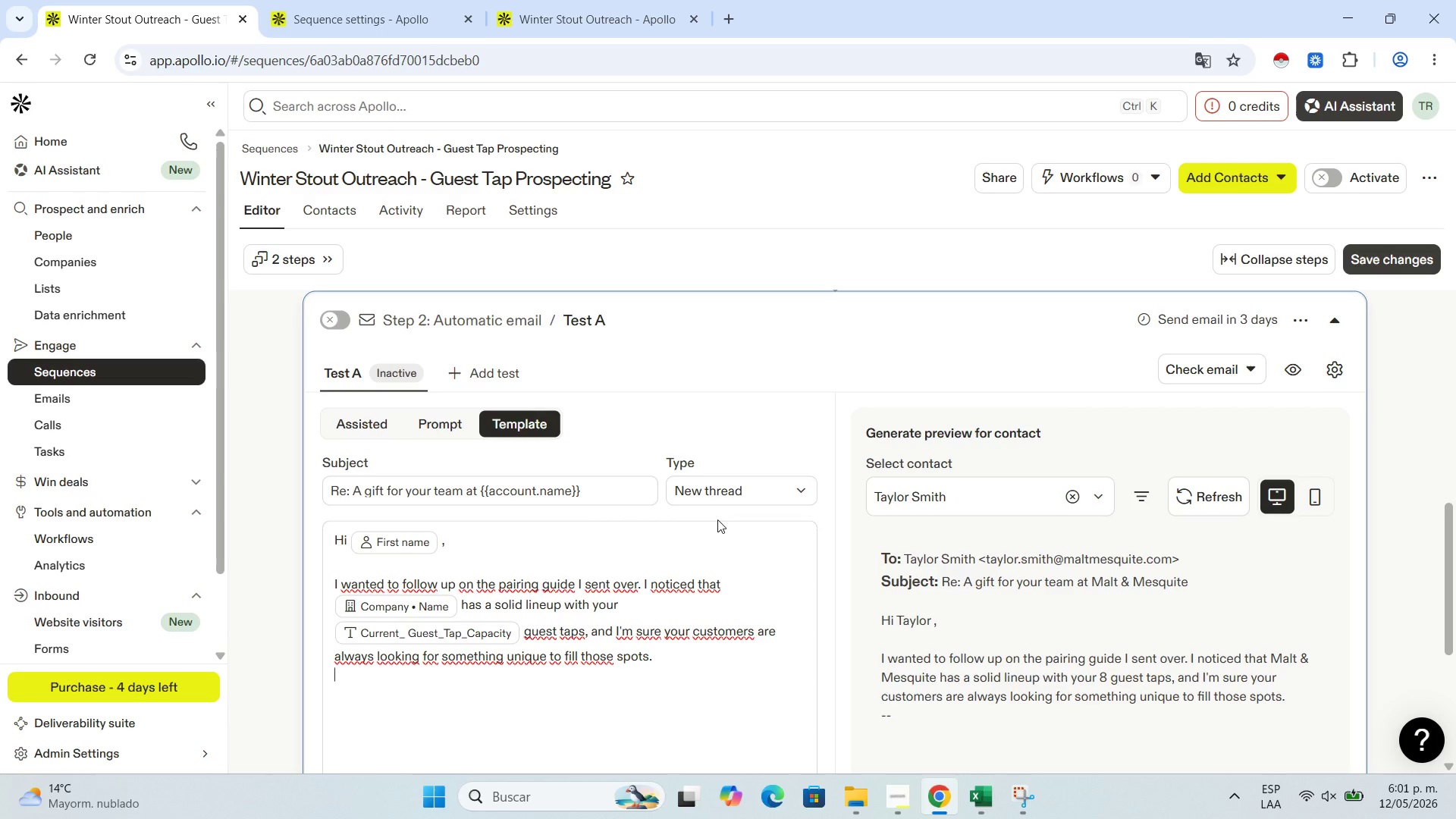 
key(Enter)
 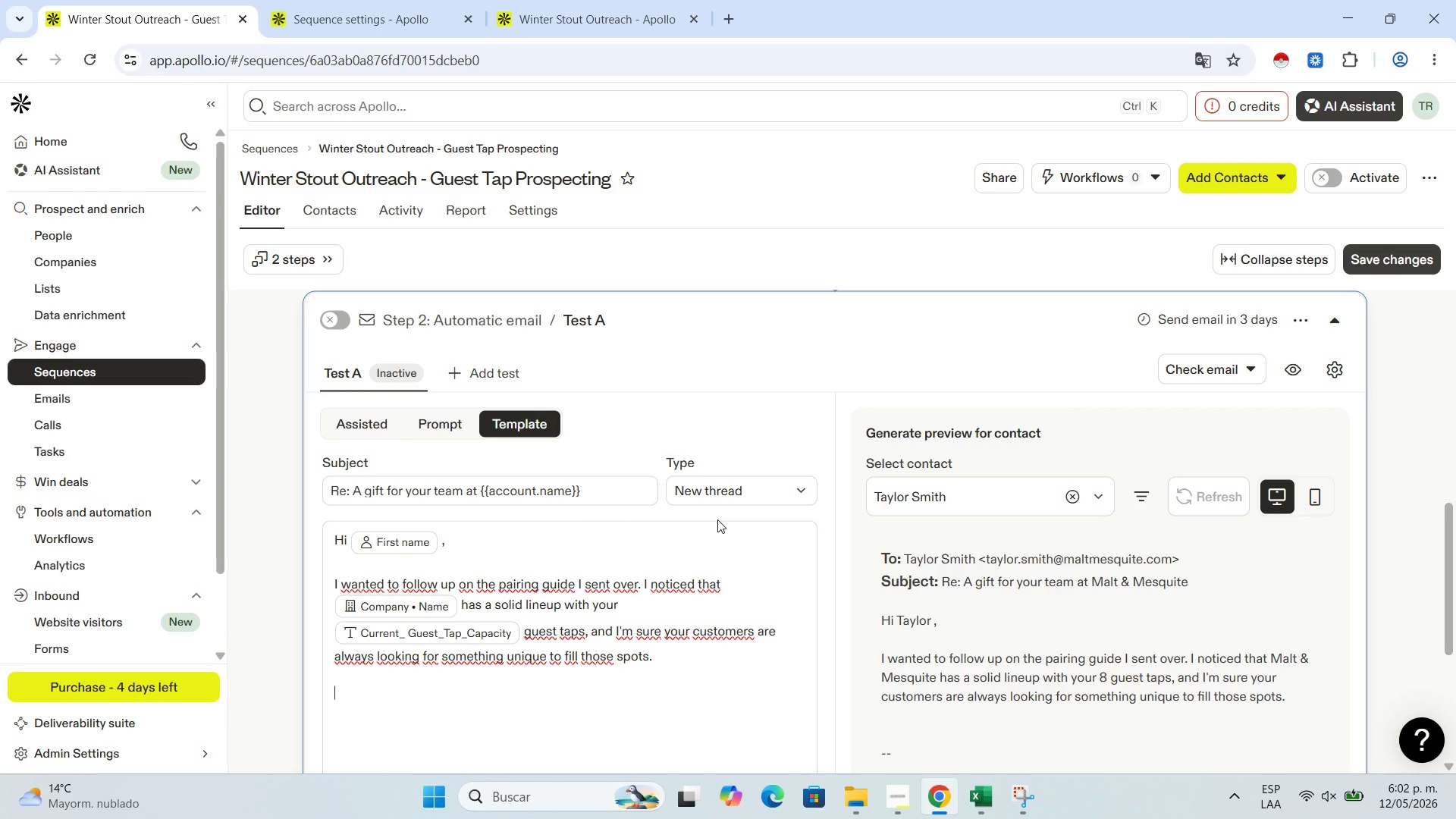 
wait(34.23)
 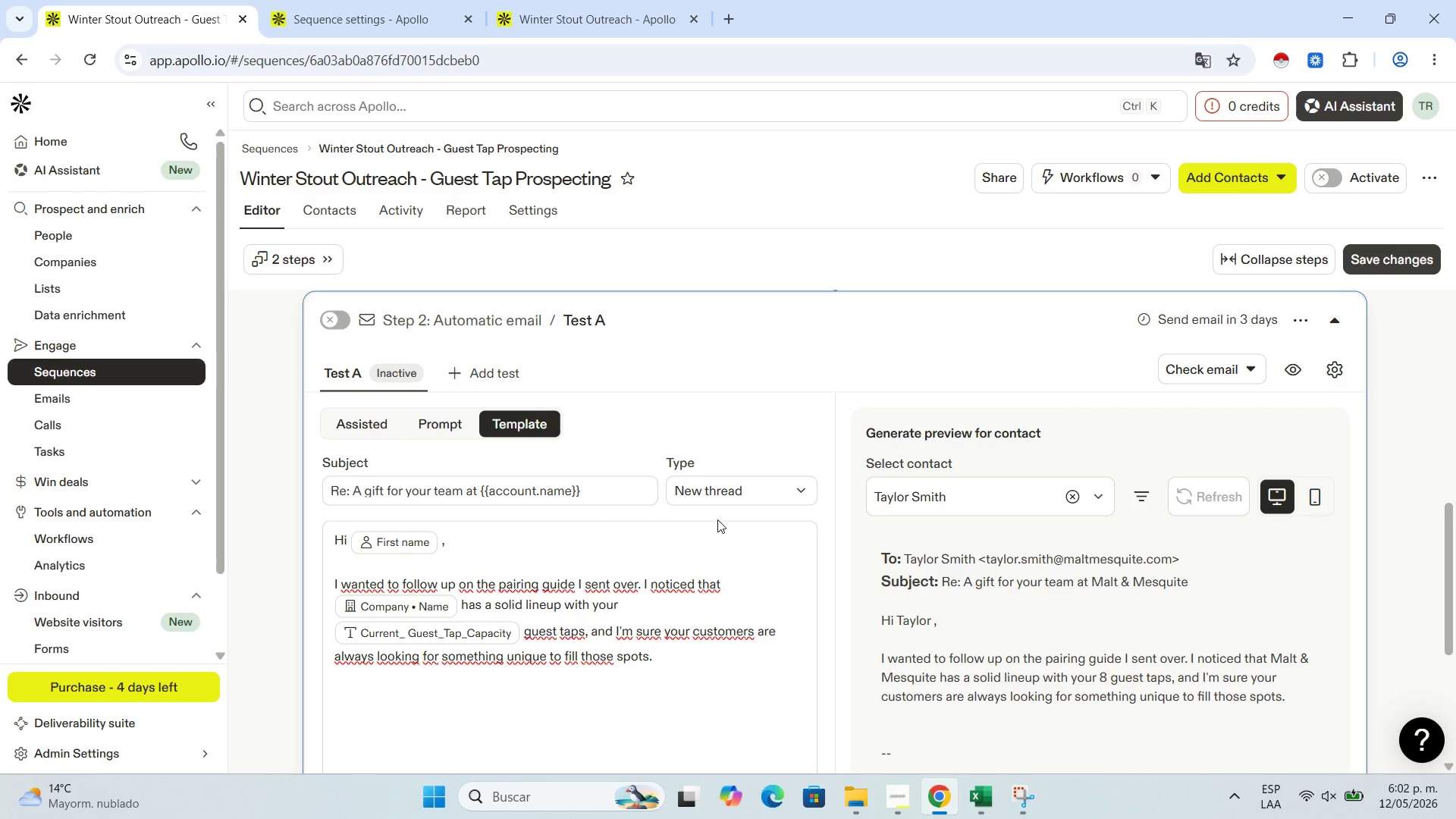 
type(Our Winter Smoked Stouts is particulat)
key(Backspace)
type(ry )
 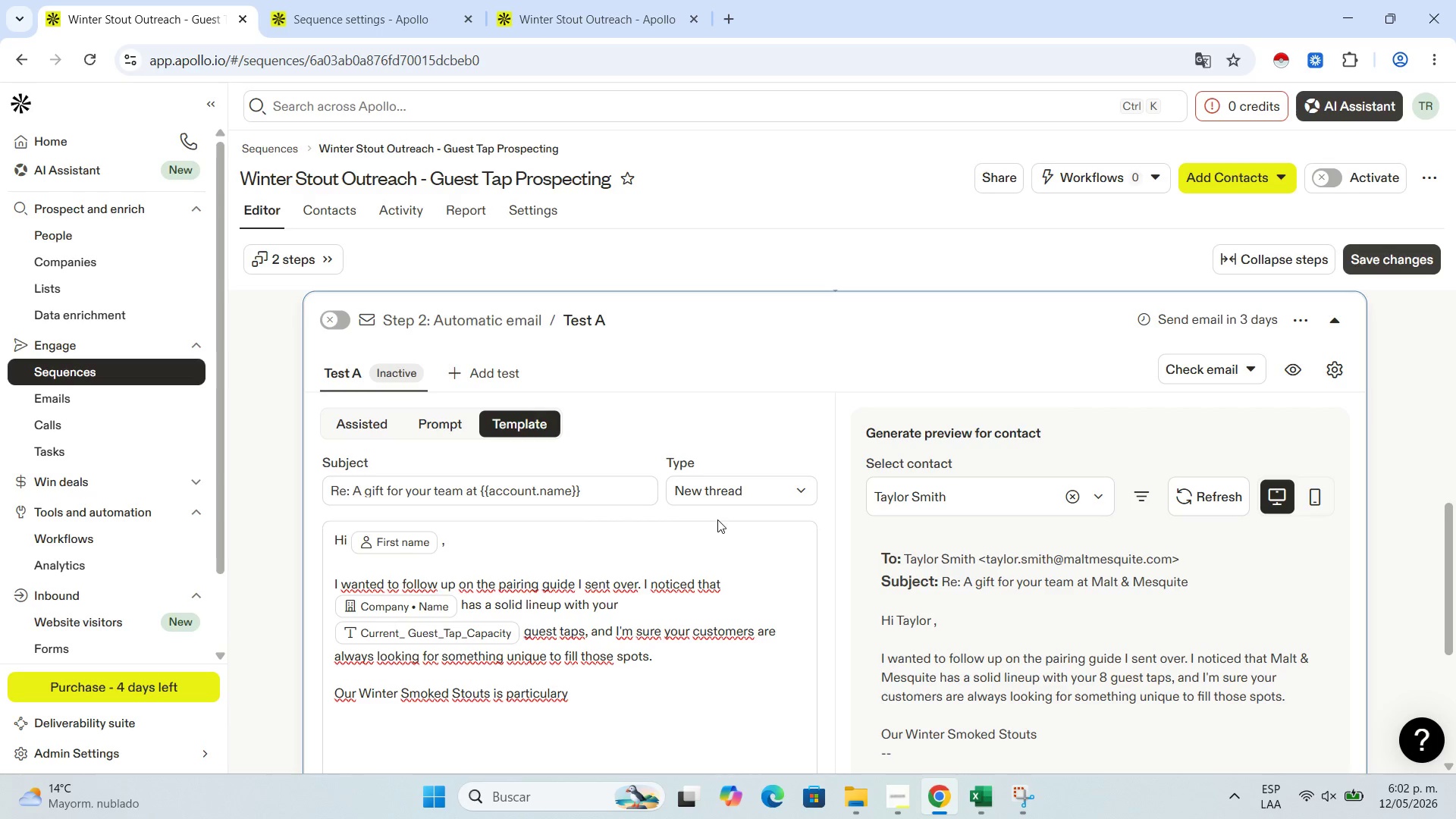 
wait(5.42)
 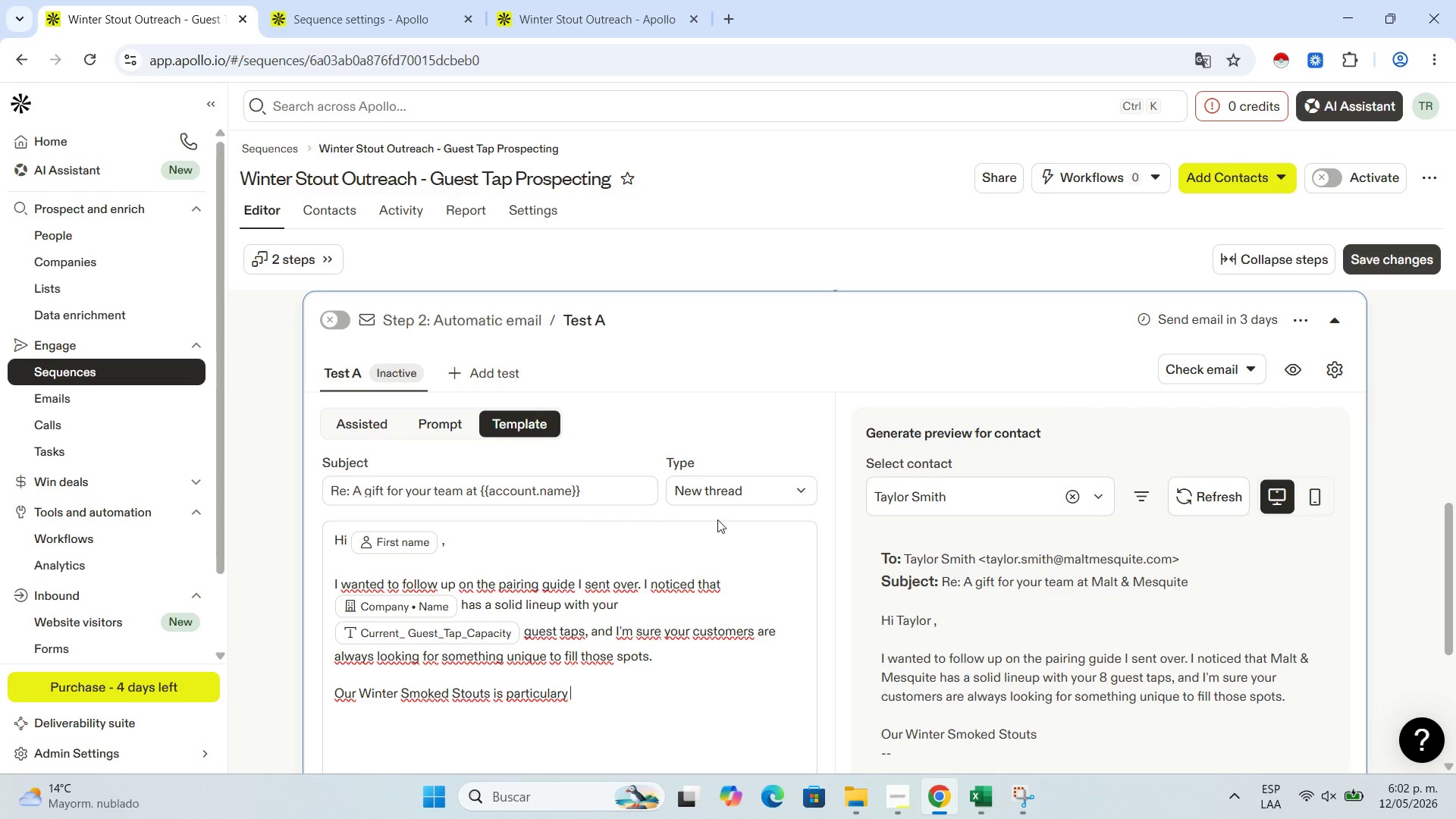 
key(Backspace)
key(Backspace)
type(ly )
 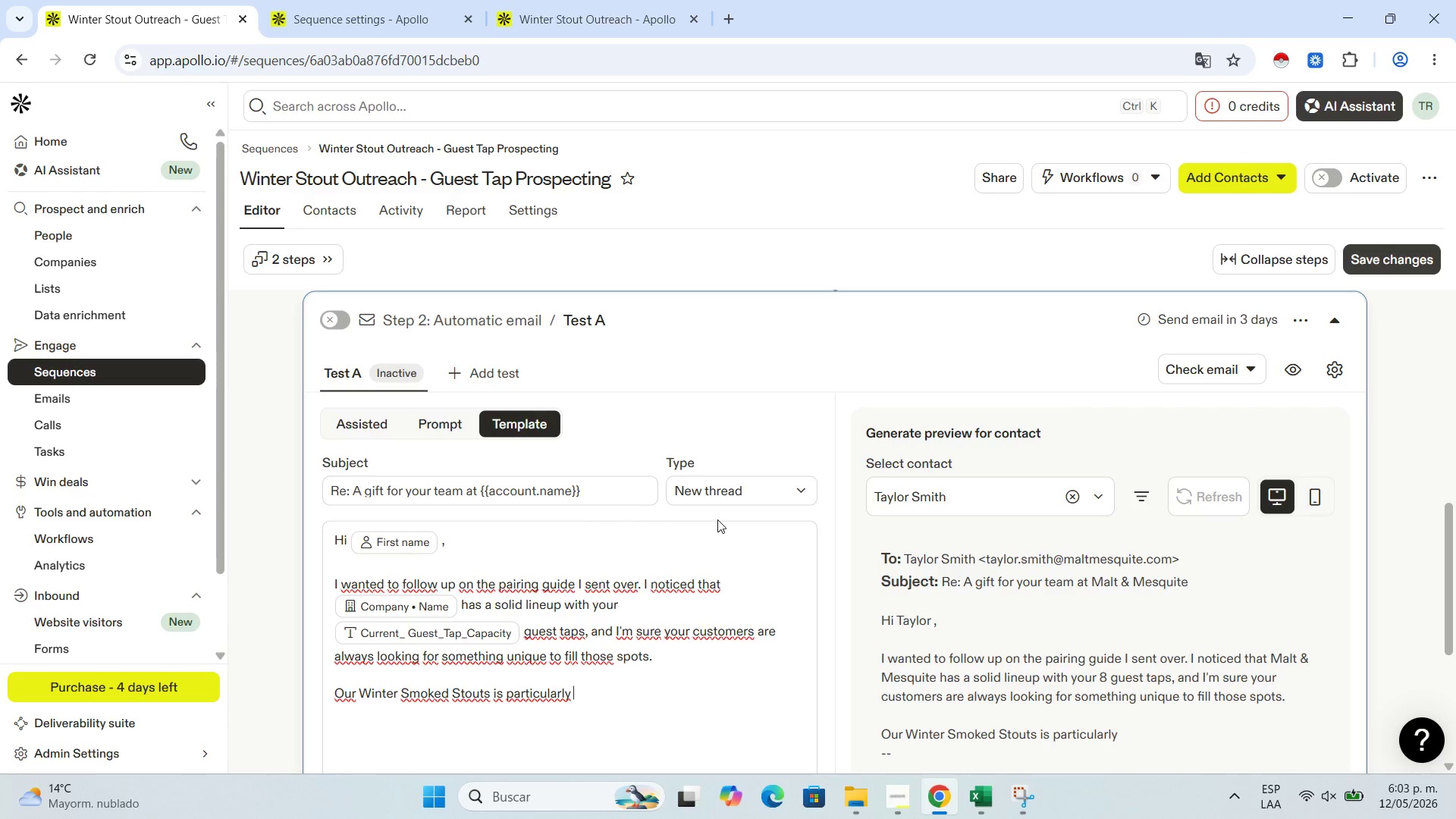 
wait(6.0)
 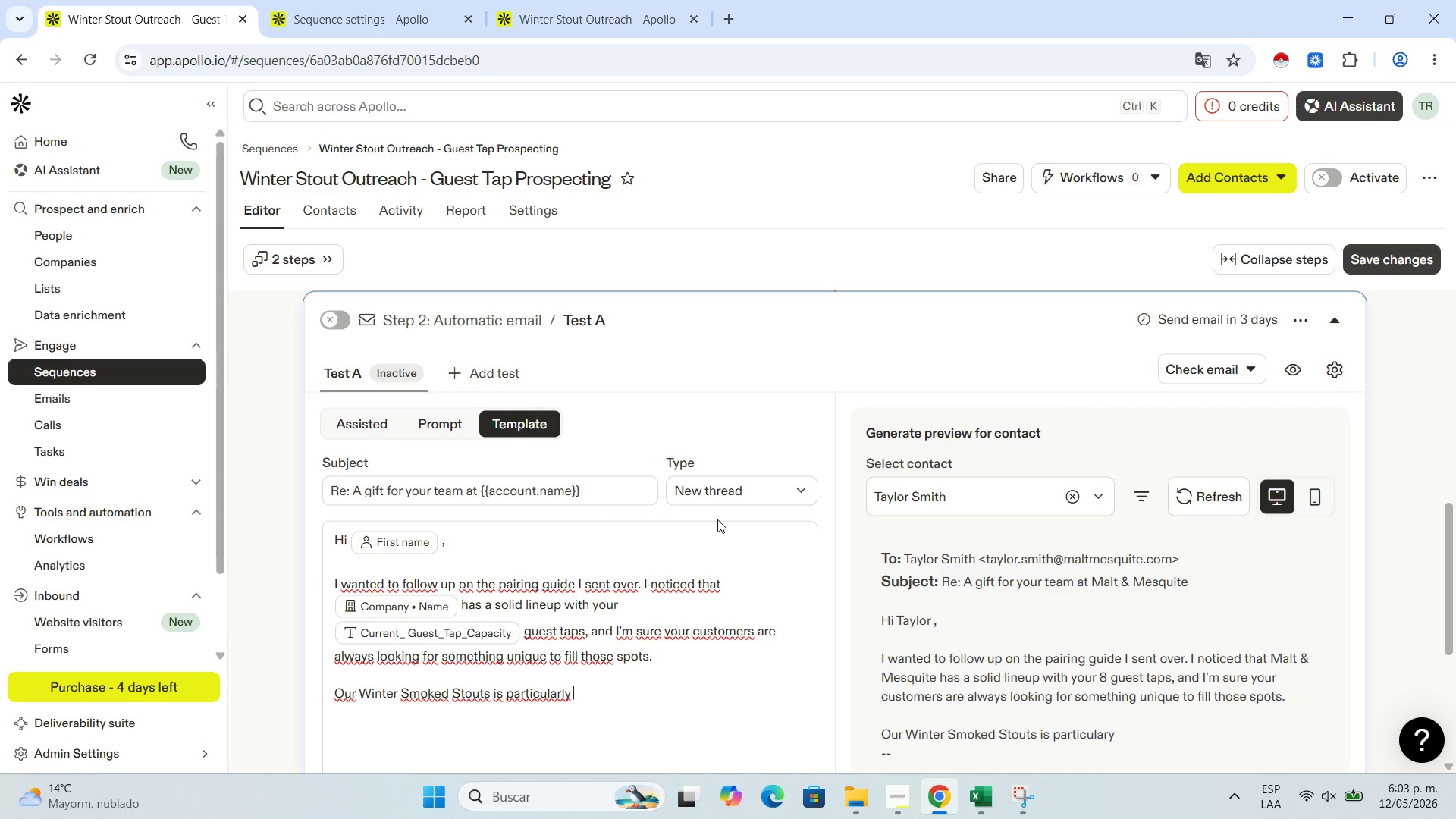 
type(special beacu)
key(Backspace)
key(Backspace)
key(Backspace)
type(cause )
 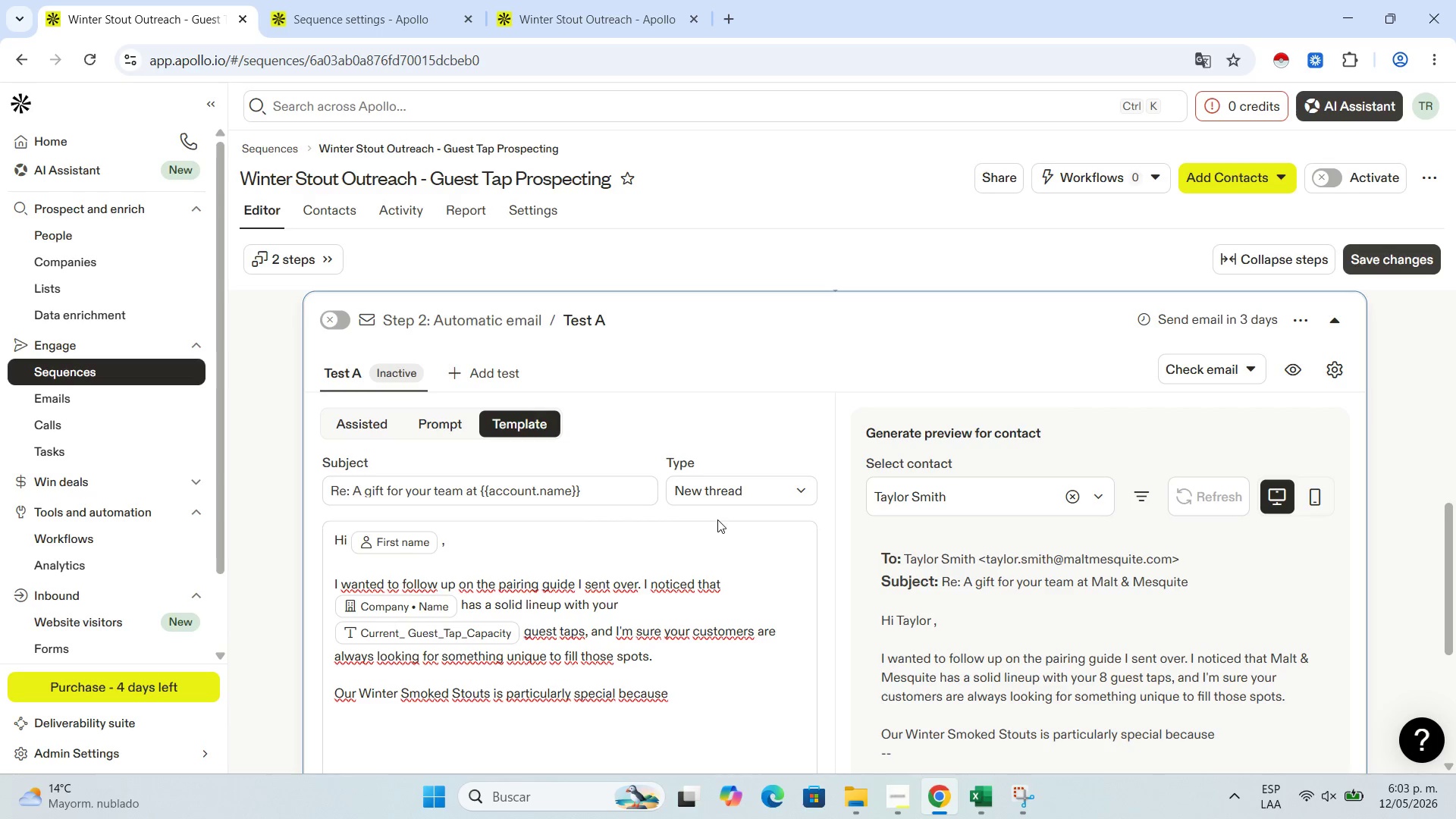 
wait(6.58)
 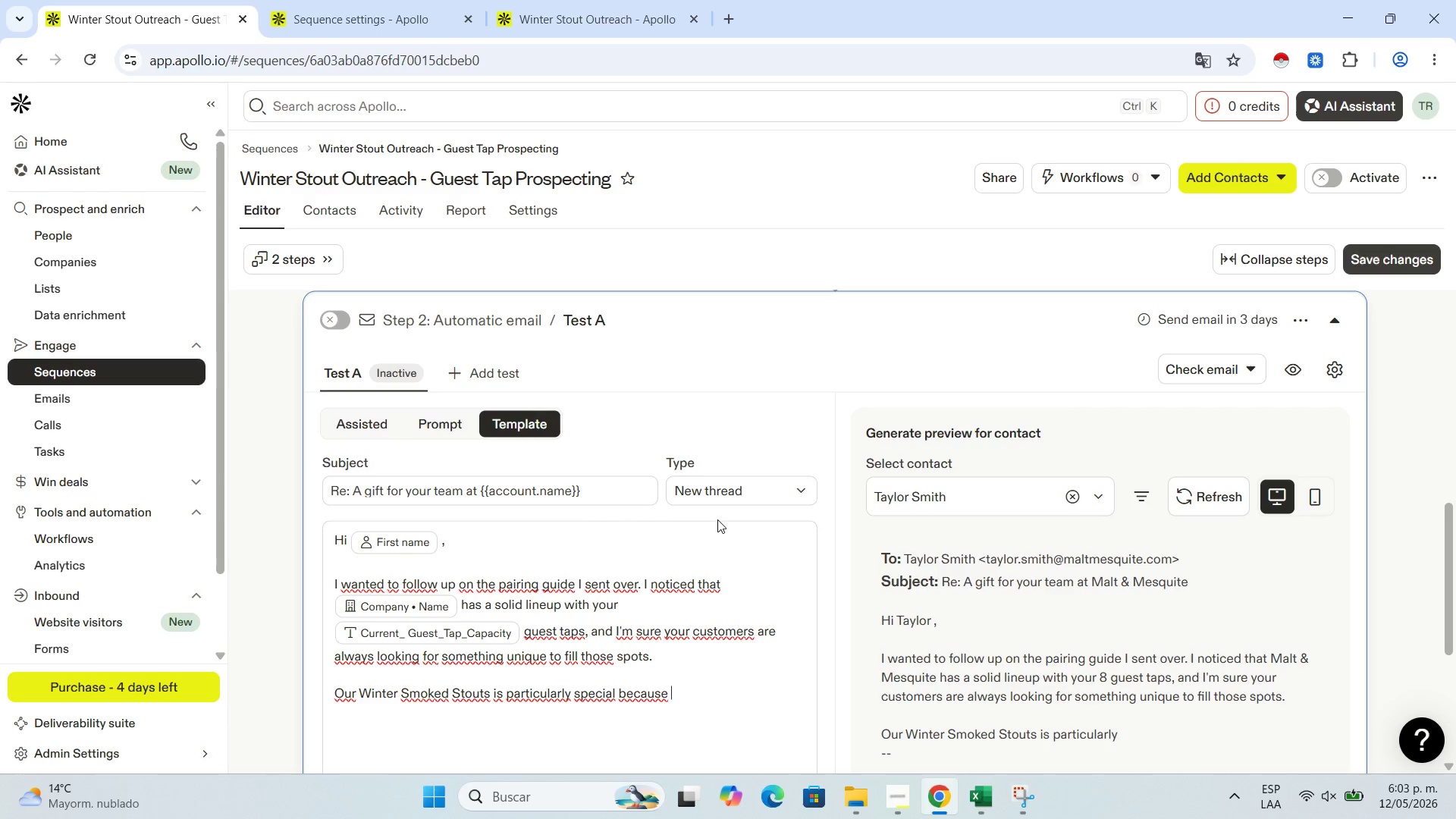 
type(it just won an award )
 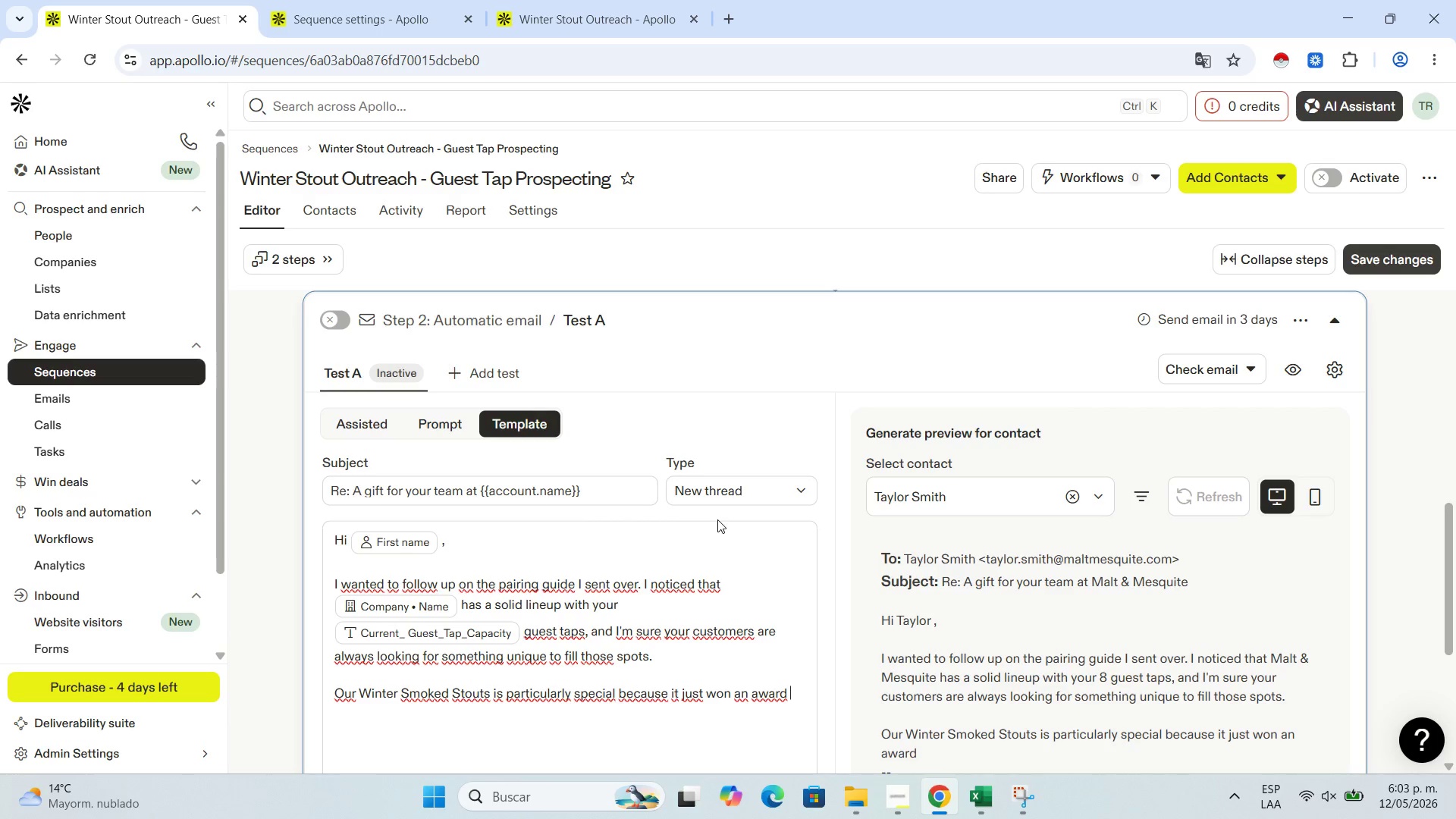 
type(for its unique flavor profile--)
key(Backspace)
type(featuring notes of cherrywood smoke and dark chocolate that stand out form your typical winter brews.)
 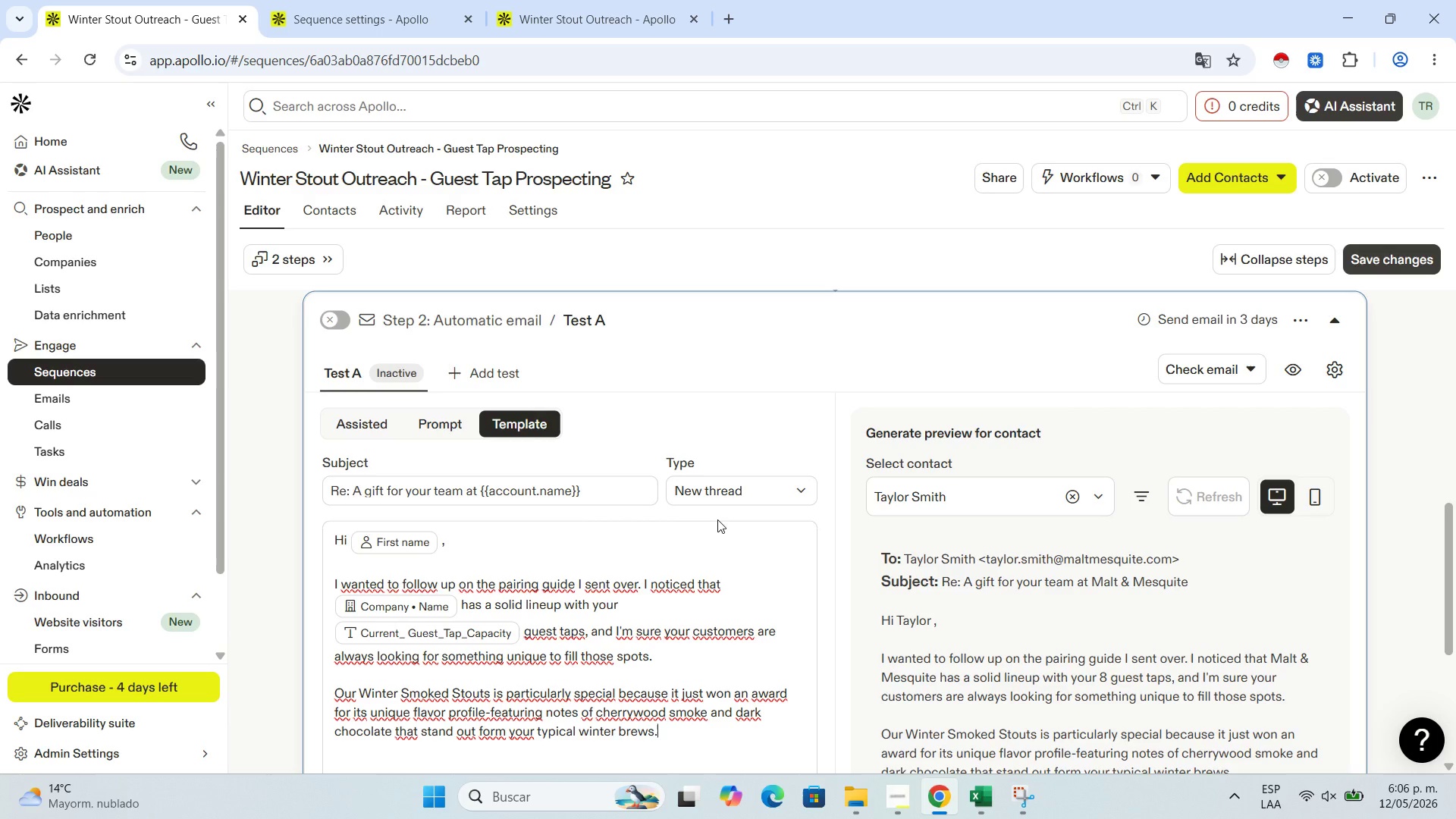 
wait(131.47)
 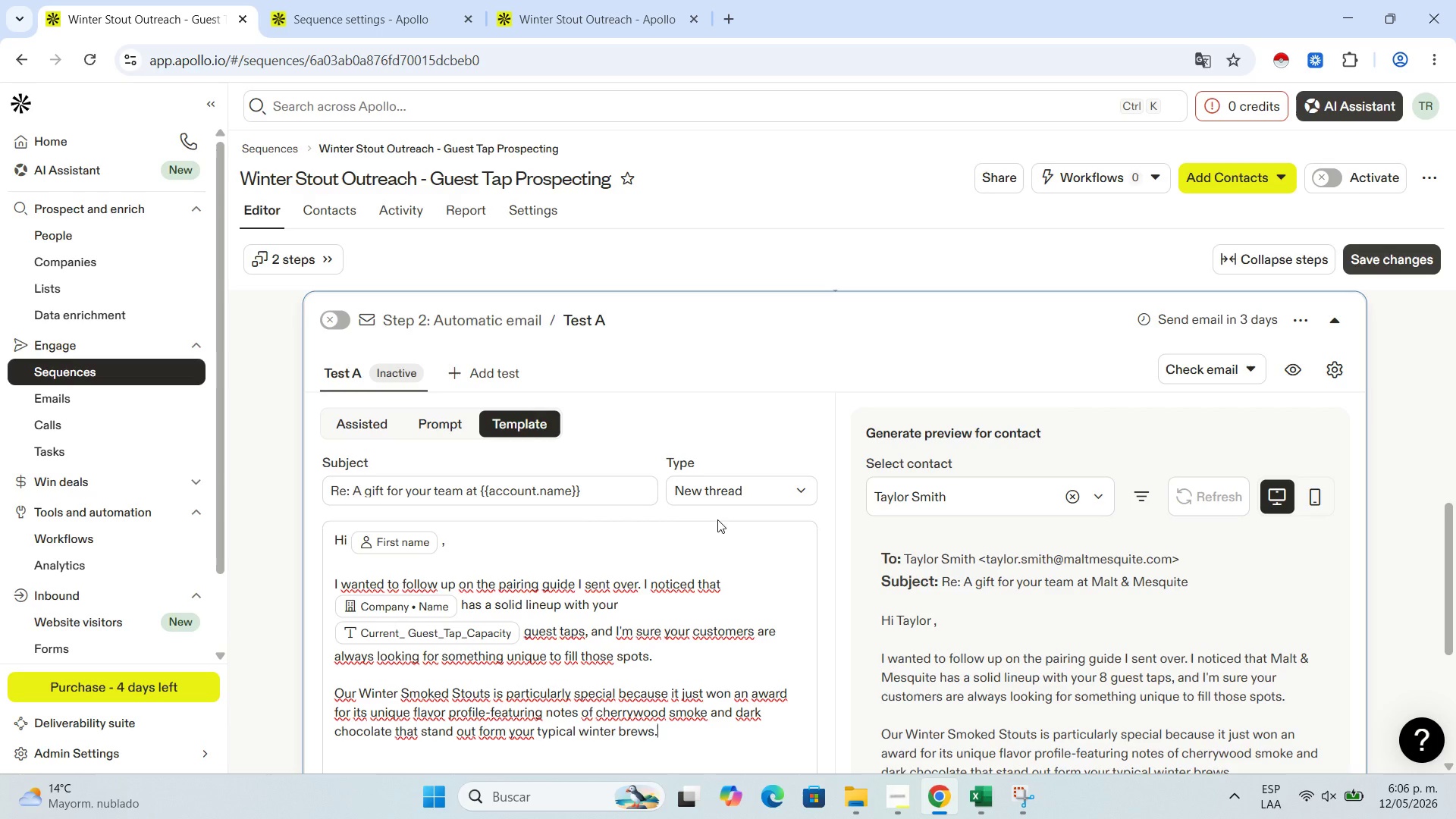 
scroll: coordinate [567, 534], scroll_direction: down, amount: 2.0
 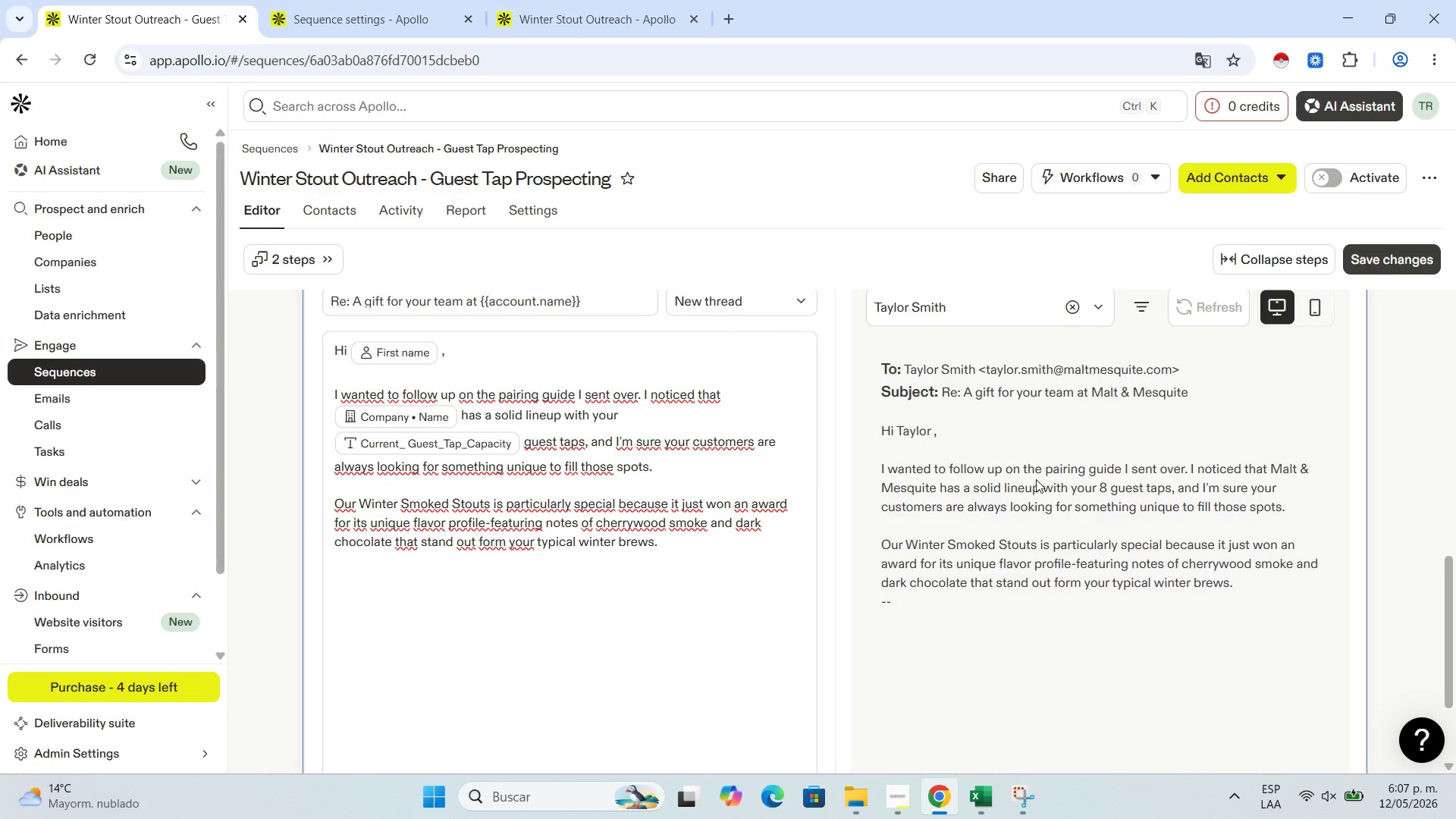 
wait(31.49)
 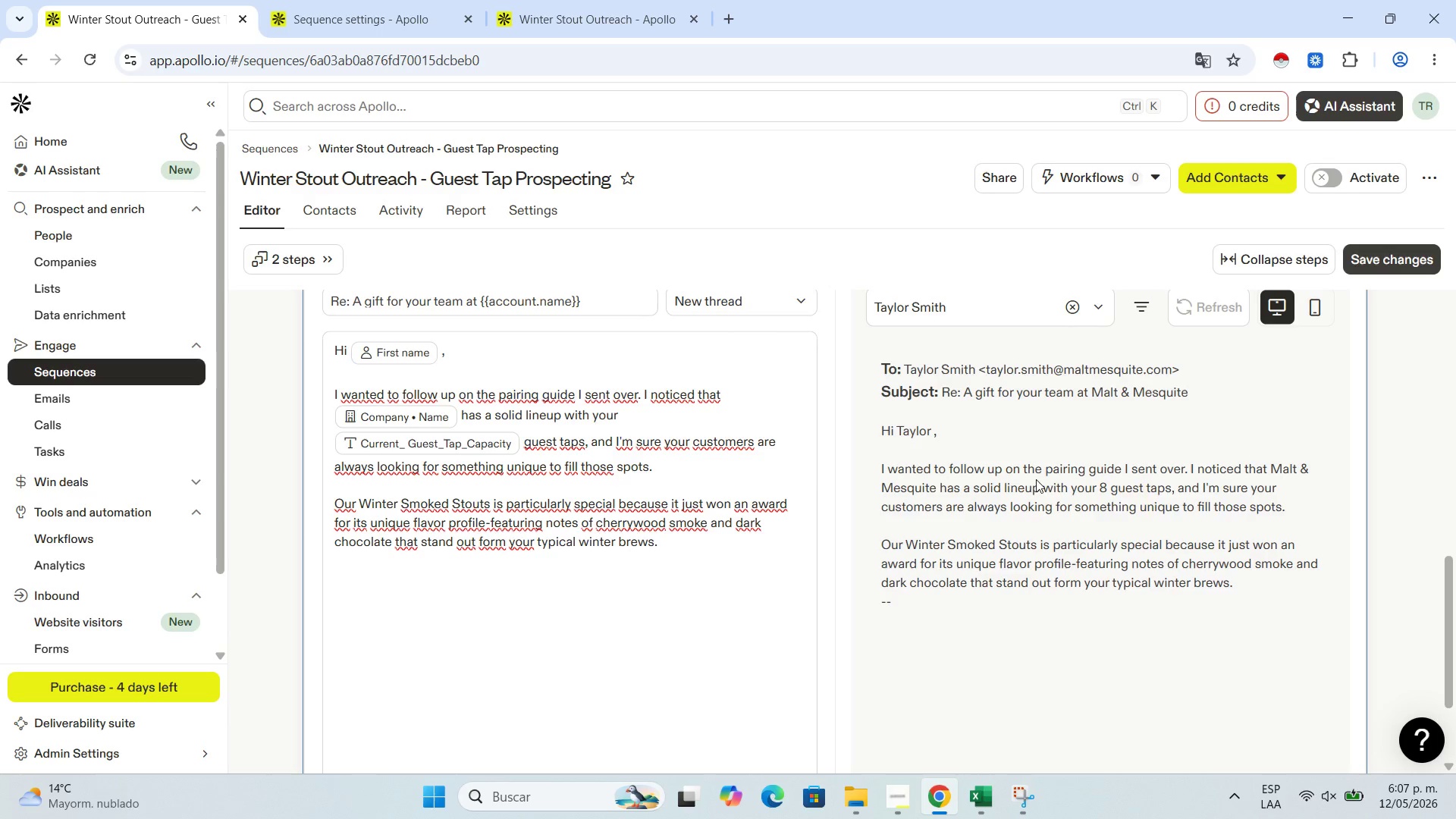 
key(Enter)
 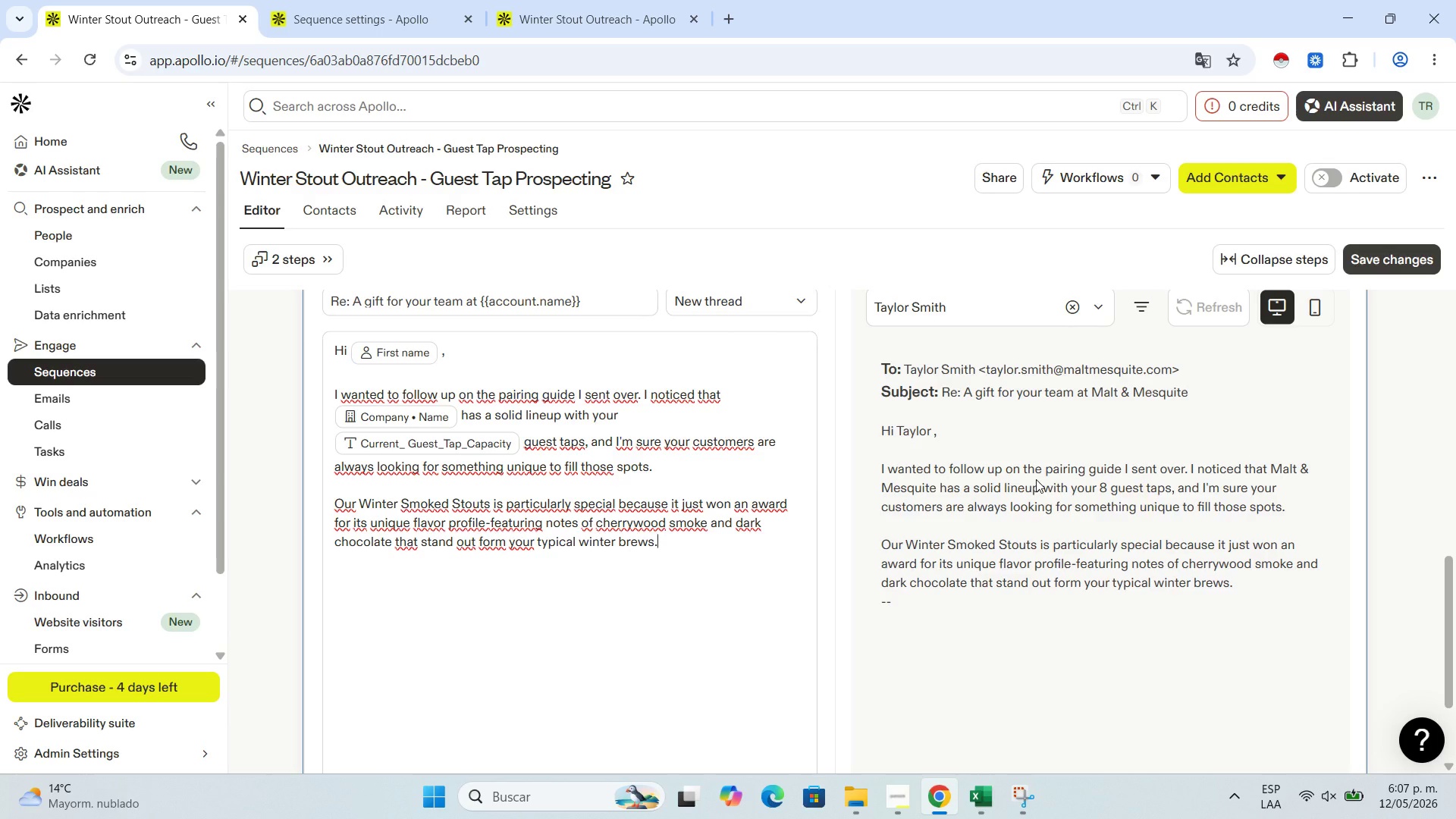 
key(Enter)
 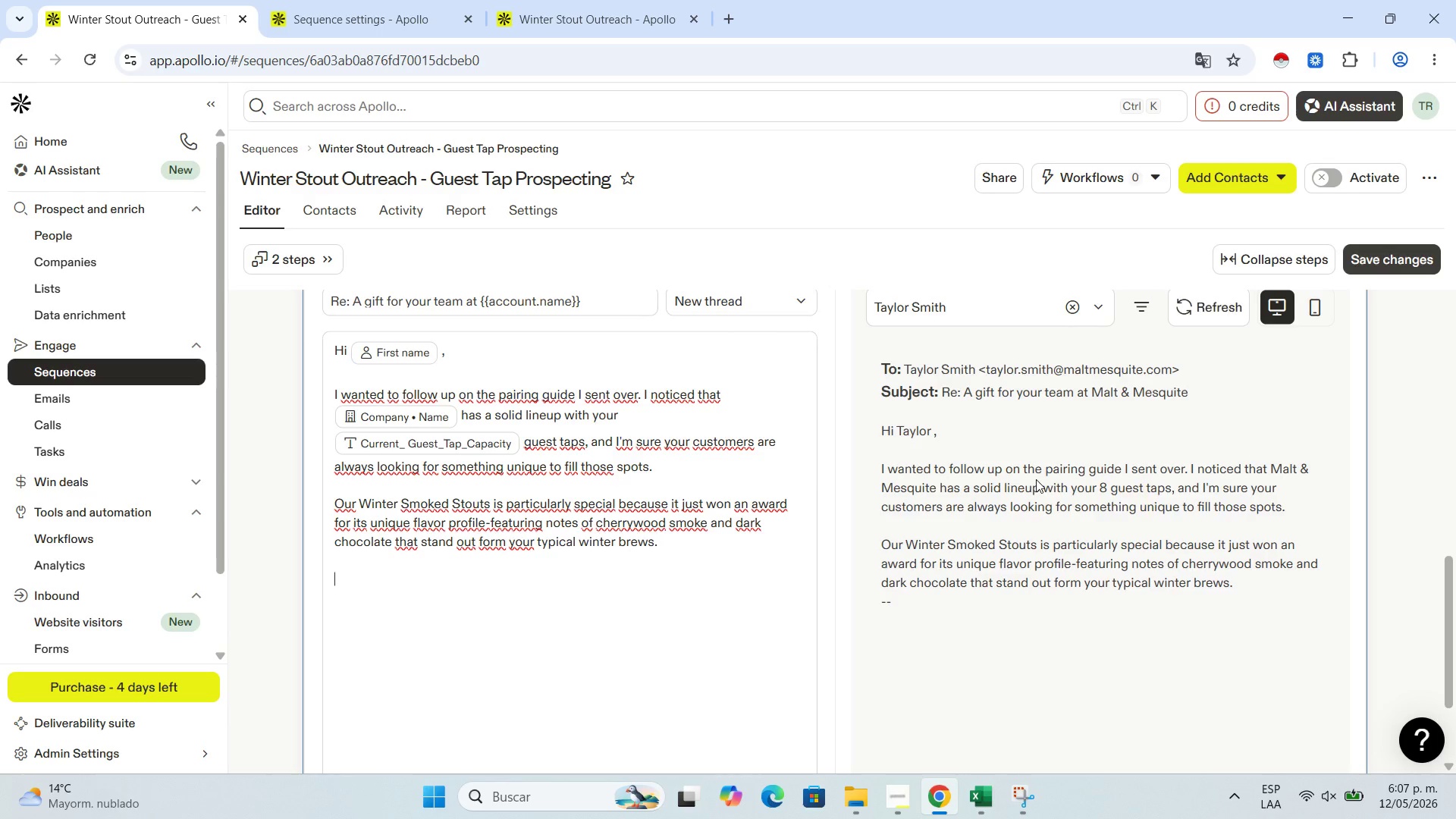 
type(It[s a perfect)
 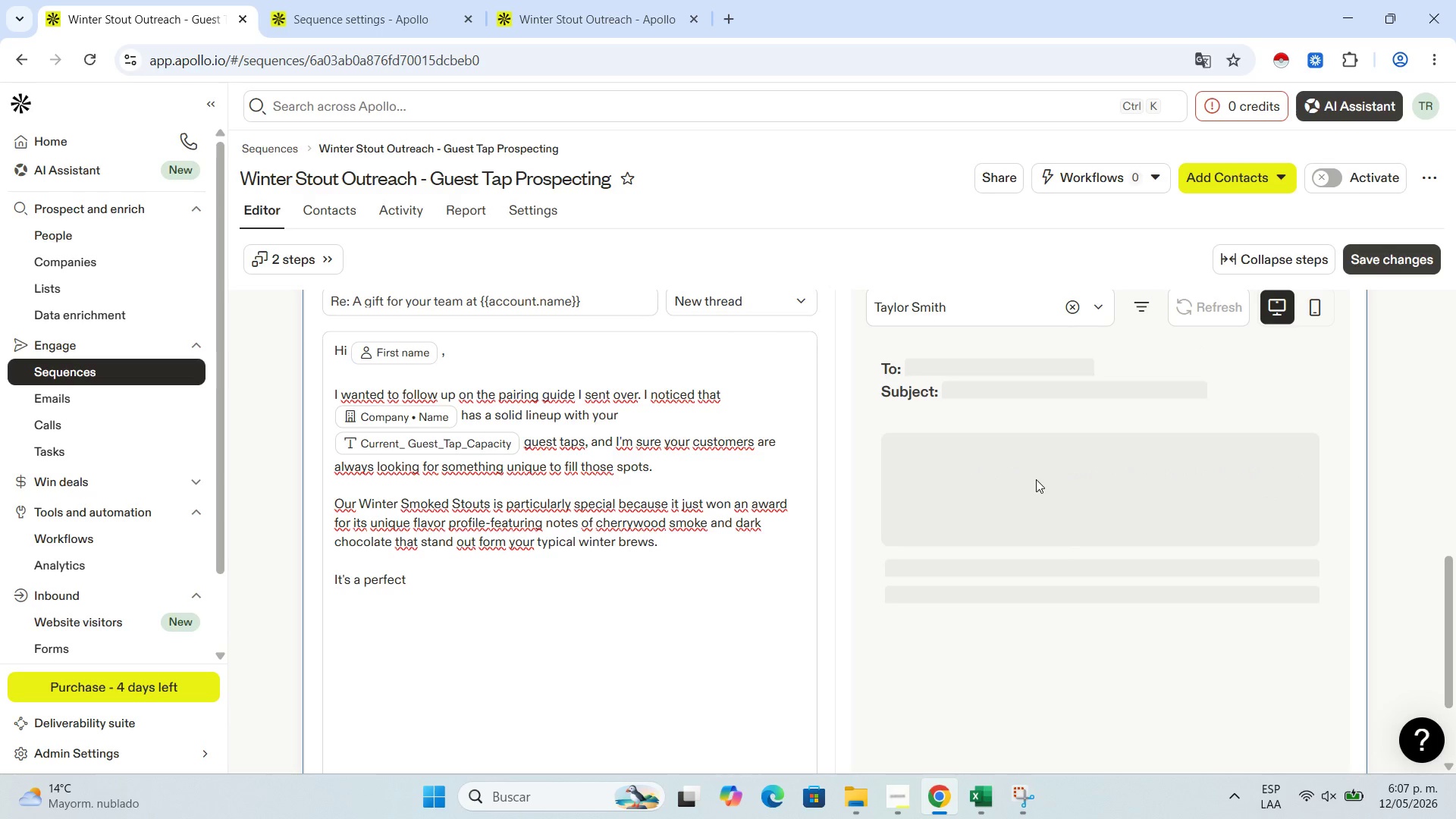 
type( match for the hearty smoked met)
key(Backspace)
type(ats that people crav )
key(Backspace)
type(e )
 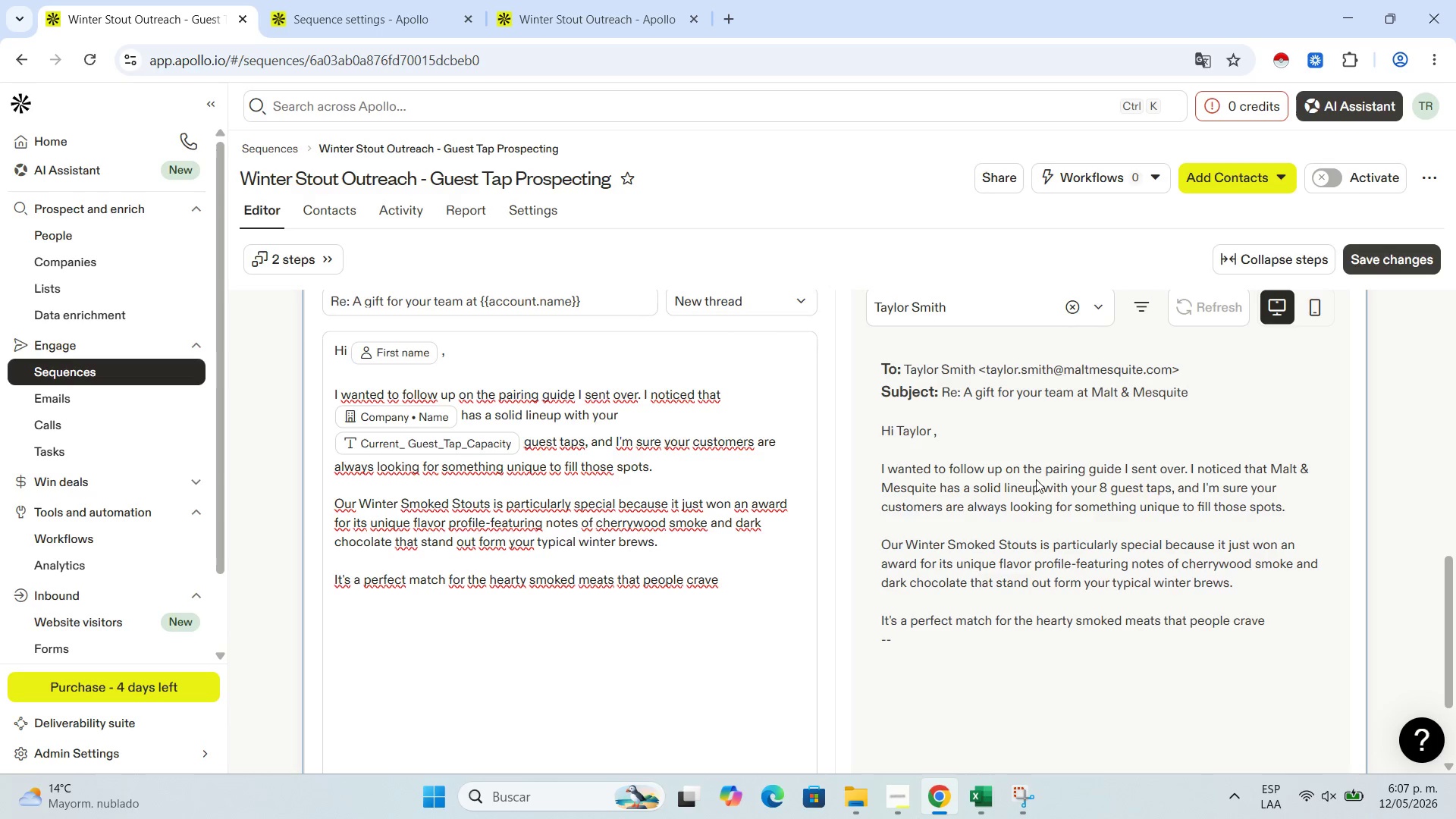 
wait(12.66)
 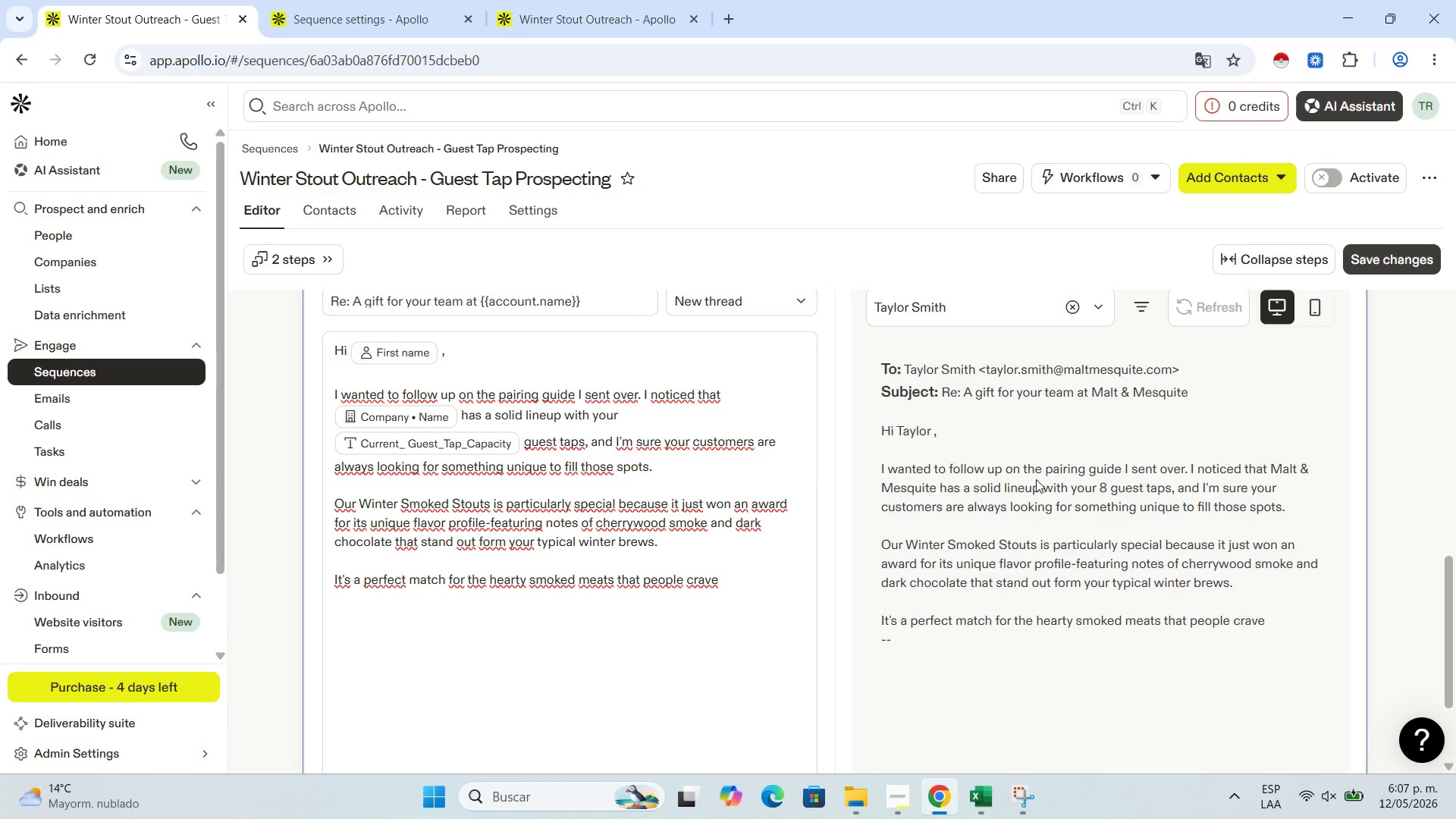 
type(this to)
key(Backspace)
type(ime )
 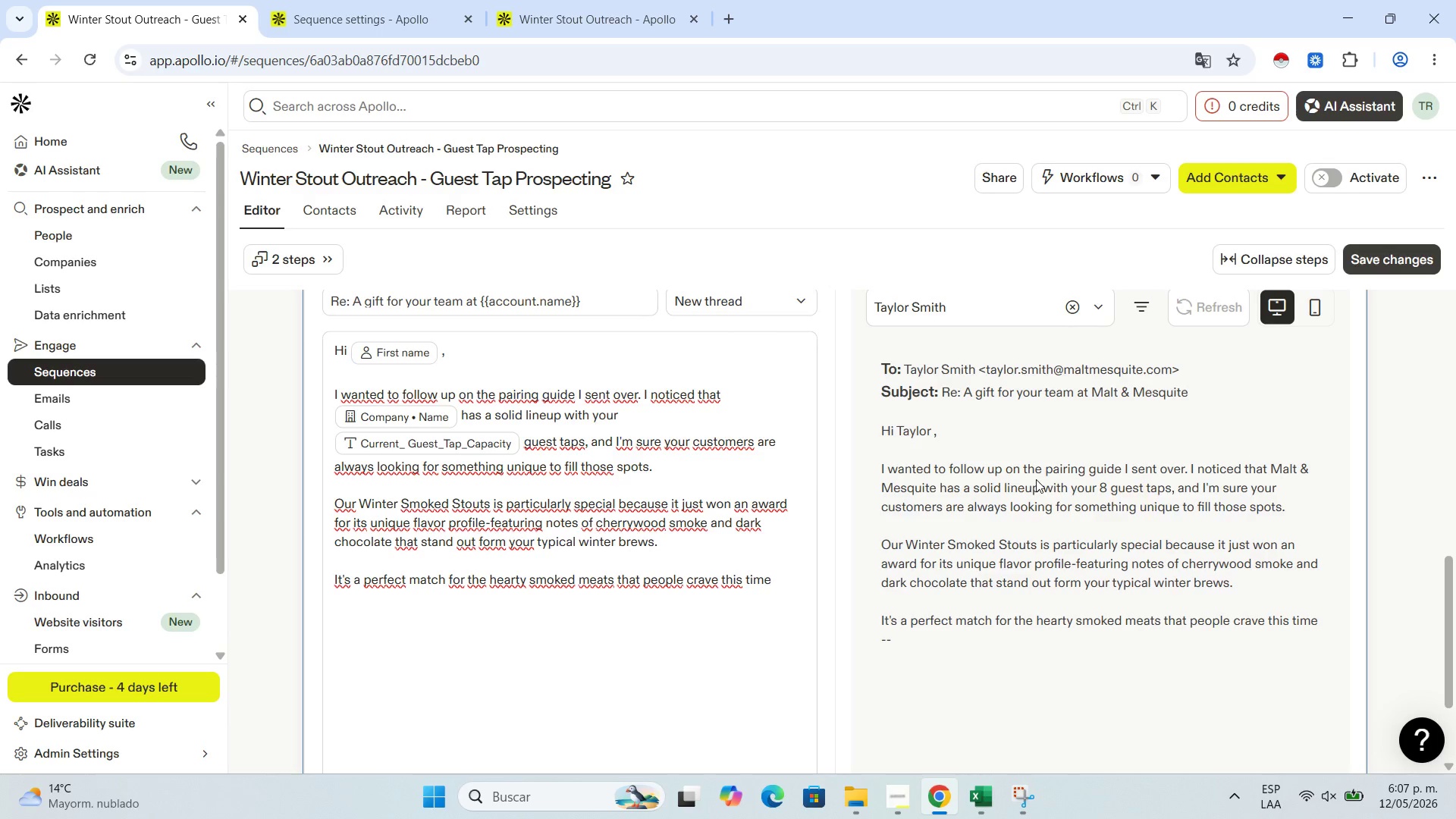 
type(of year. Havr you had a chance to look at the guide )
key(Backspace)
type(, or would you like me to send over the )
 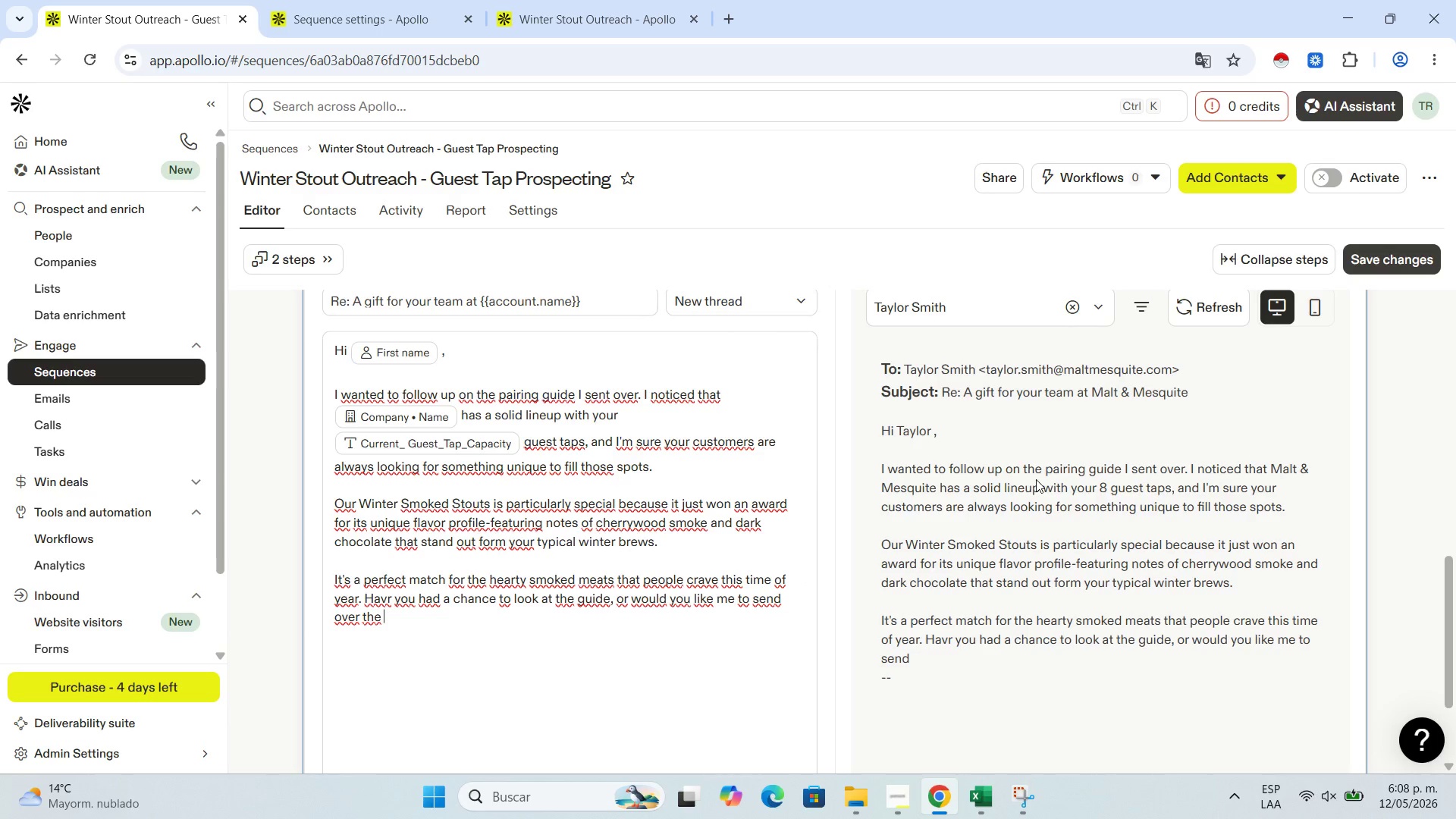 
wait(9.69)
 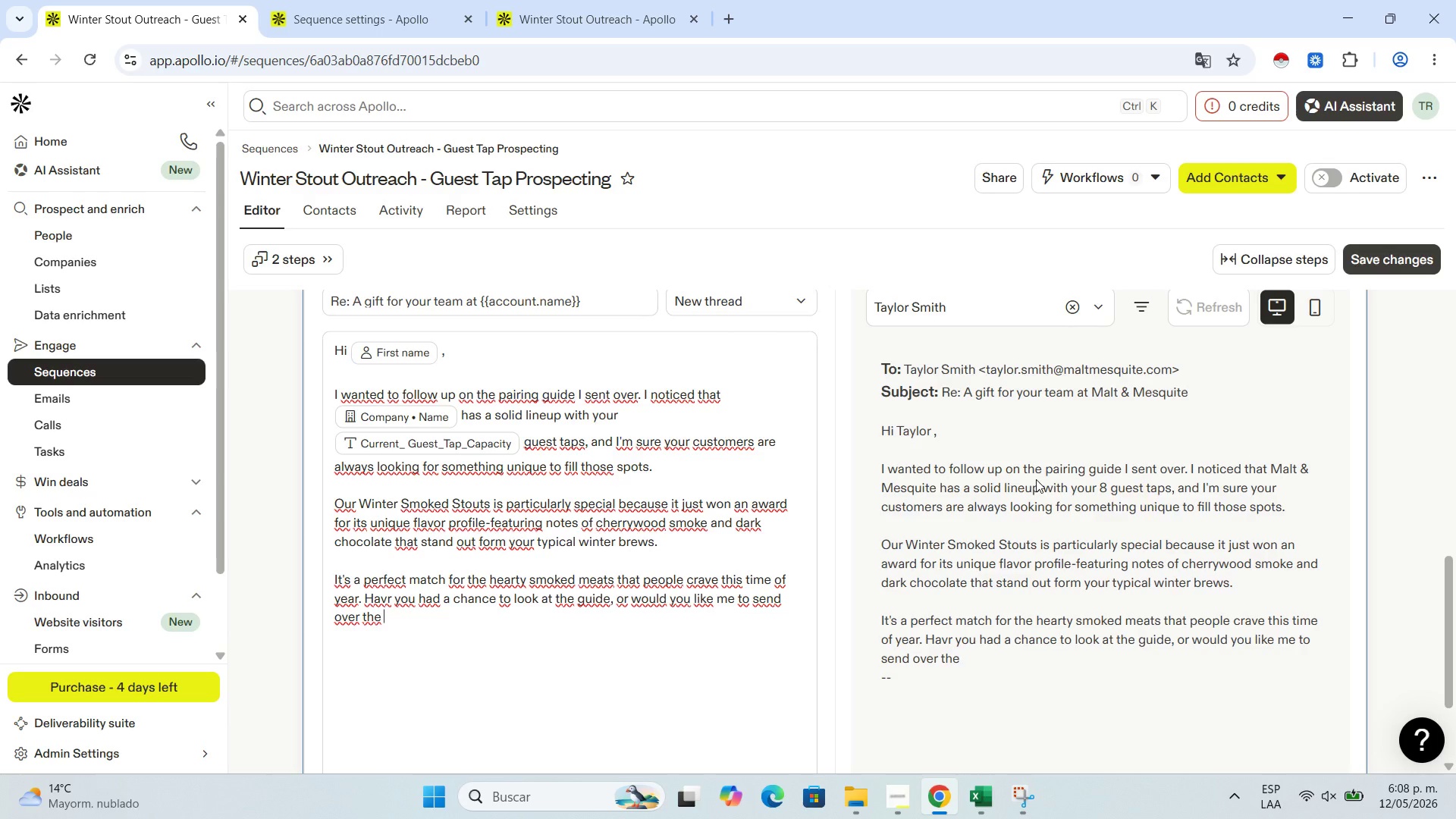 
type(specific tasting notes for this stout{)
 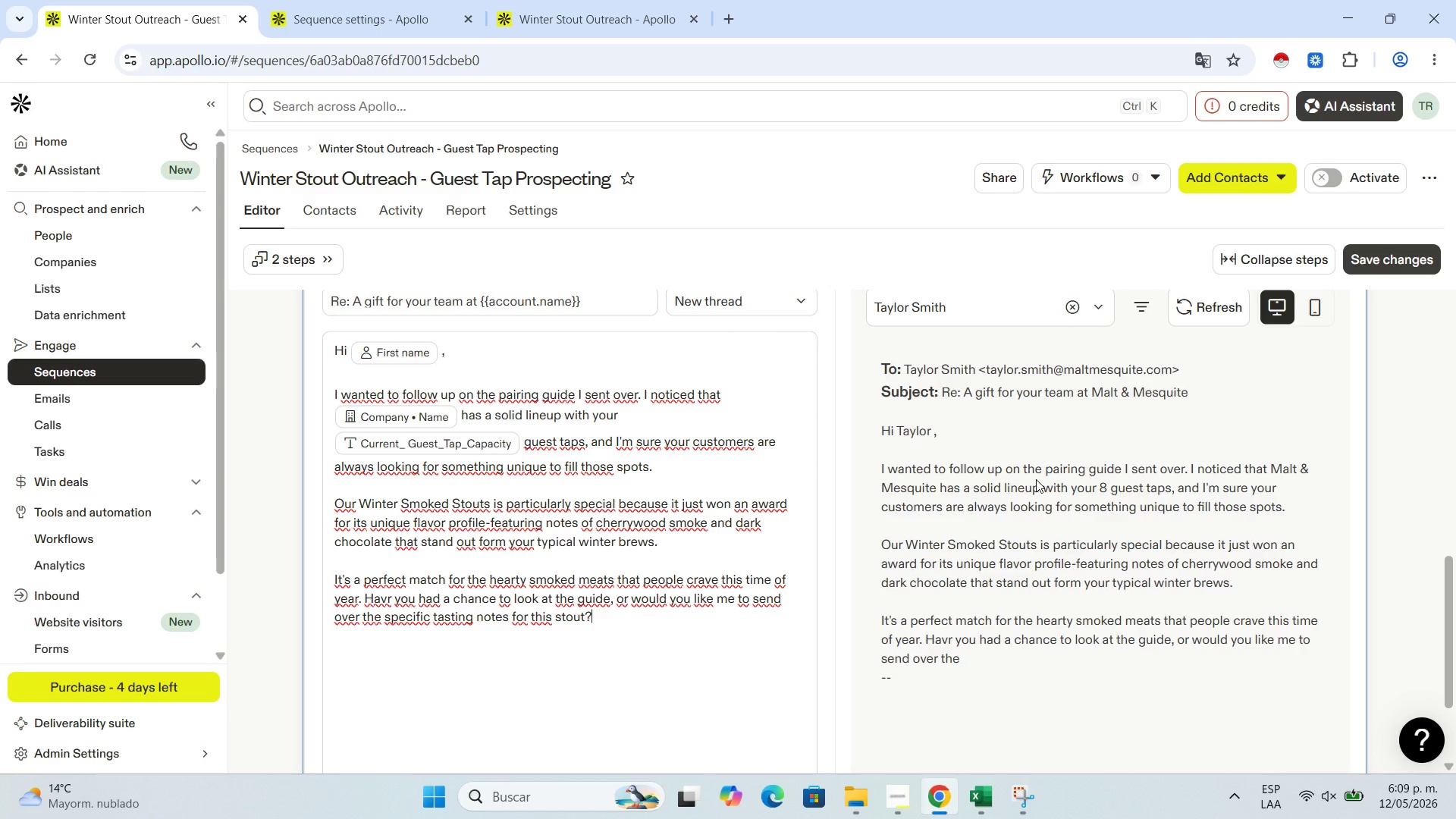 
key(Enter)
 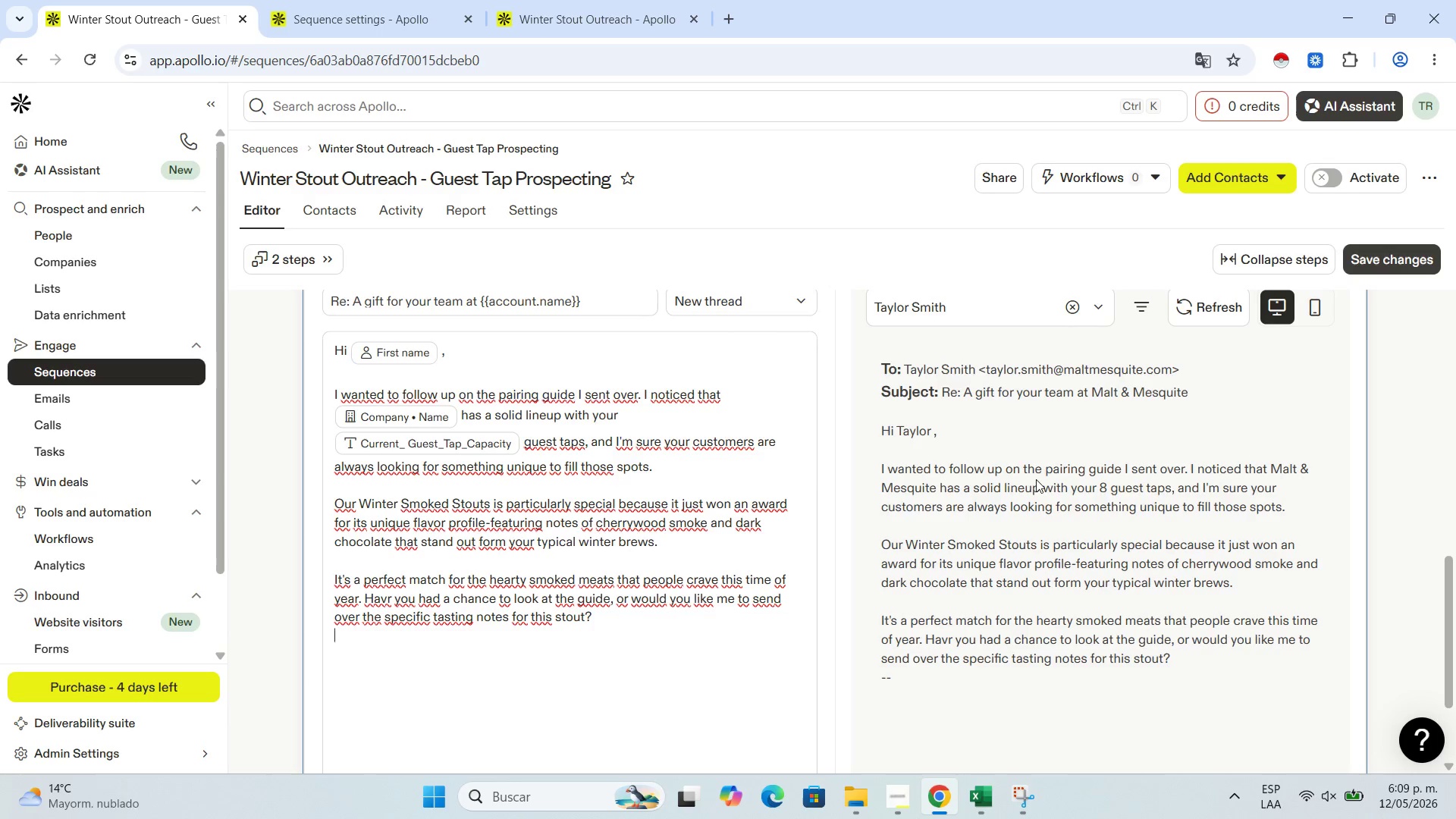 
key(Enter)
 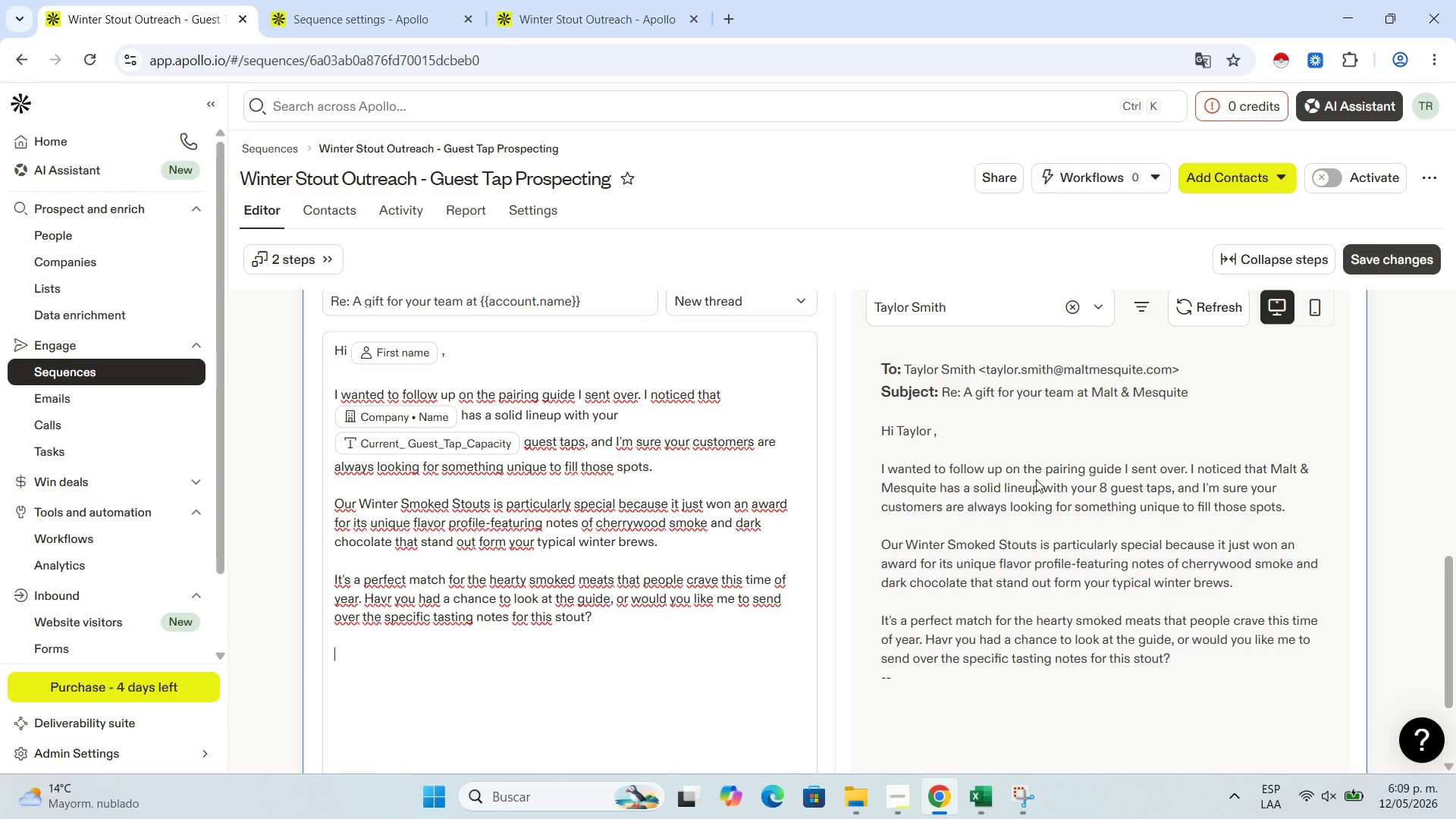 
type(Best,)
 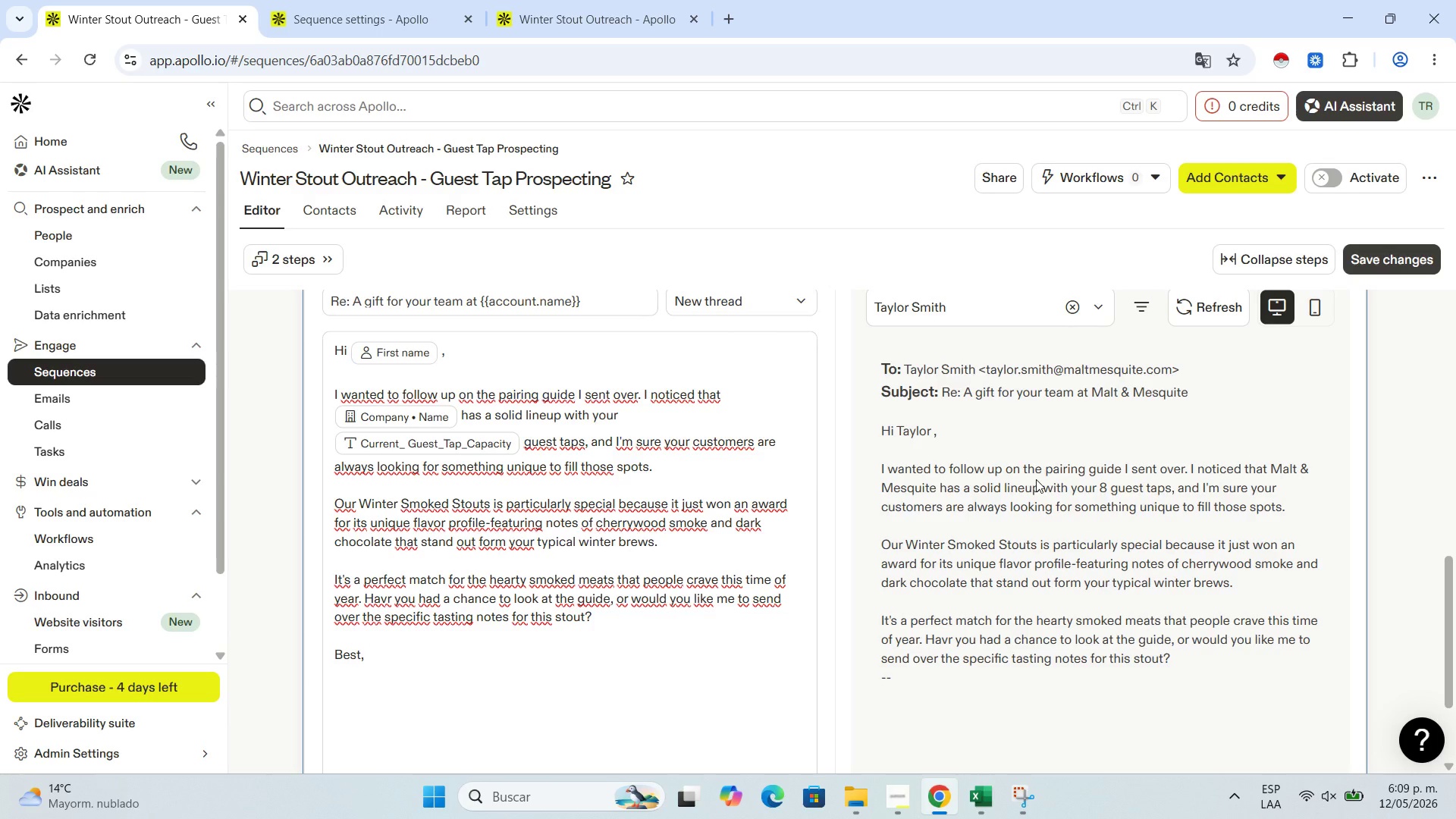 
key(Enter)
 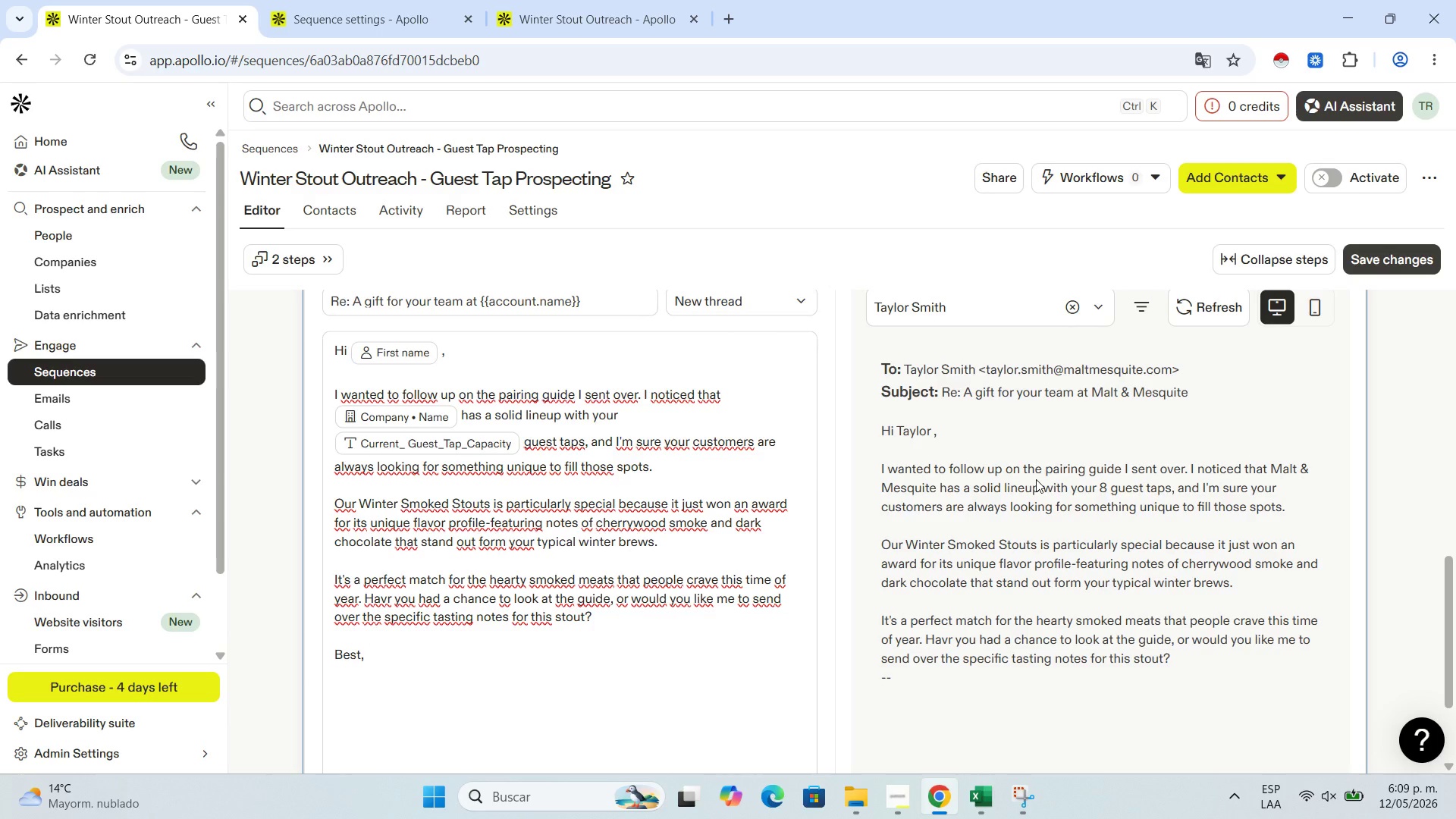 
type(Laura Agudelo)
 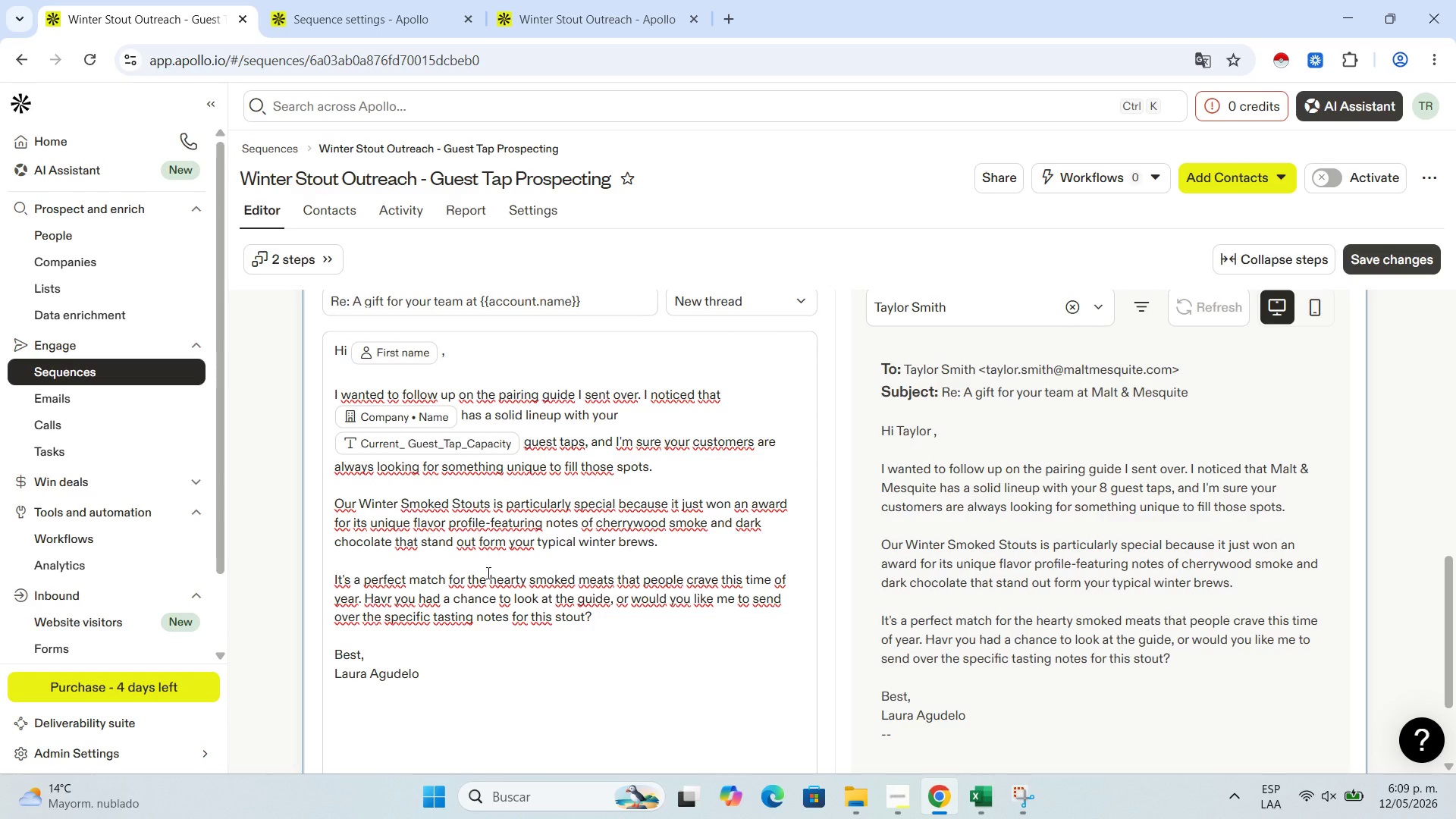 
wait(5.33)
 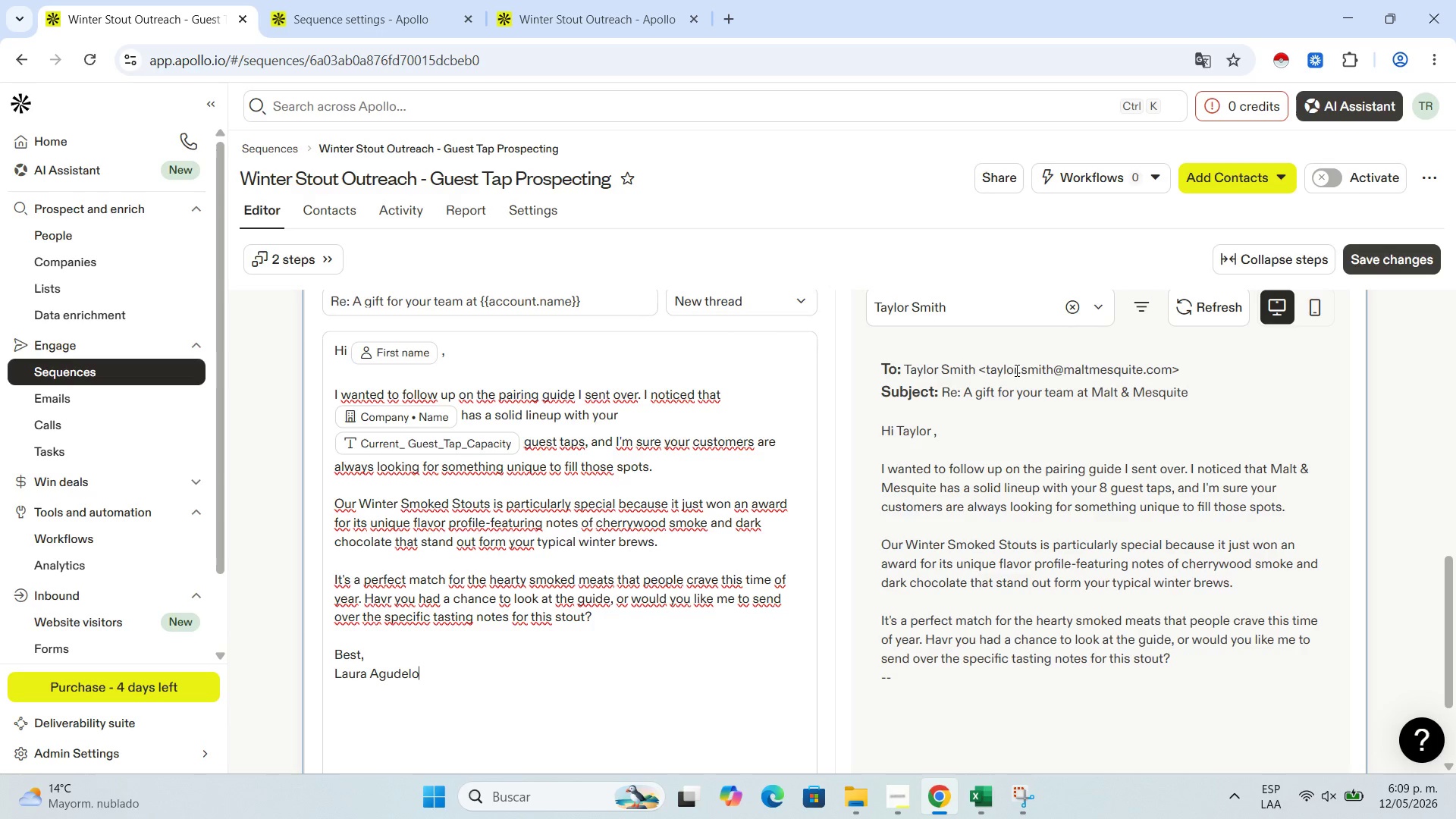 
left_click_drag(start_coordinate=[435, 670], to_coordinate=[309, 665])
 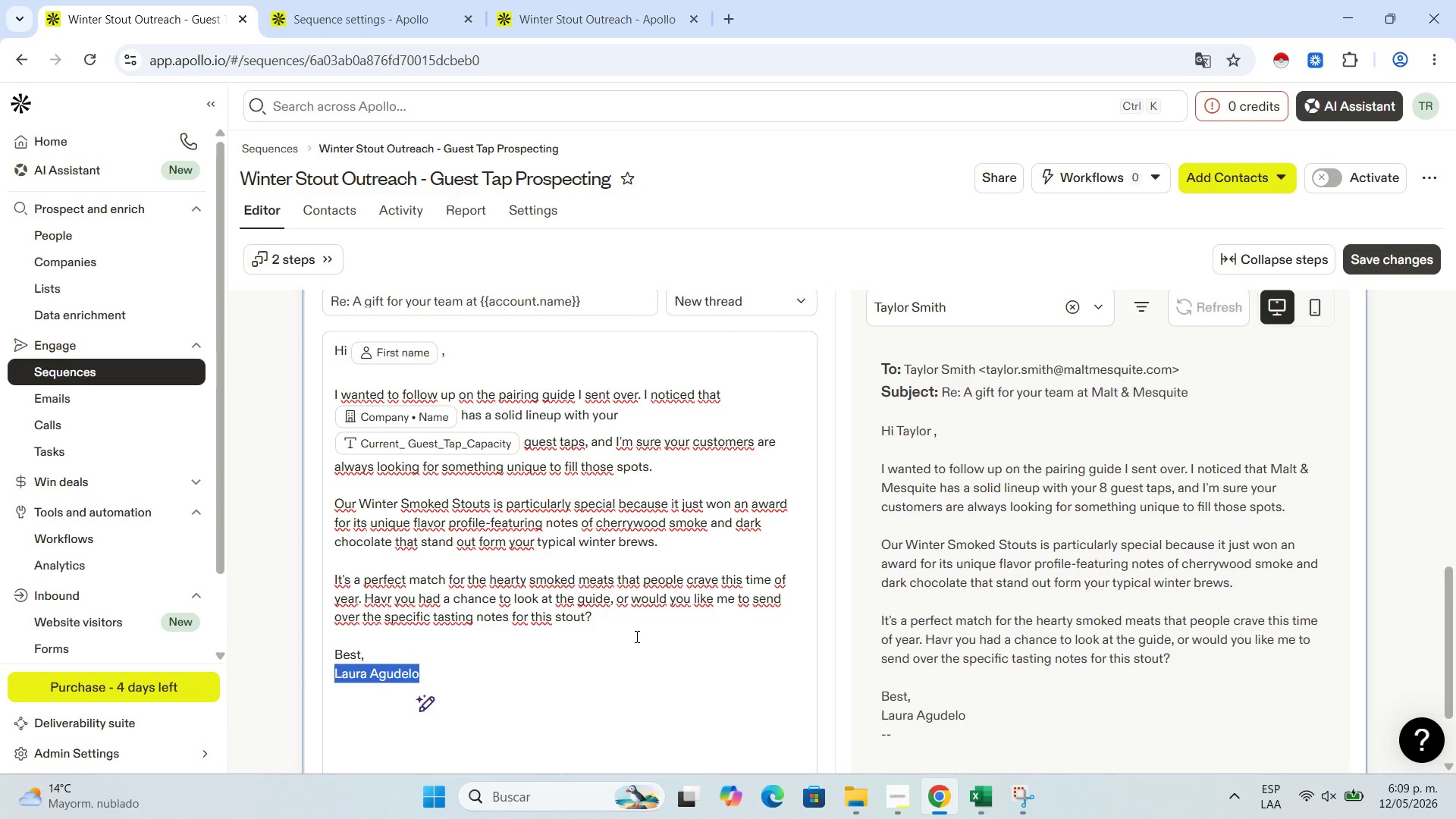 
scroll: coordinate [635, 636], scroll_direction: down, amount: 3.0
 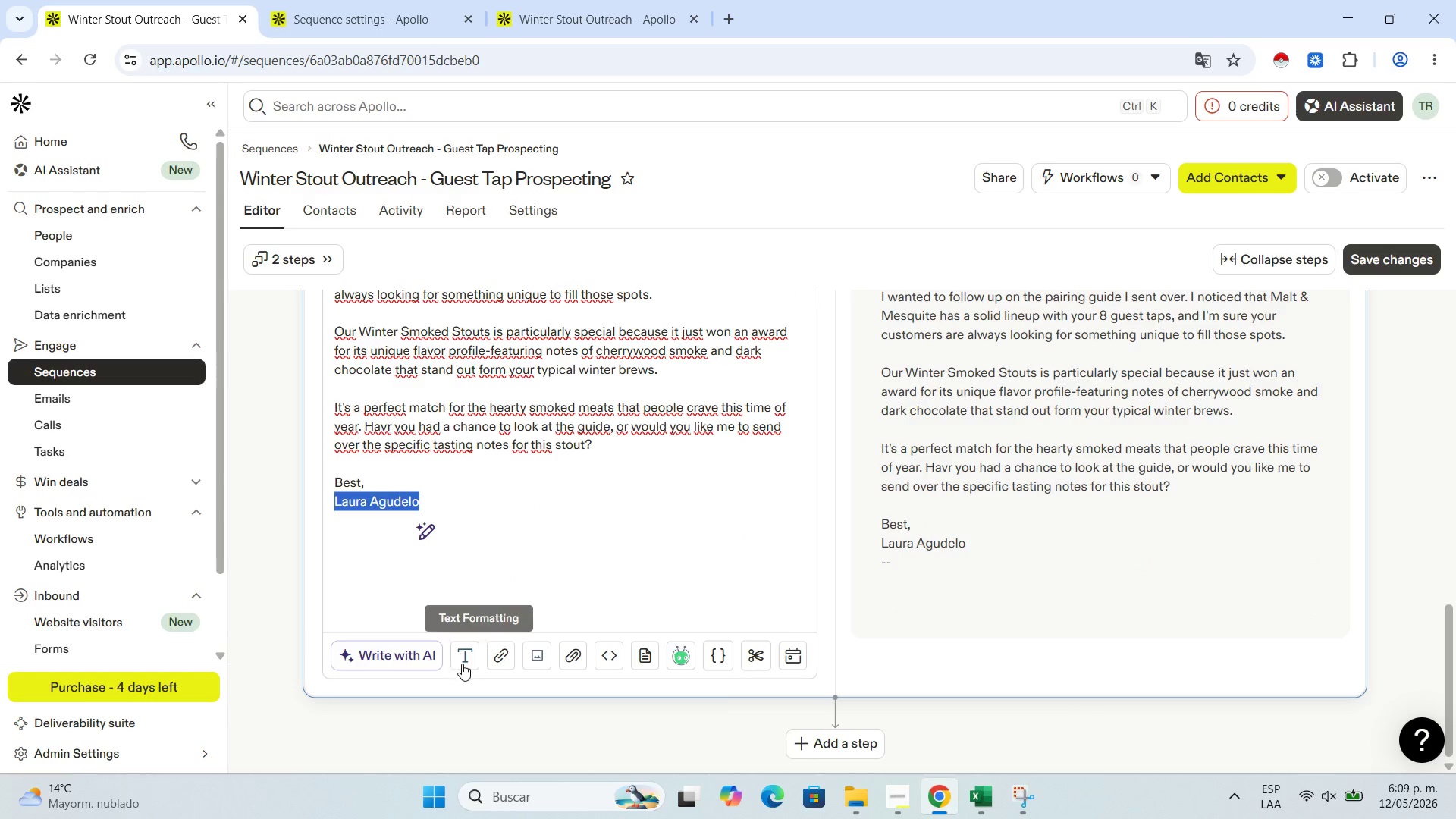 
left_click([463, 664])
 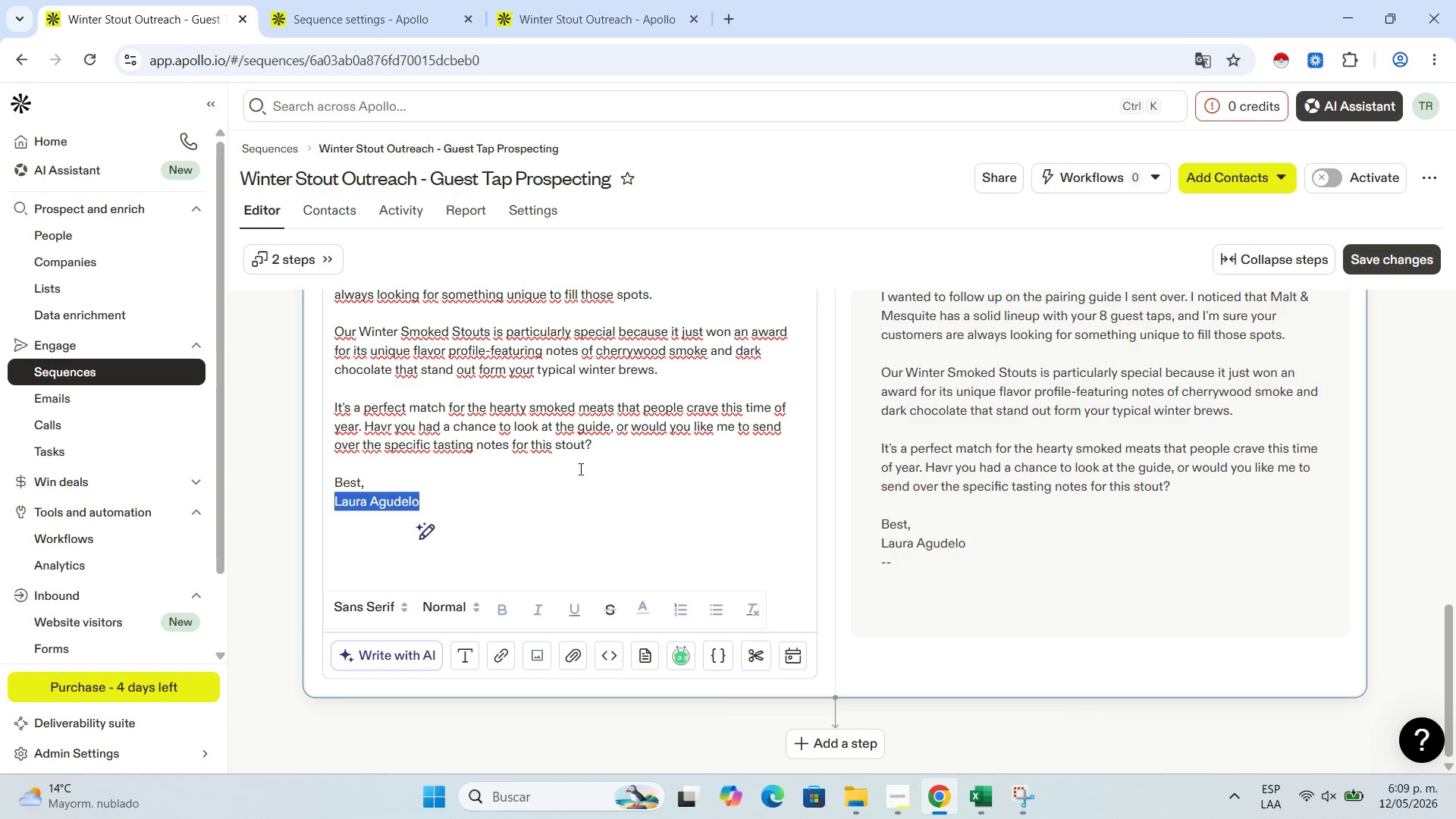 
scroll: coordinate [580, 494], scroll_direction: up, amount: 1.0
 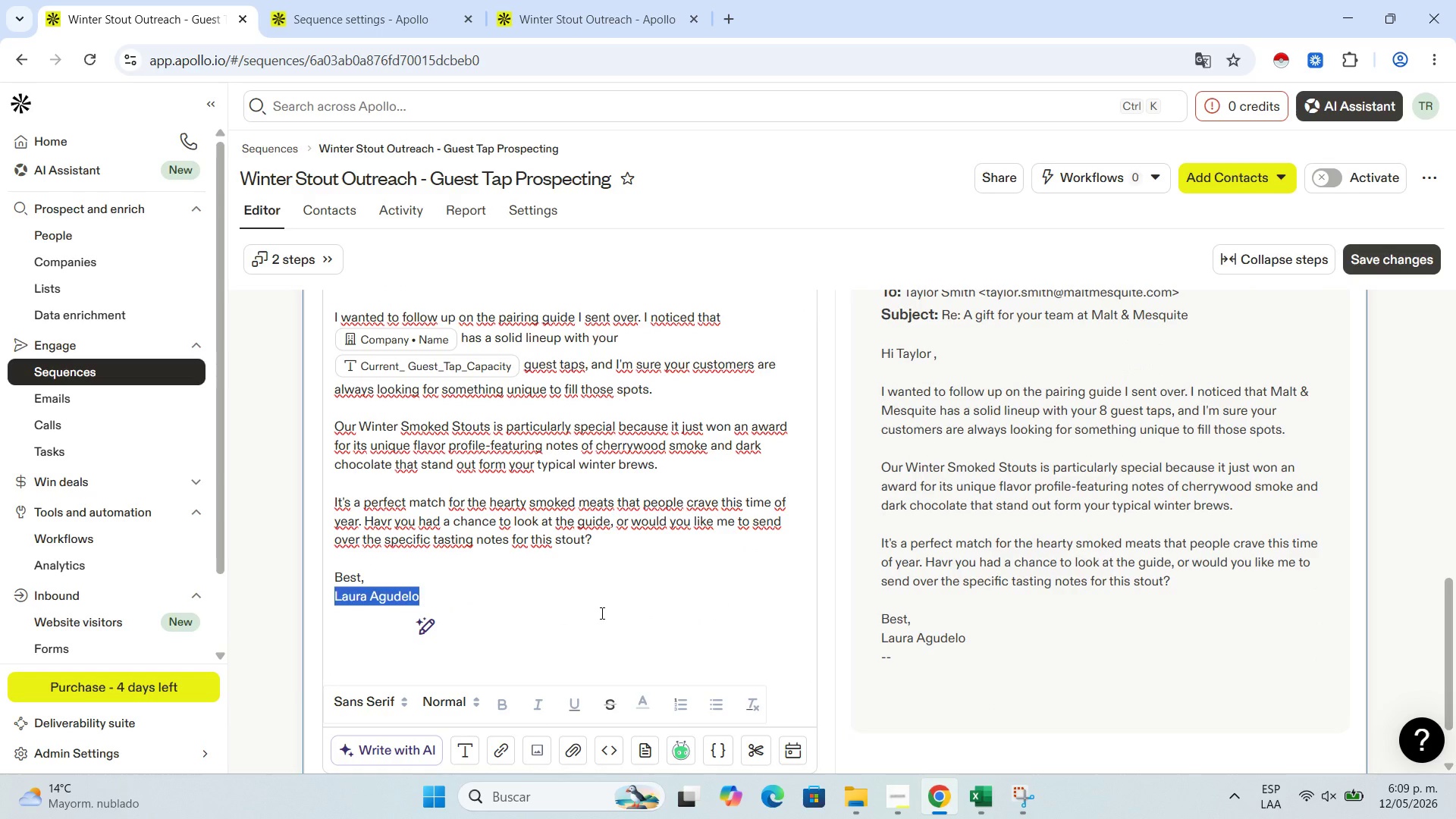 
left_click([601, 613])
 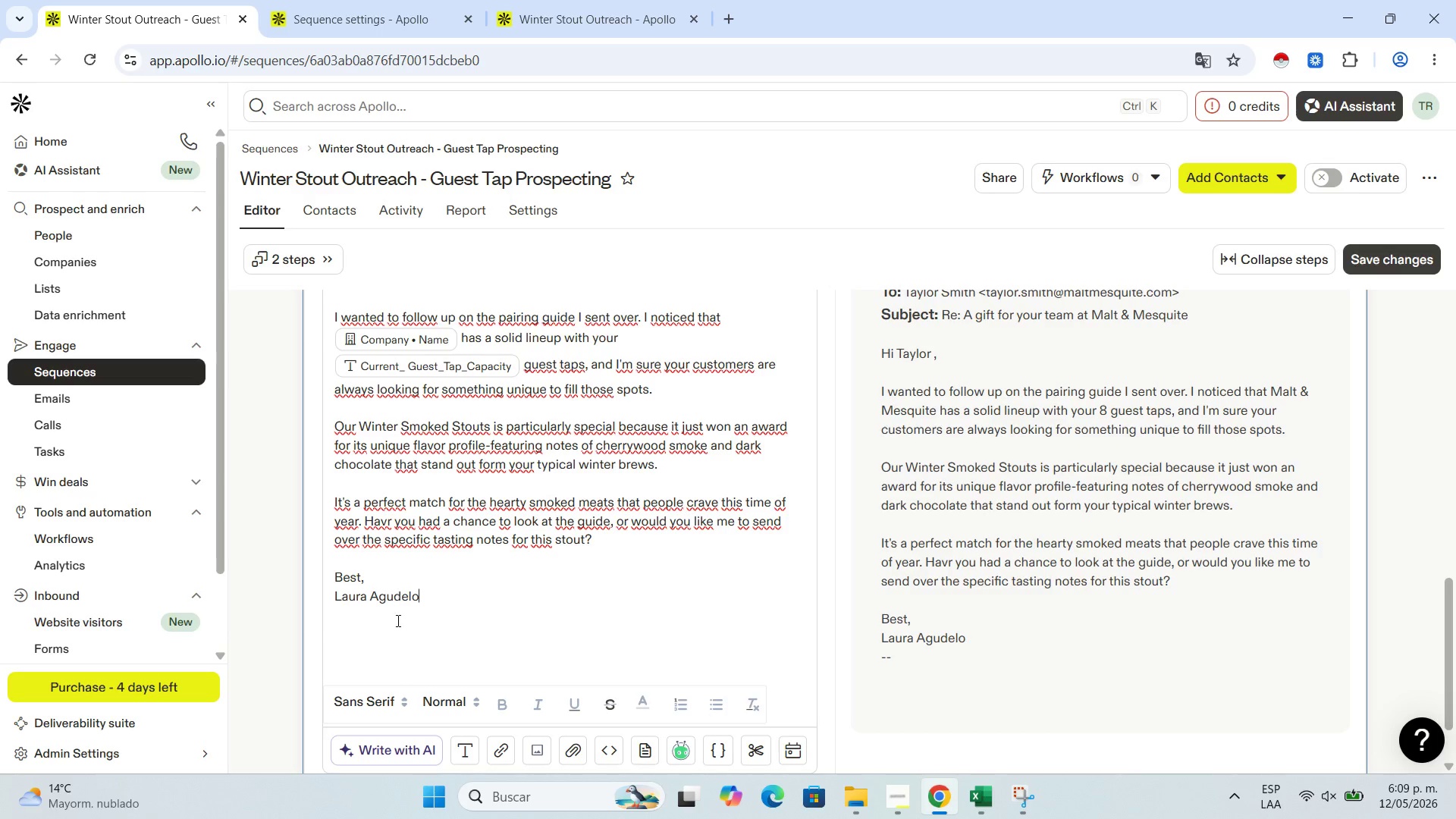 
left_click_drag(start_coordinate=[441, 595], to_coordinate=[330, 600])
 